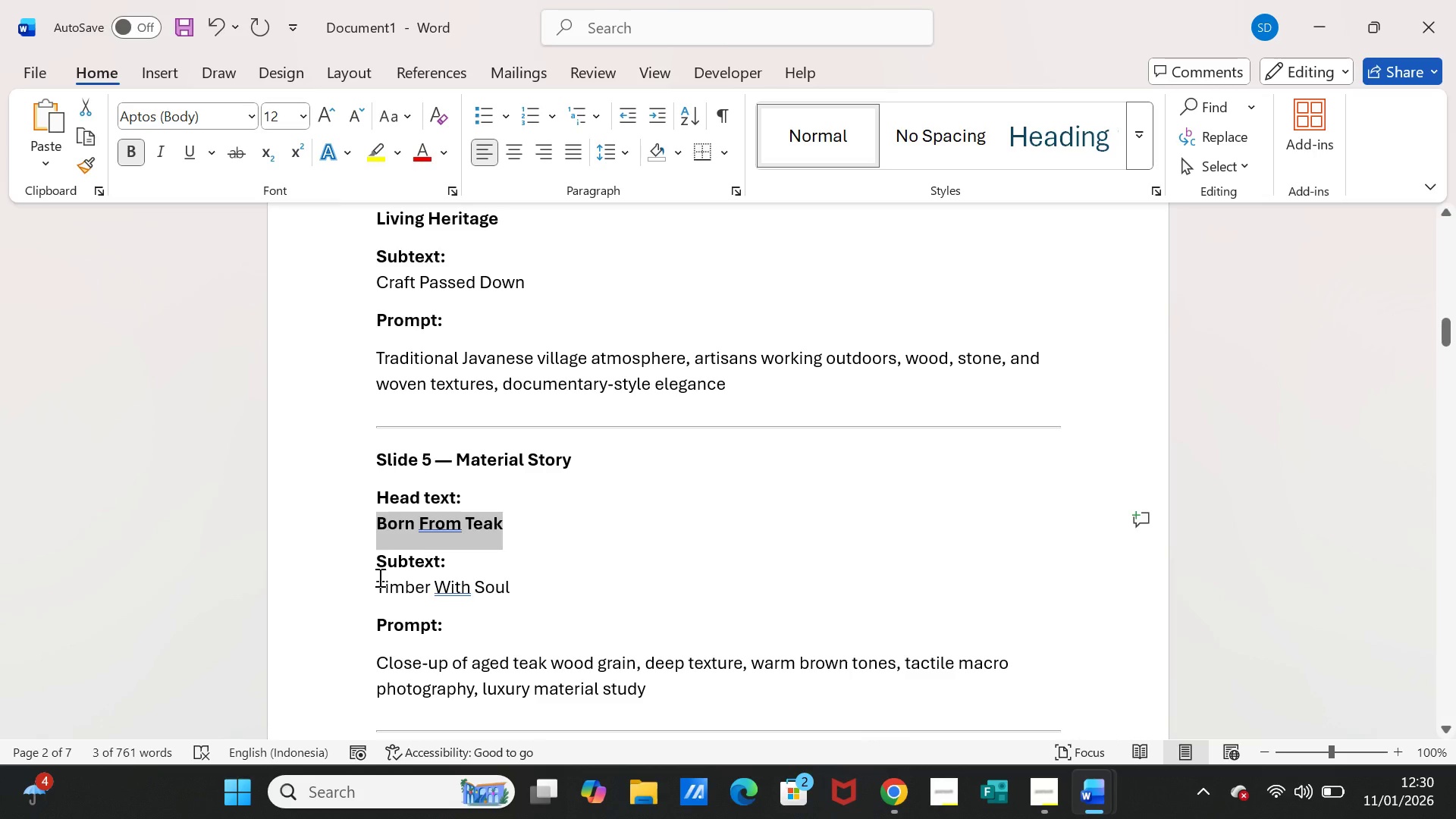 
left_click_drag(start_coordinate=[378, 577], to_coordinate=[494, 589])
 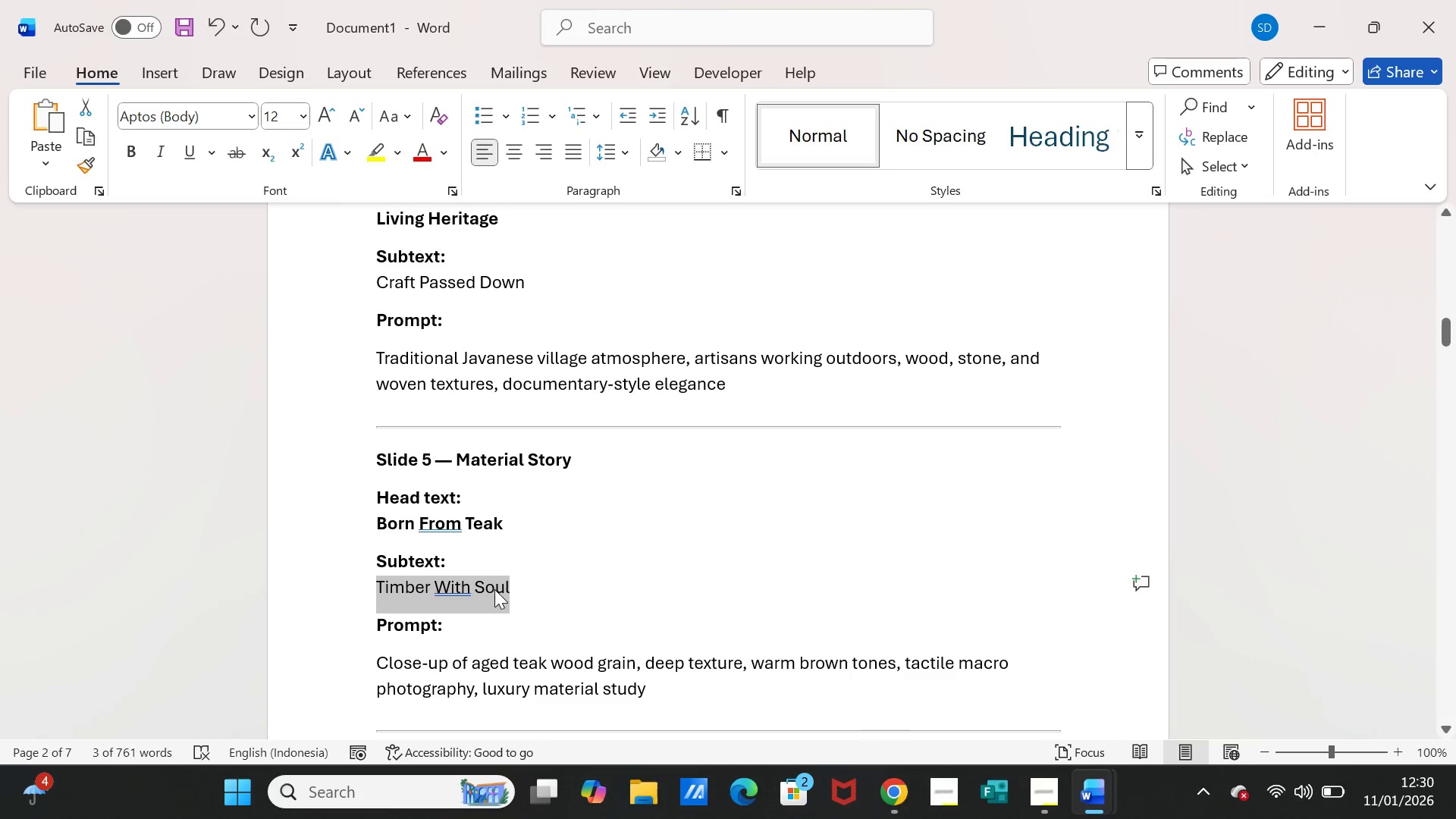 
key(Control+C)
 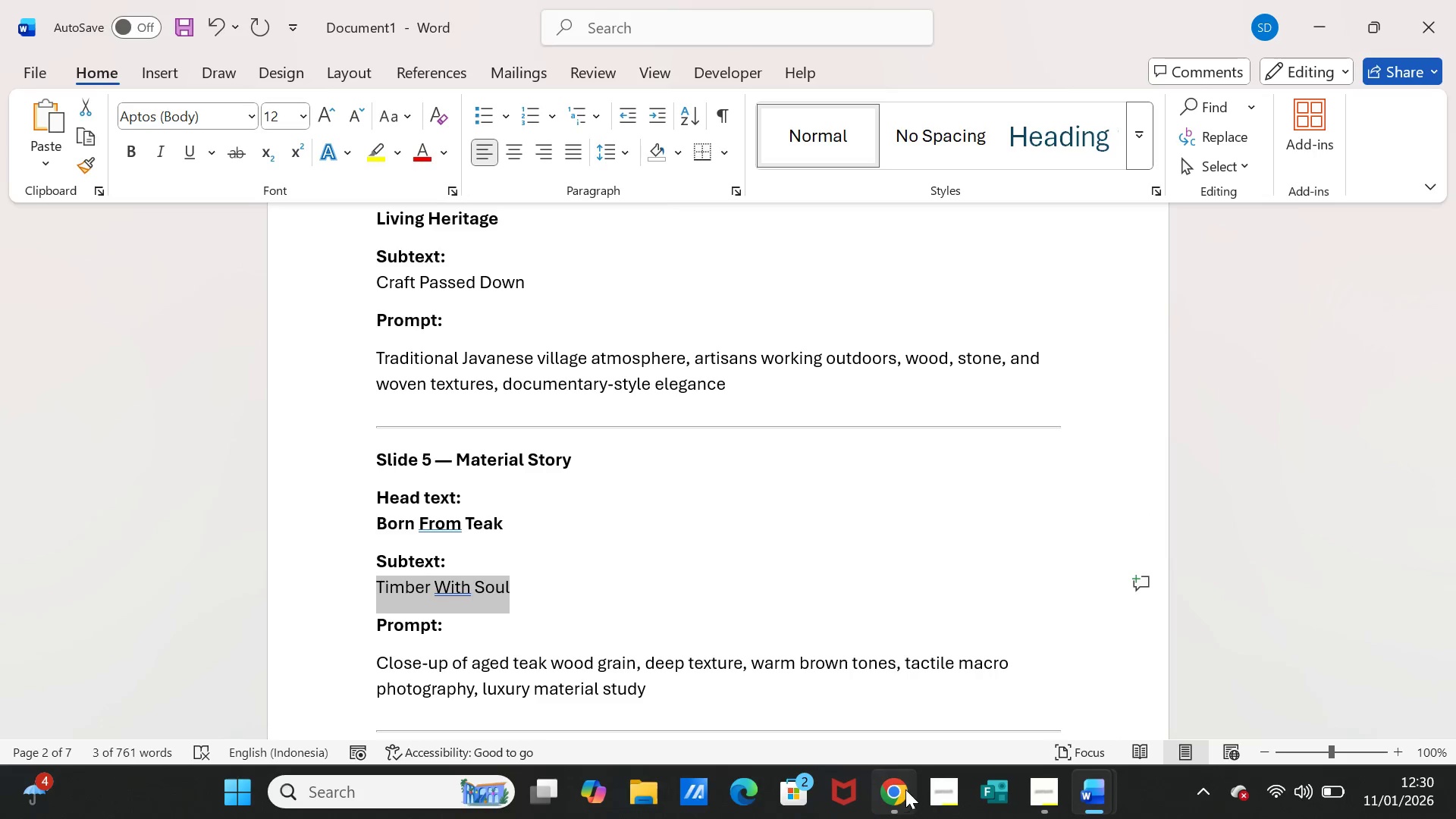 
left_click([905, 789])
 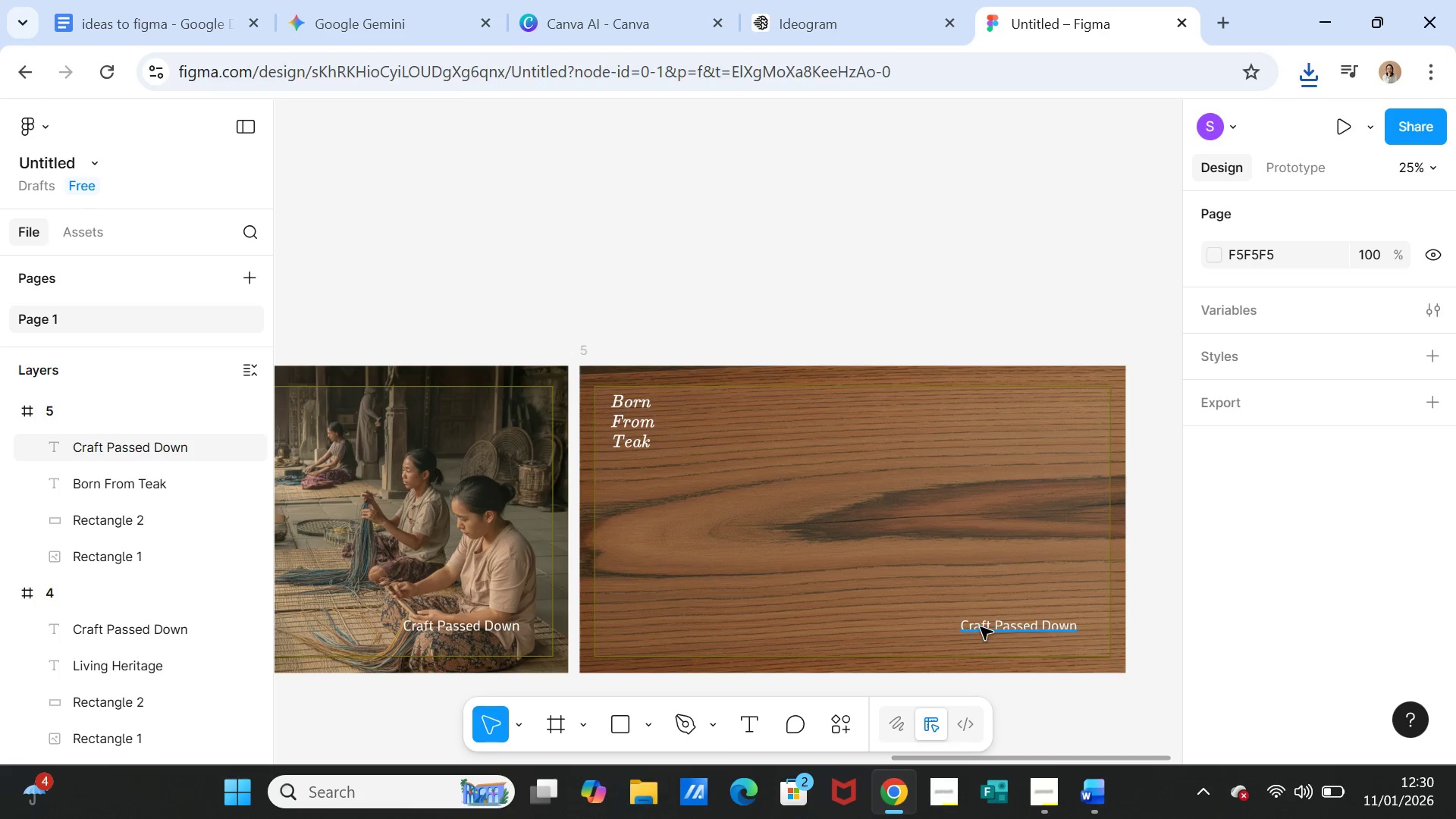 
double_click([981, 627])
 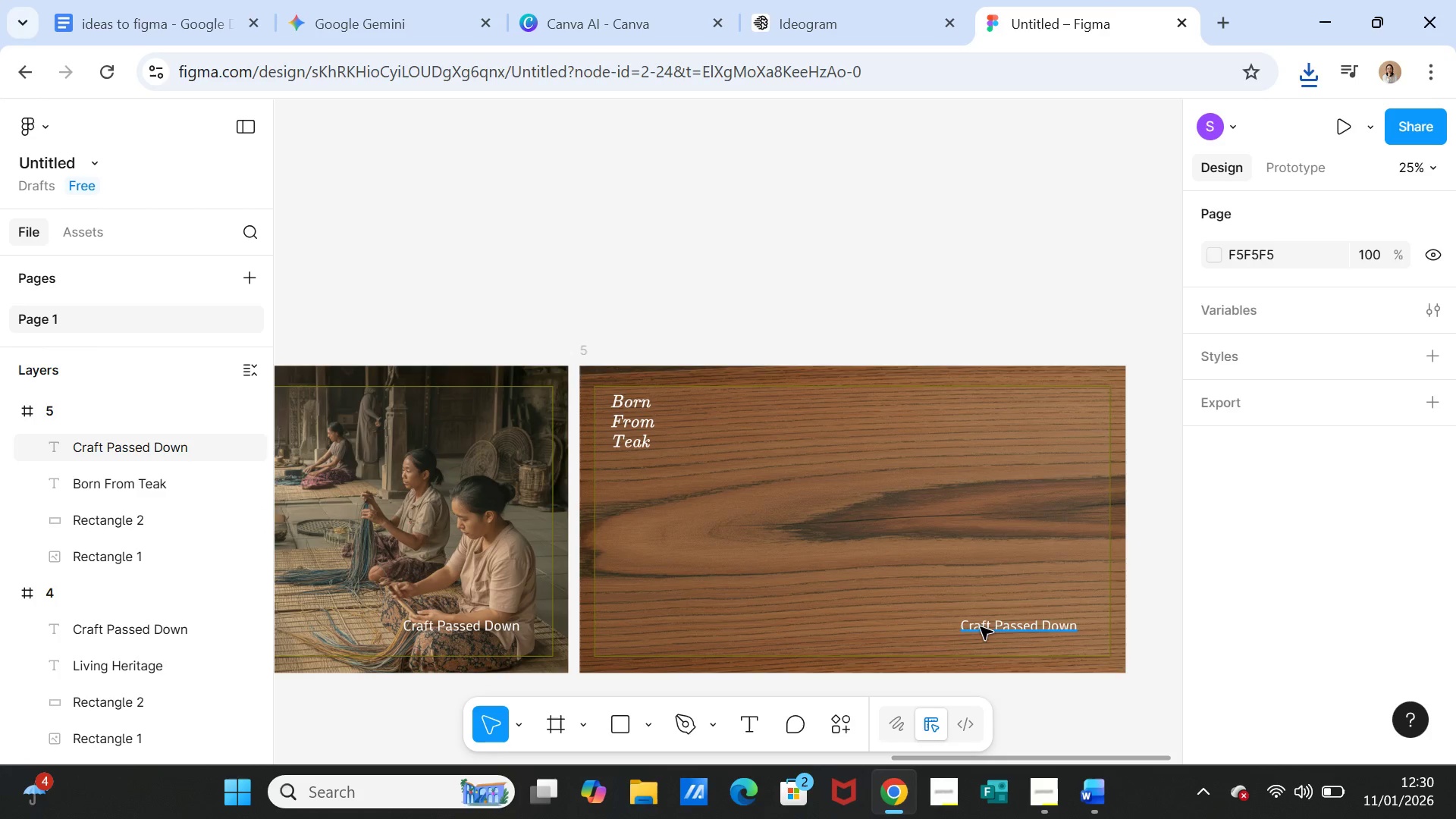 
triple_click([981, 627])
 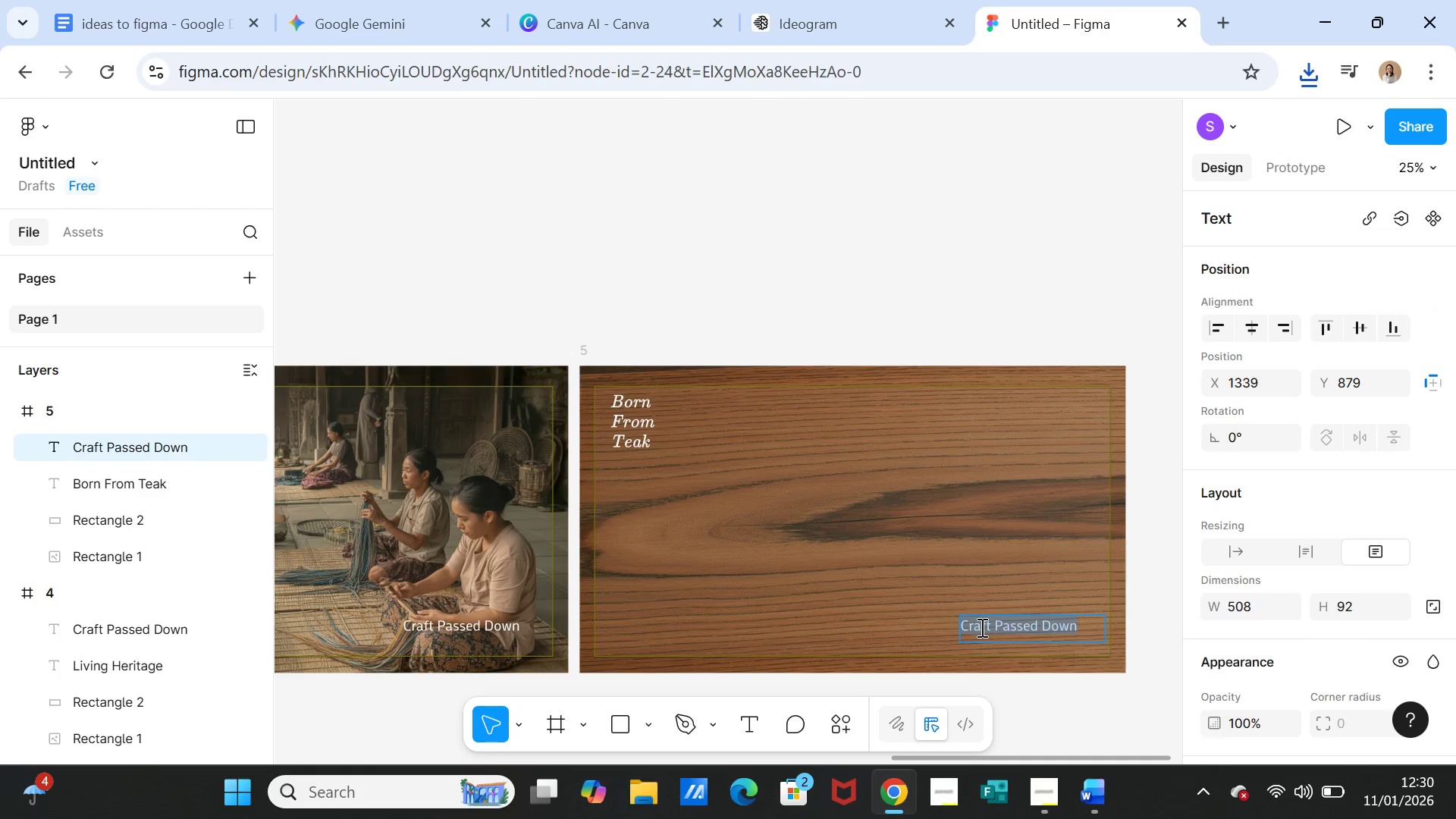 
key(Control+V)
 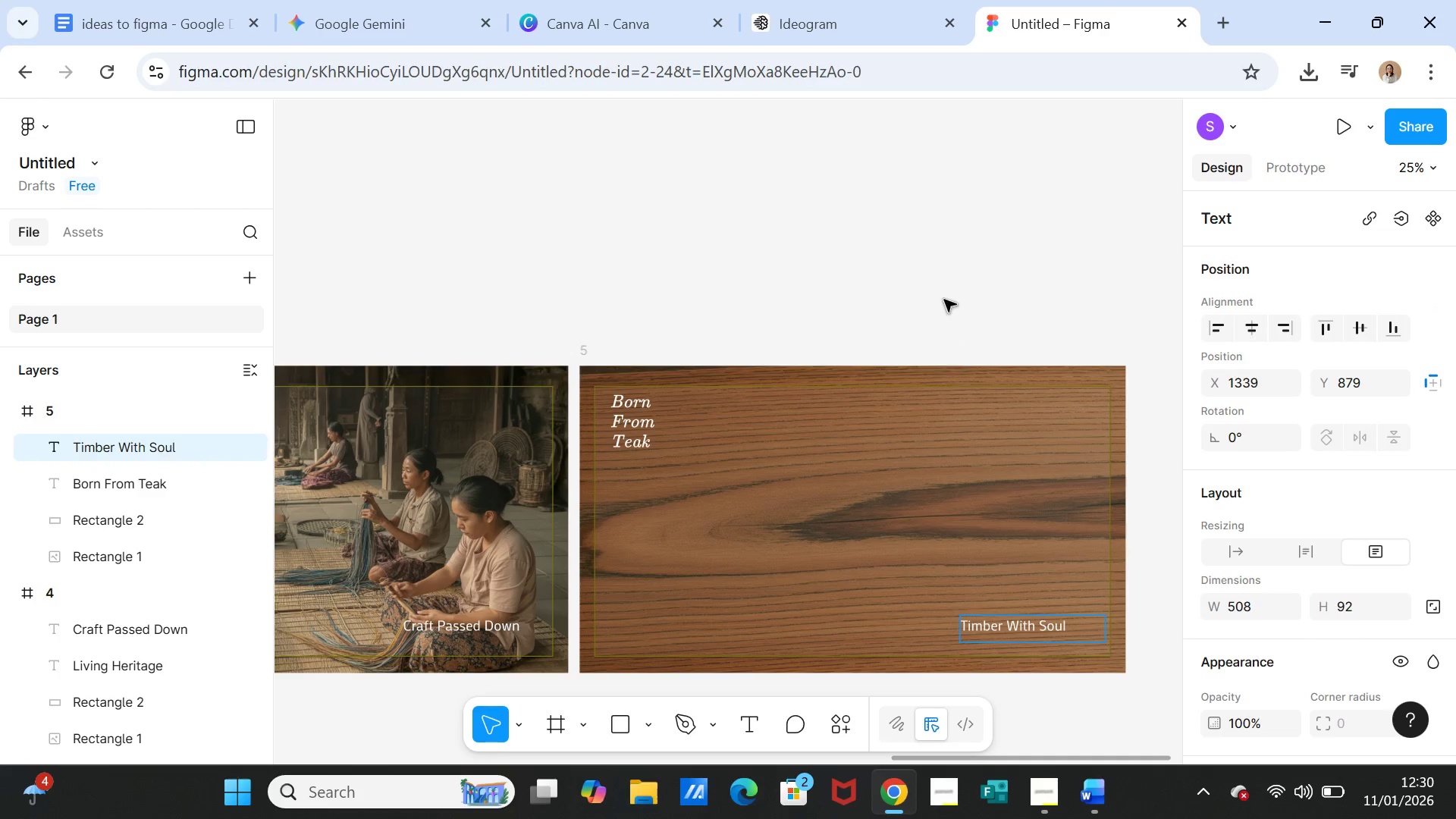 
left_click([944, 300])
 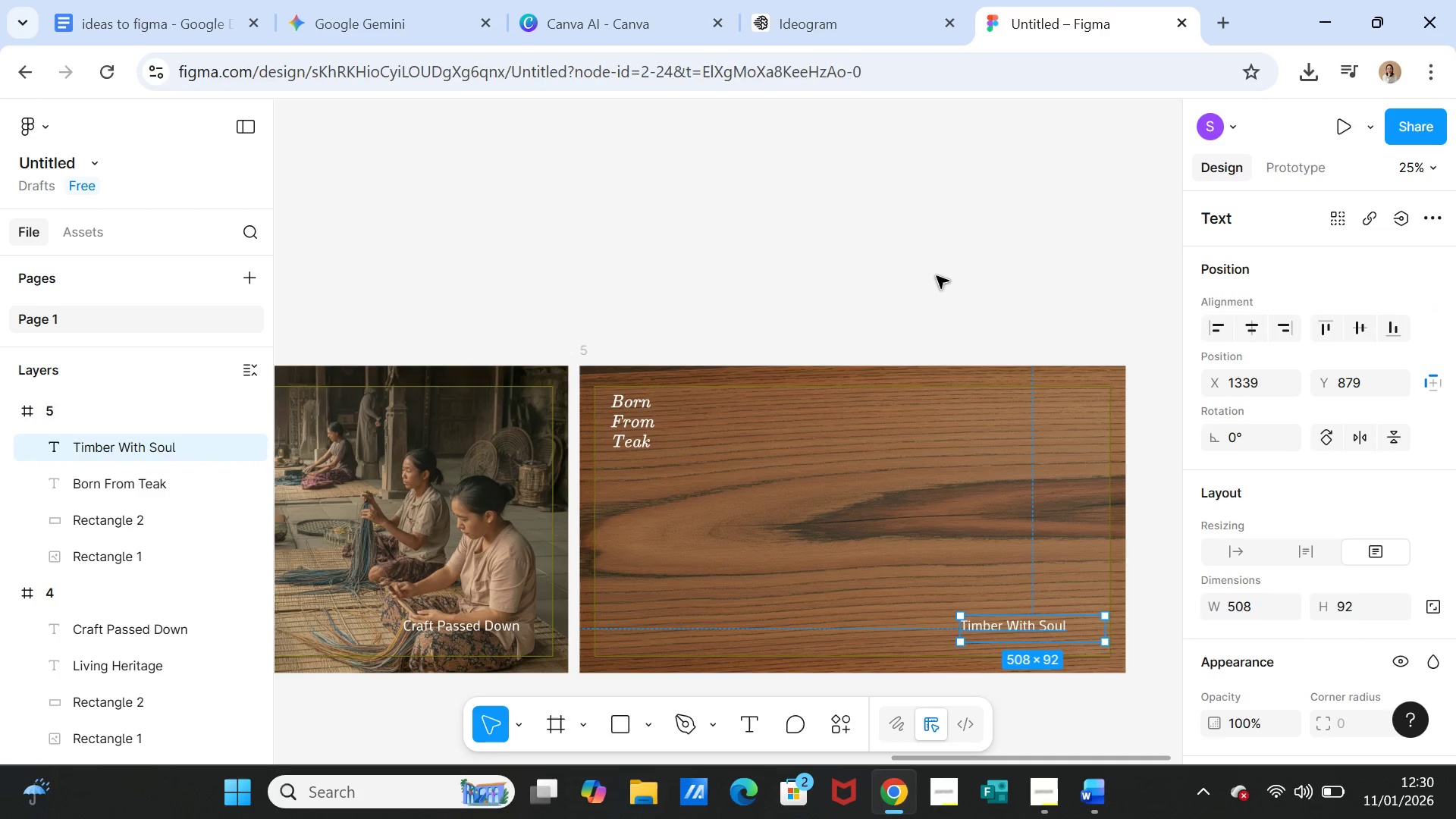 
left_click([937, 276])
 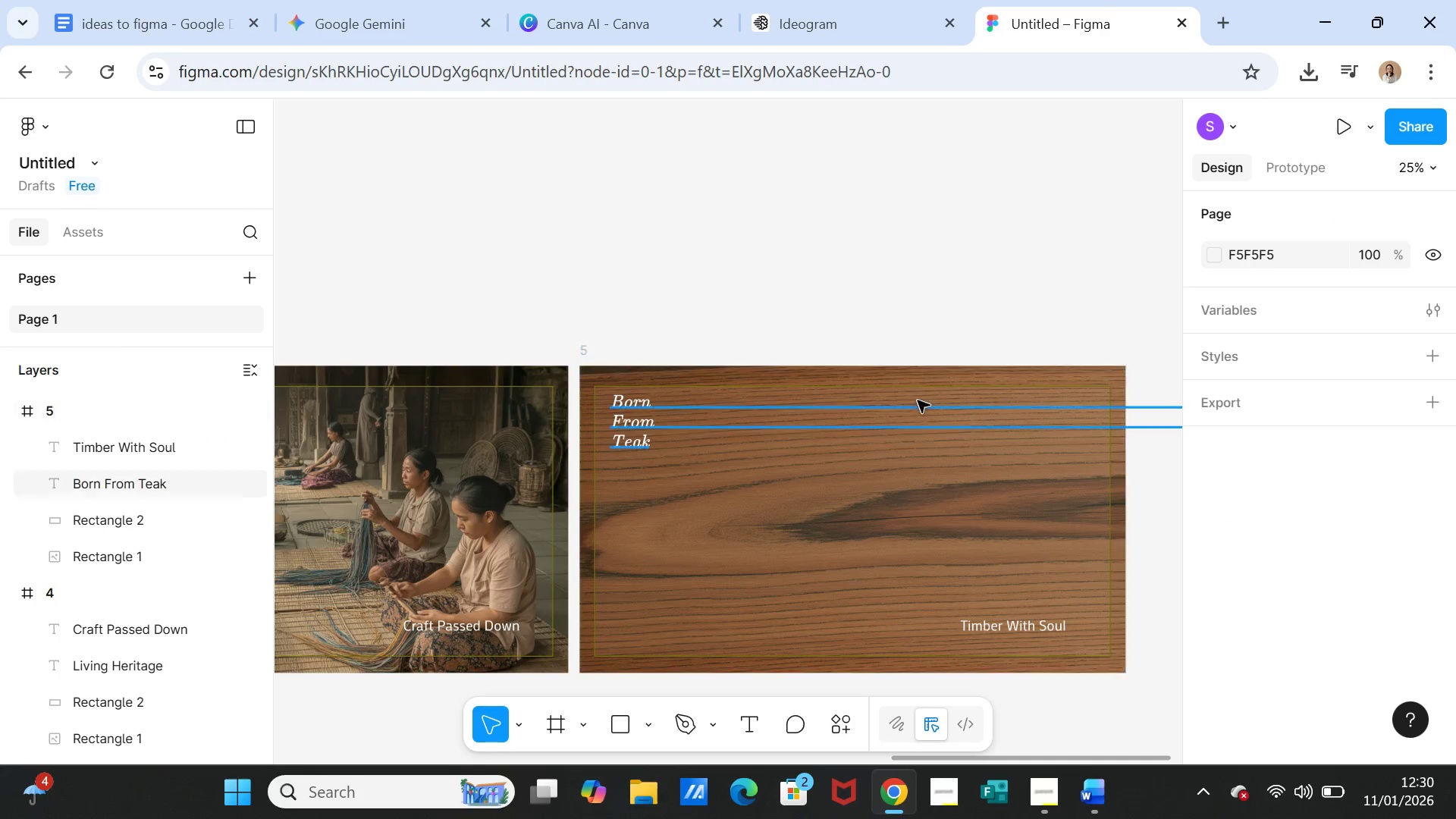 
wait(8.09)
 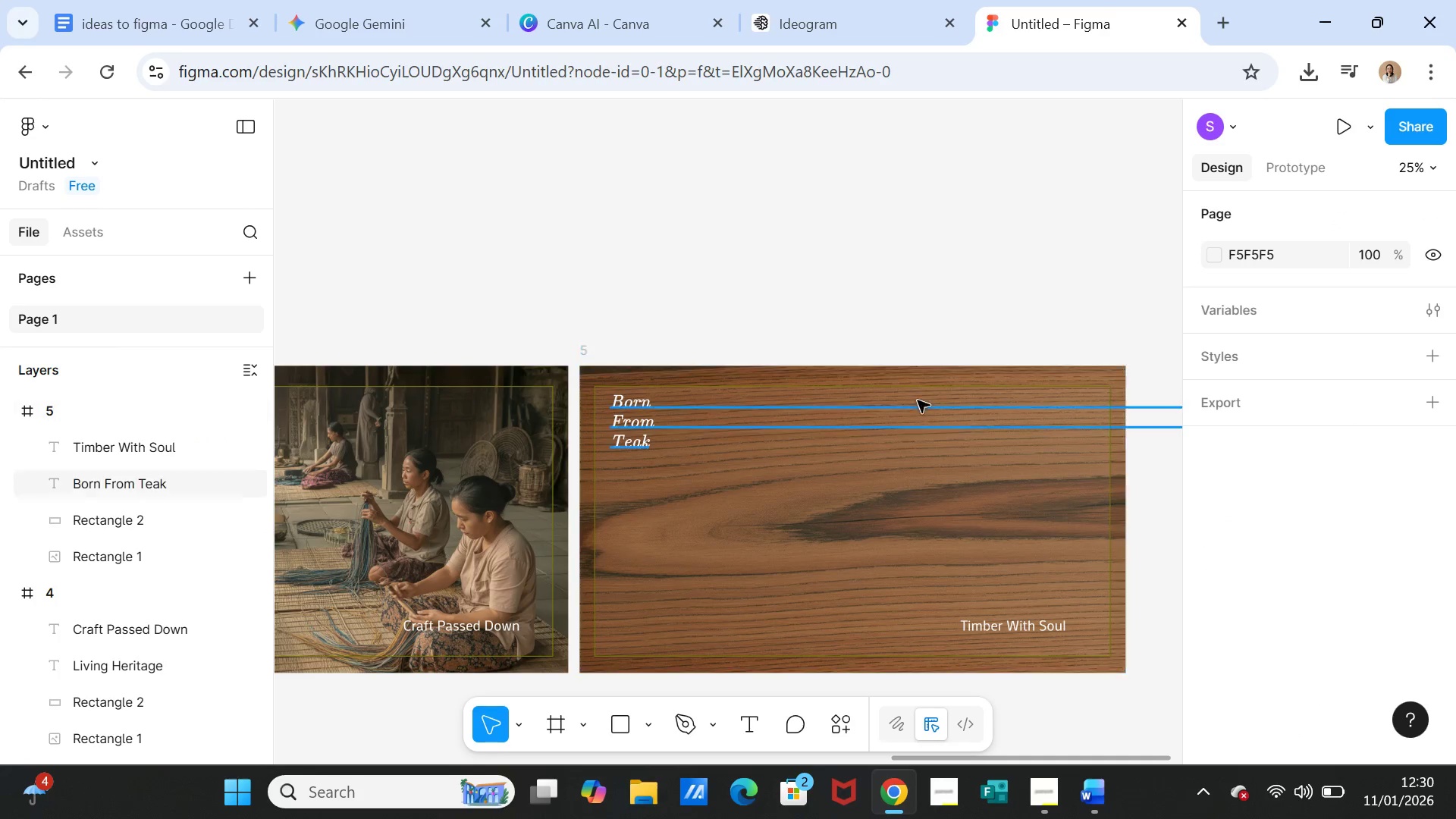 
left_click([87, 403])
 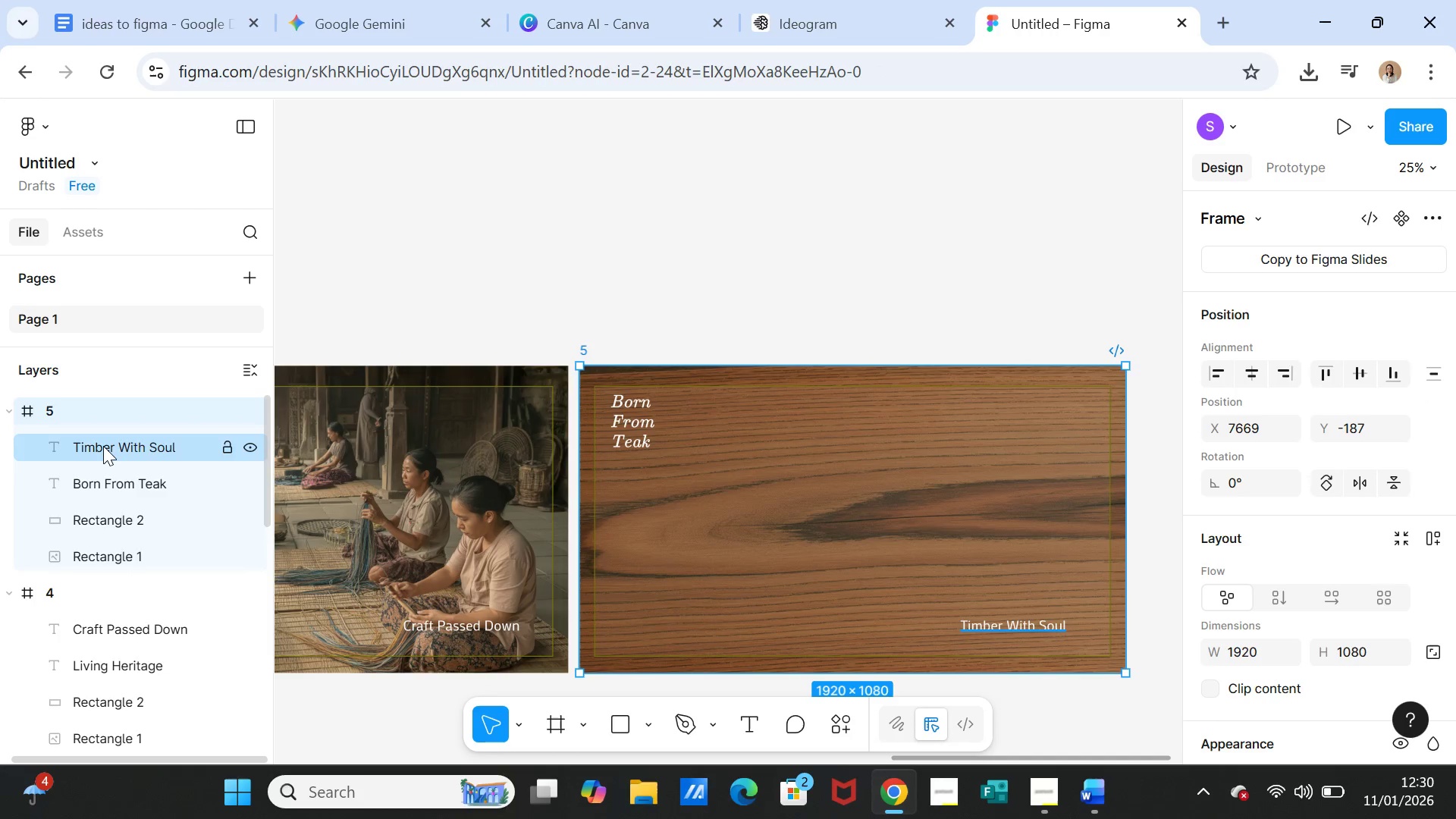 
key(Control+D)
 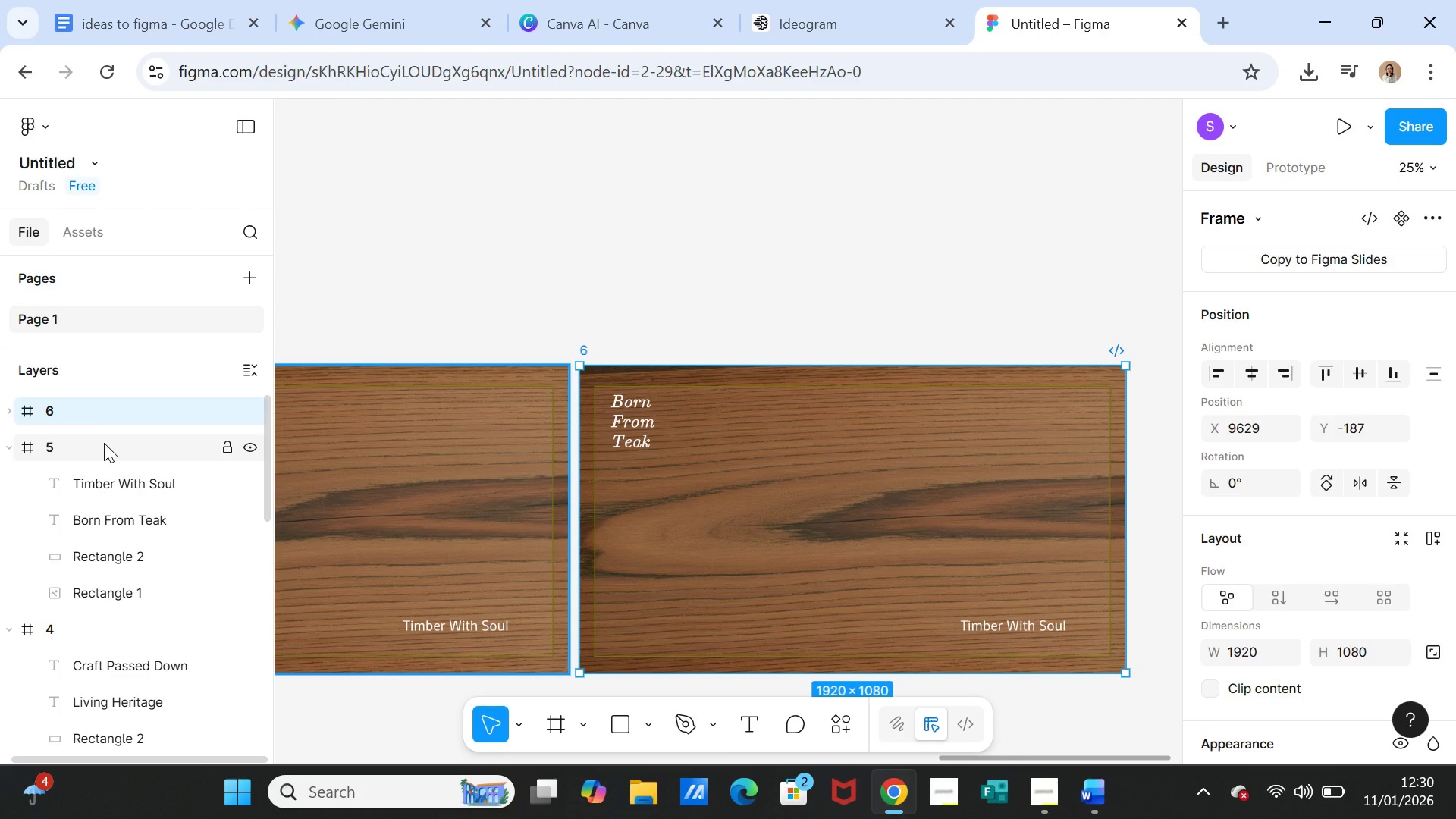 
wait(15.5)
 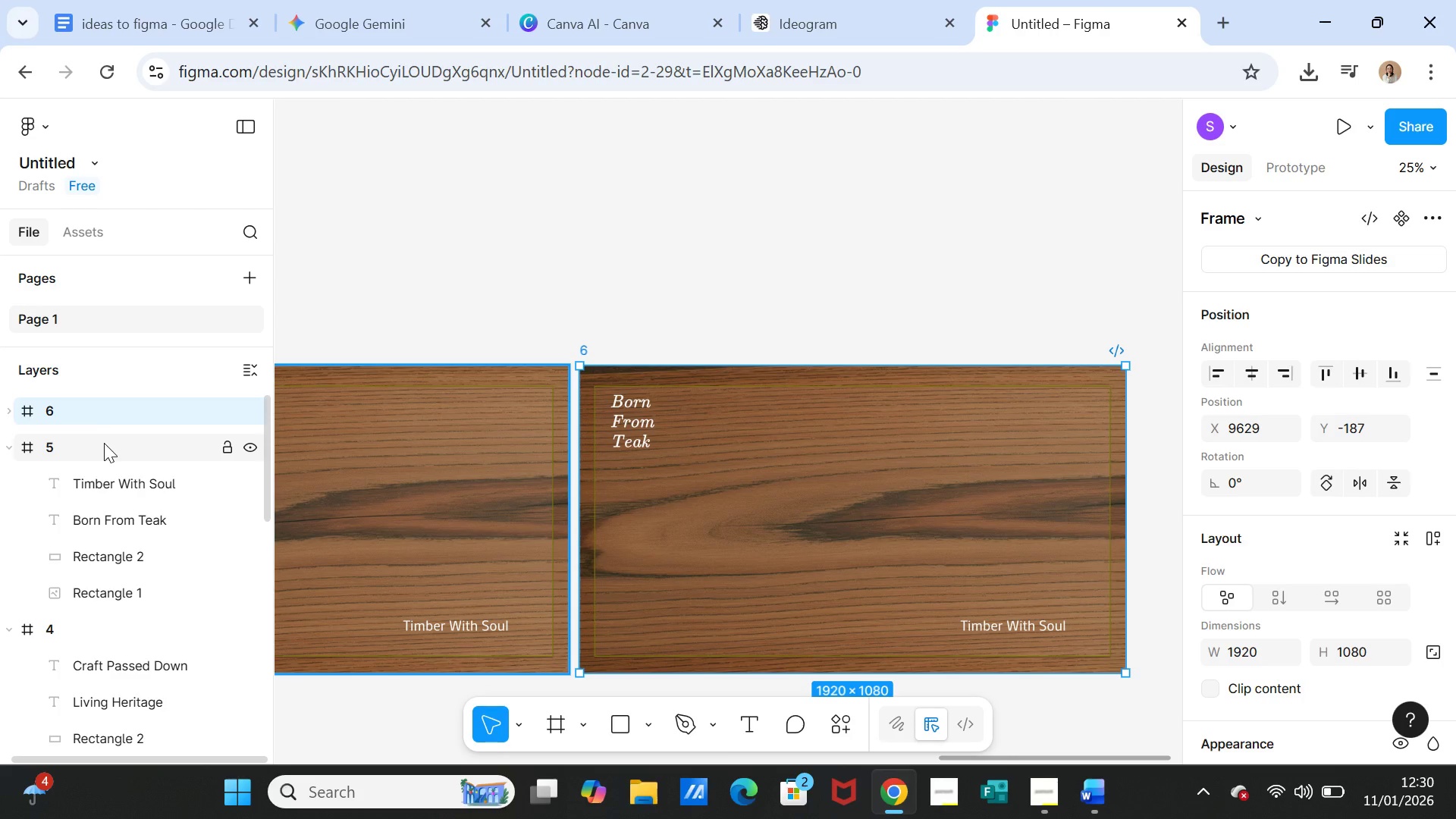 
left_click([660, 372])
 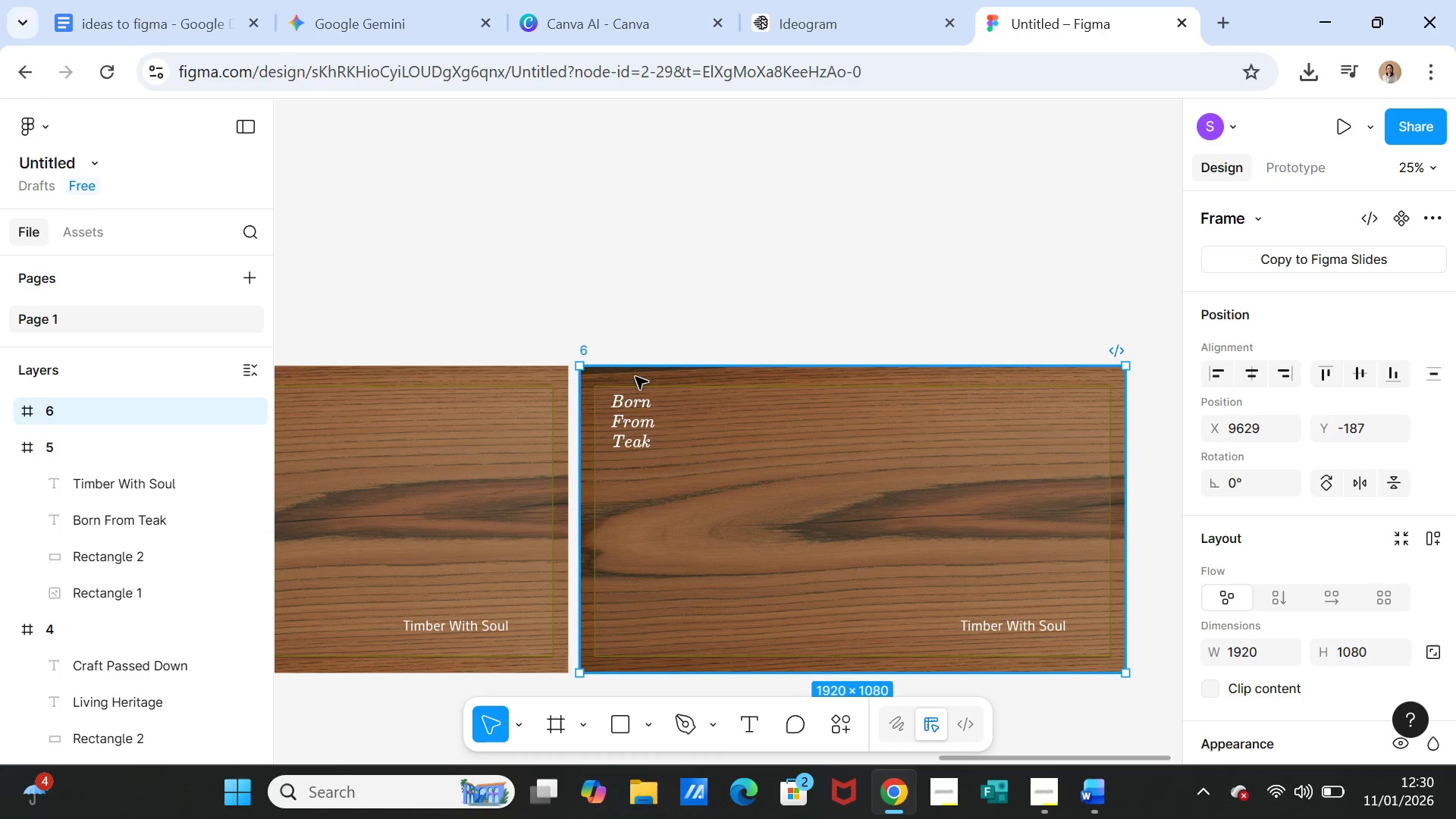 
left_click([635, 377])
 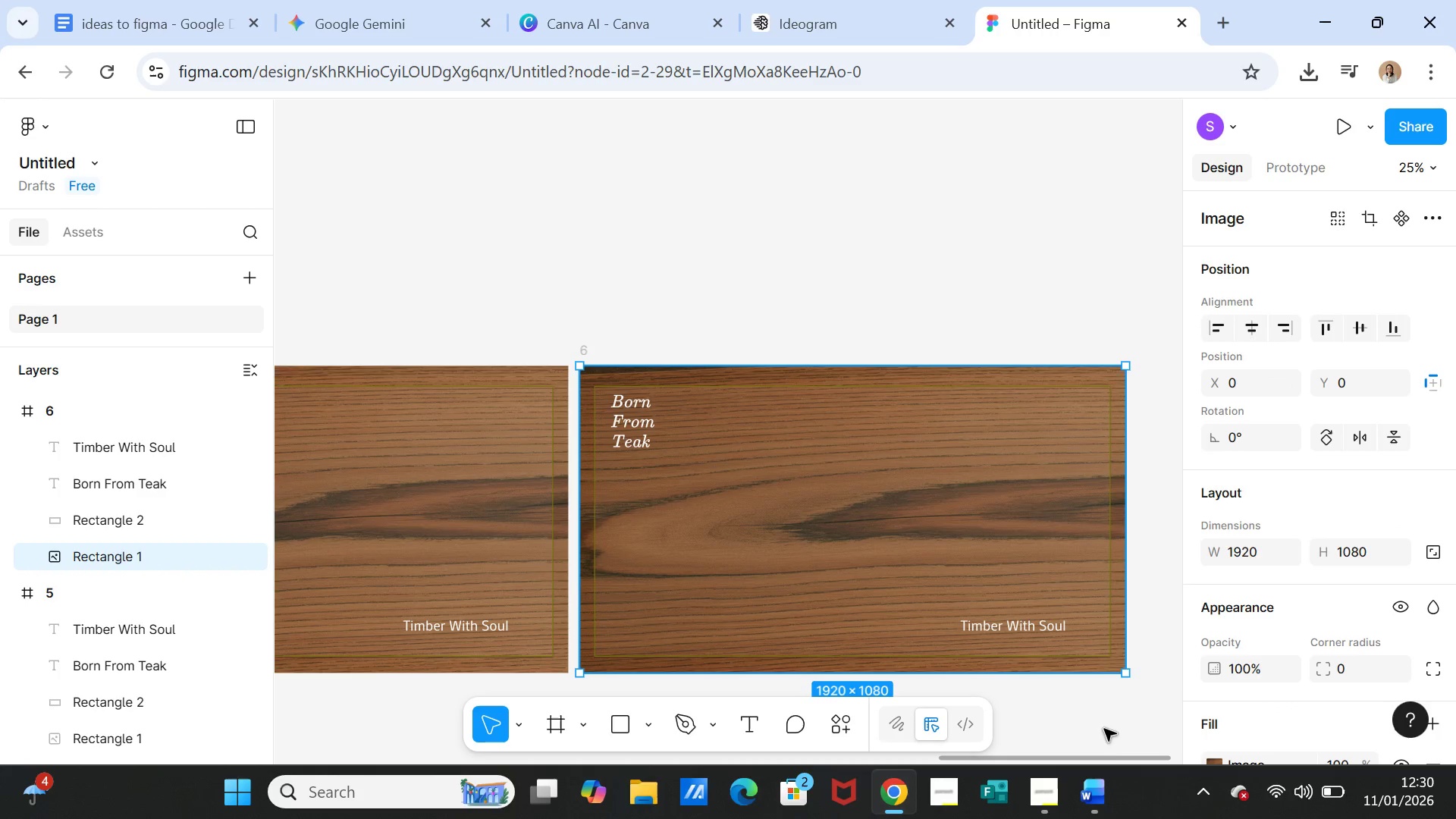 
wait(5.33)
 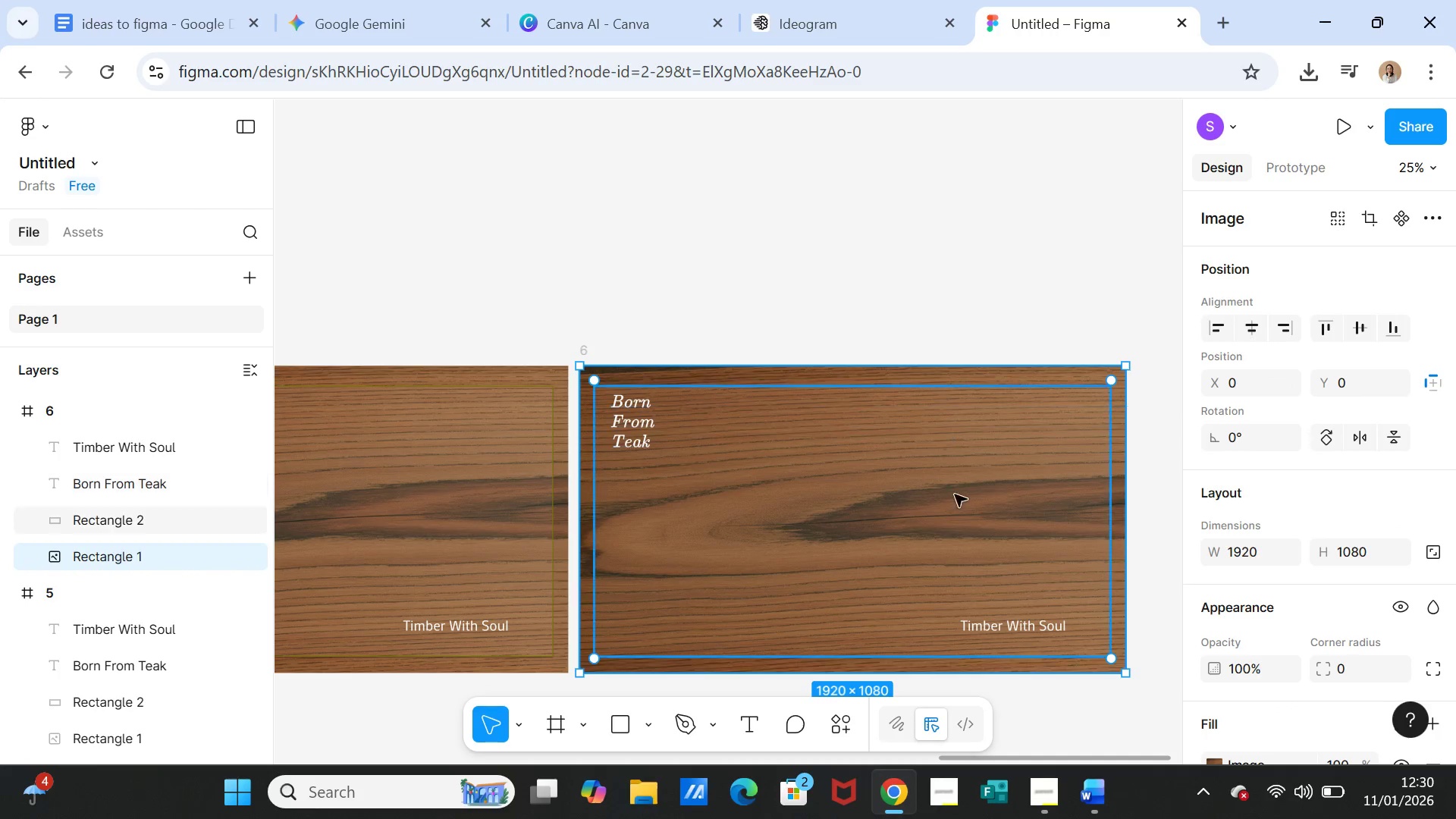 
left_click([1087, 801])
 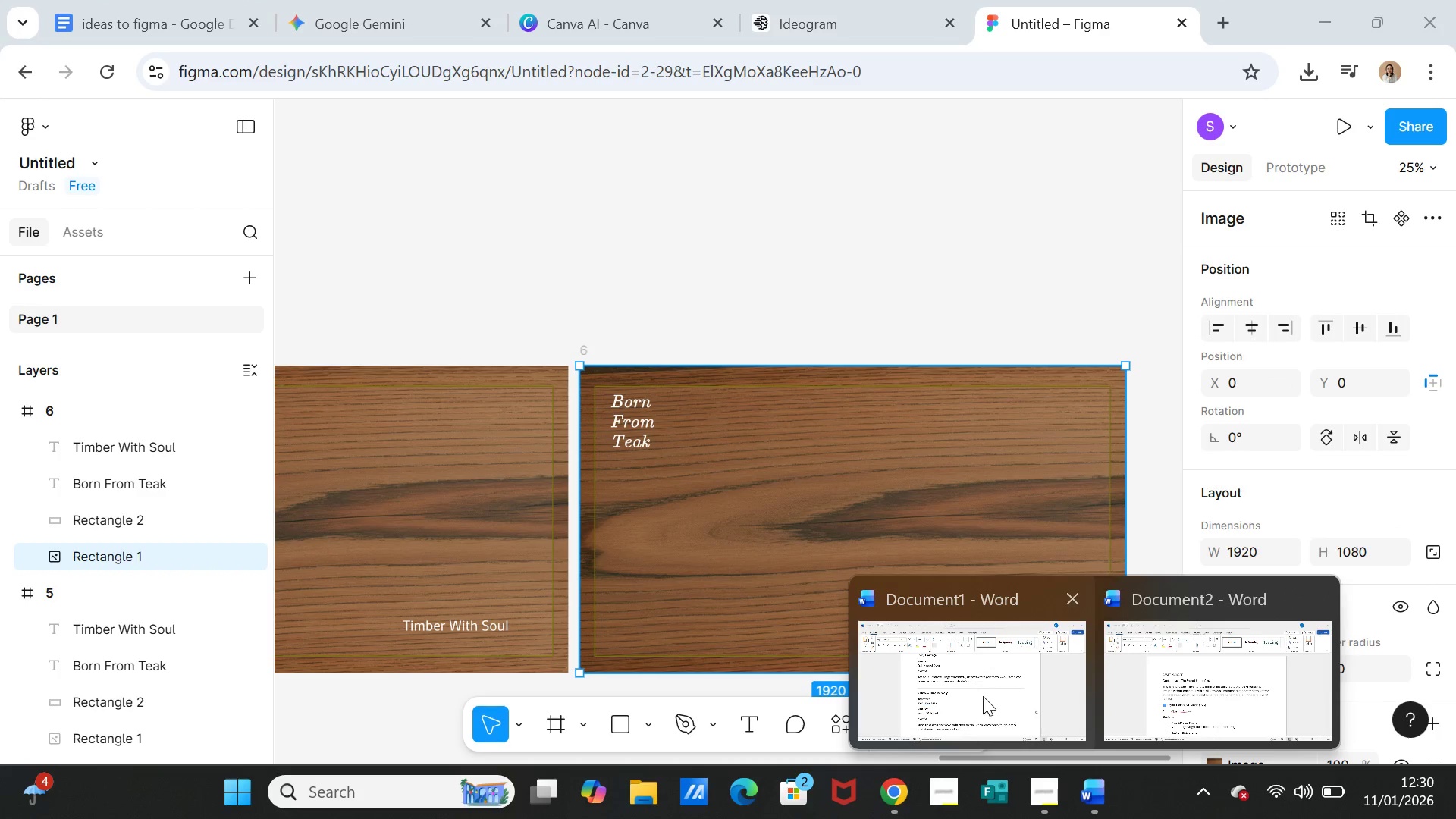 
left_click([983, 696])
 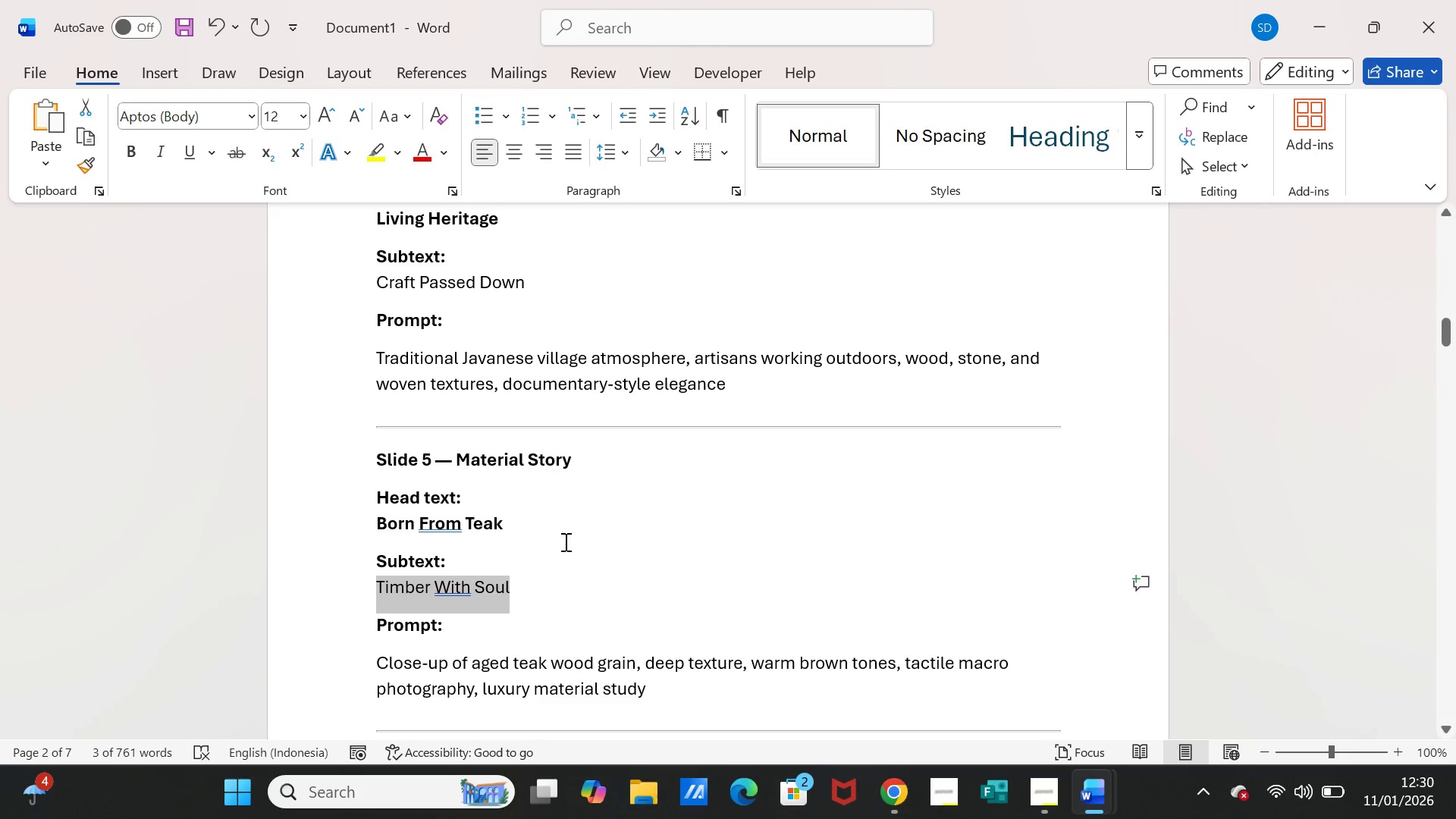 
scroll: coordinate [561, 544], scroll_direction: down, amount: 13.0
 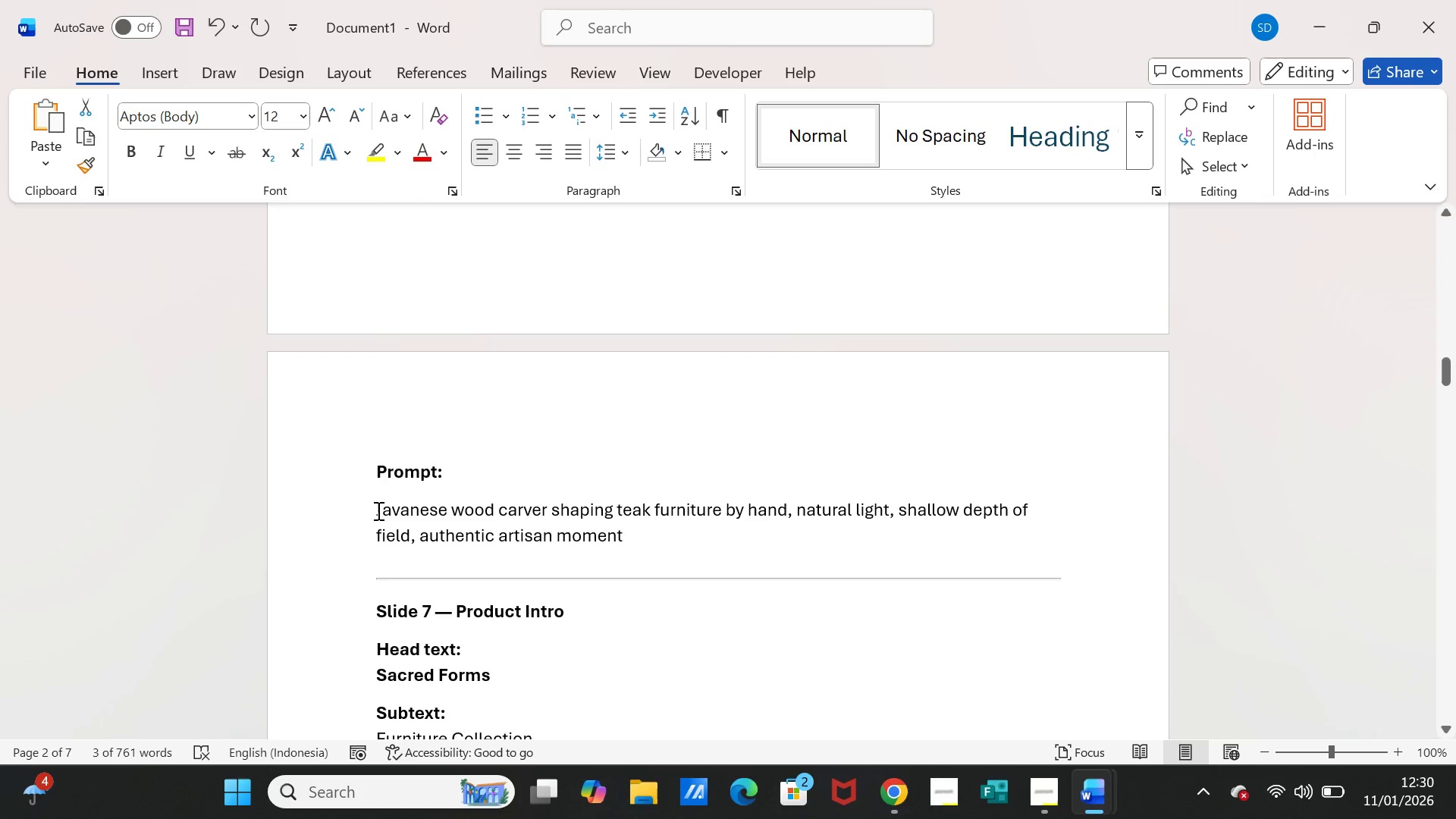 
left_click_drag(start_coordinate=[377, 510], to_coordinate=[605, 526])
 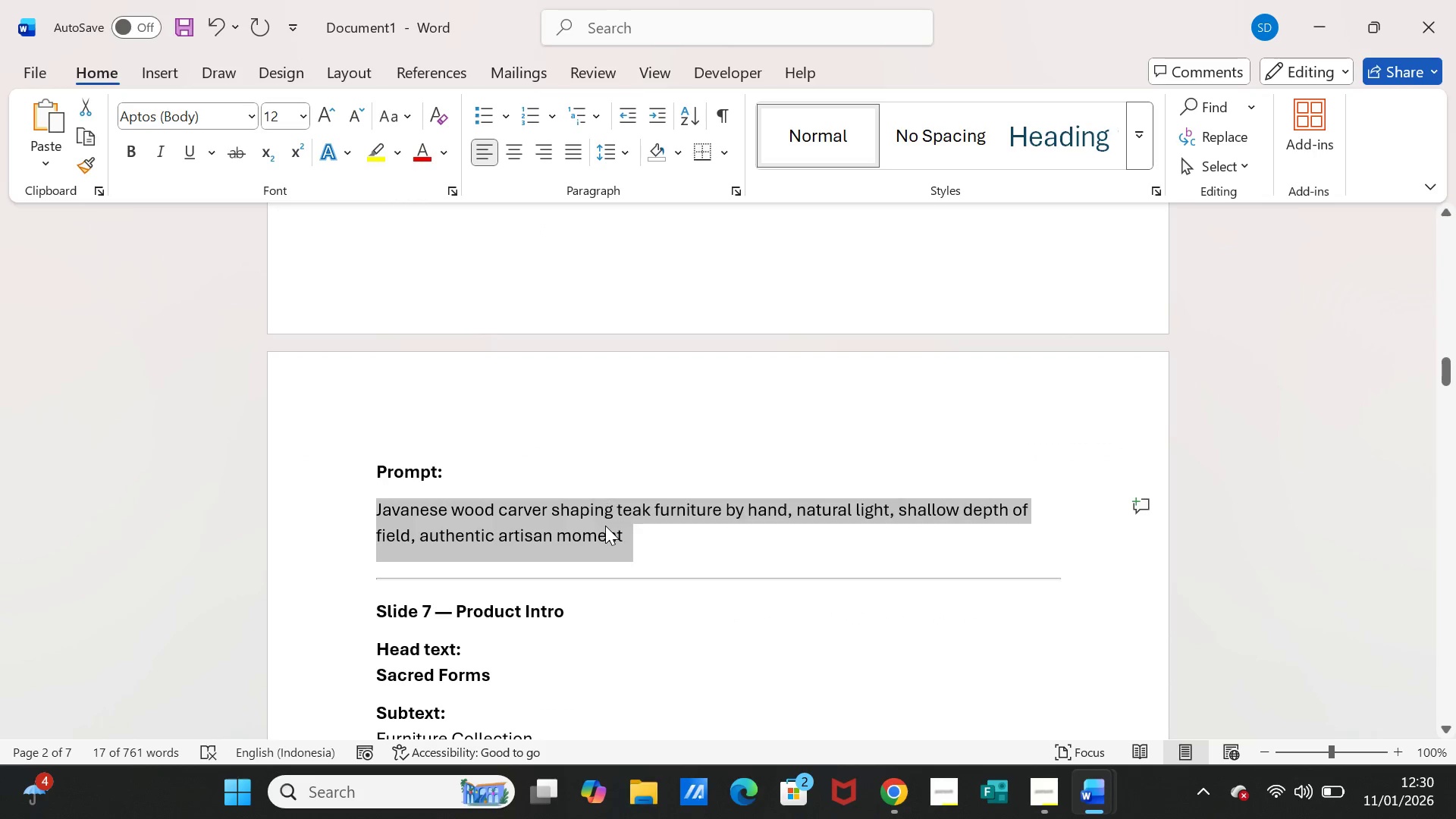 
key(Control+C)
 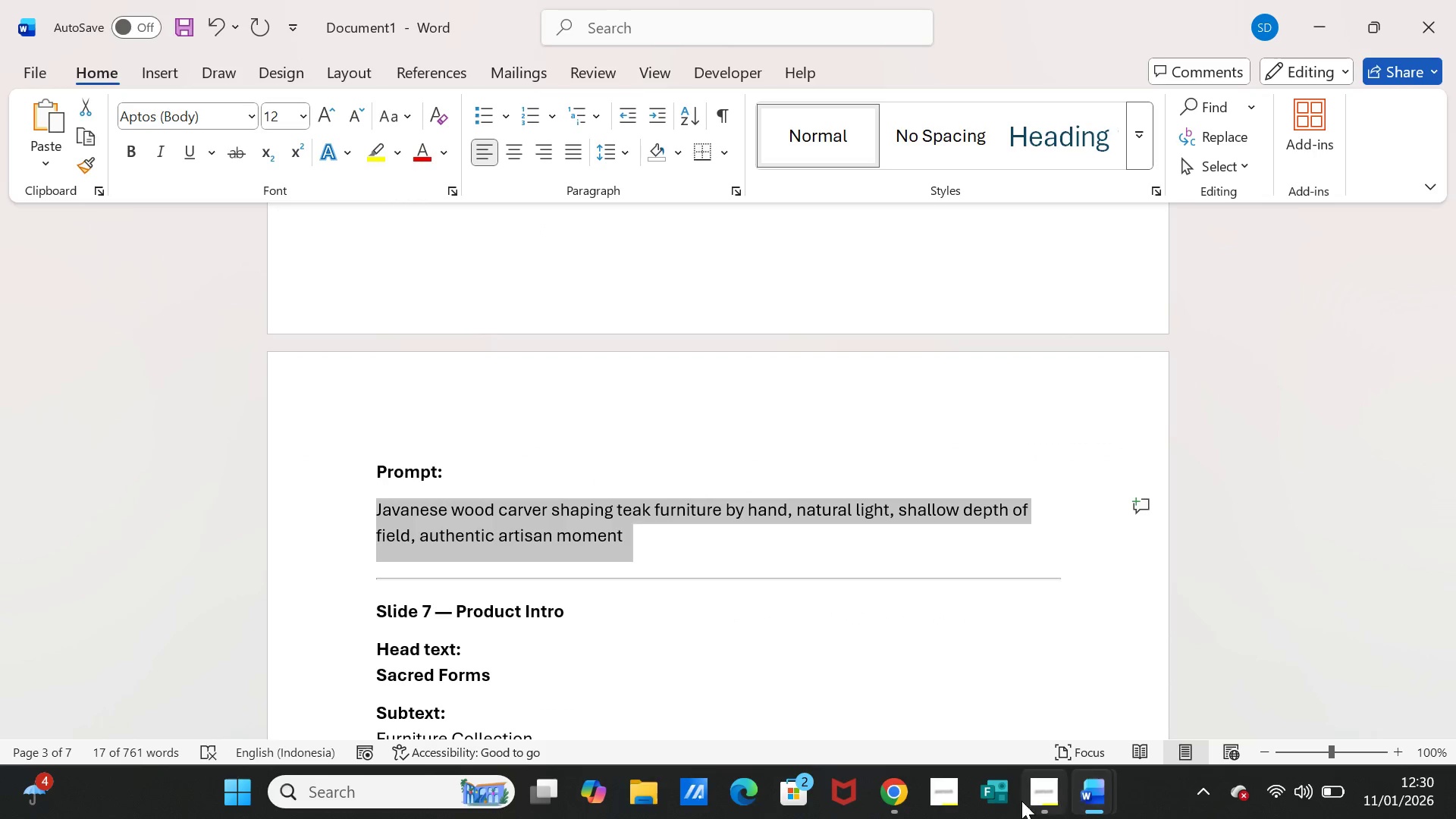 
left_click([899, 790])
 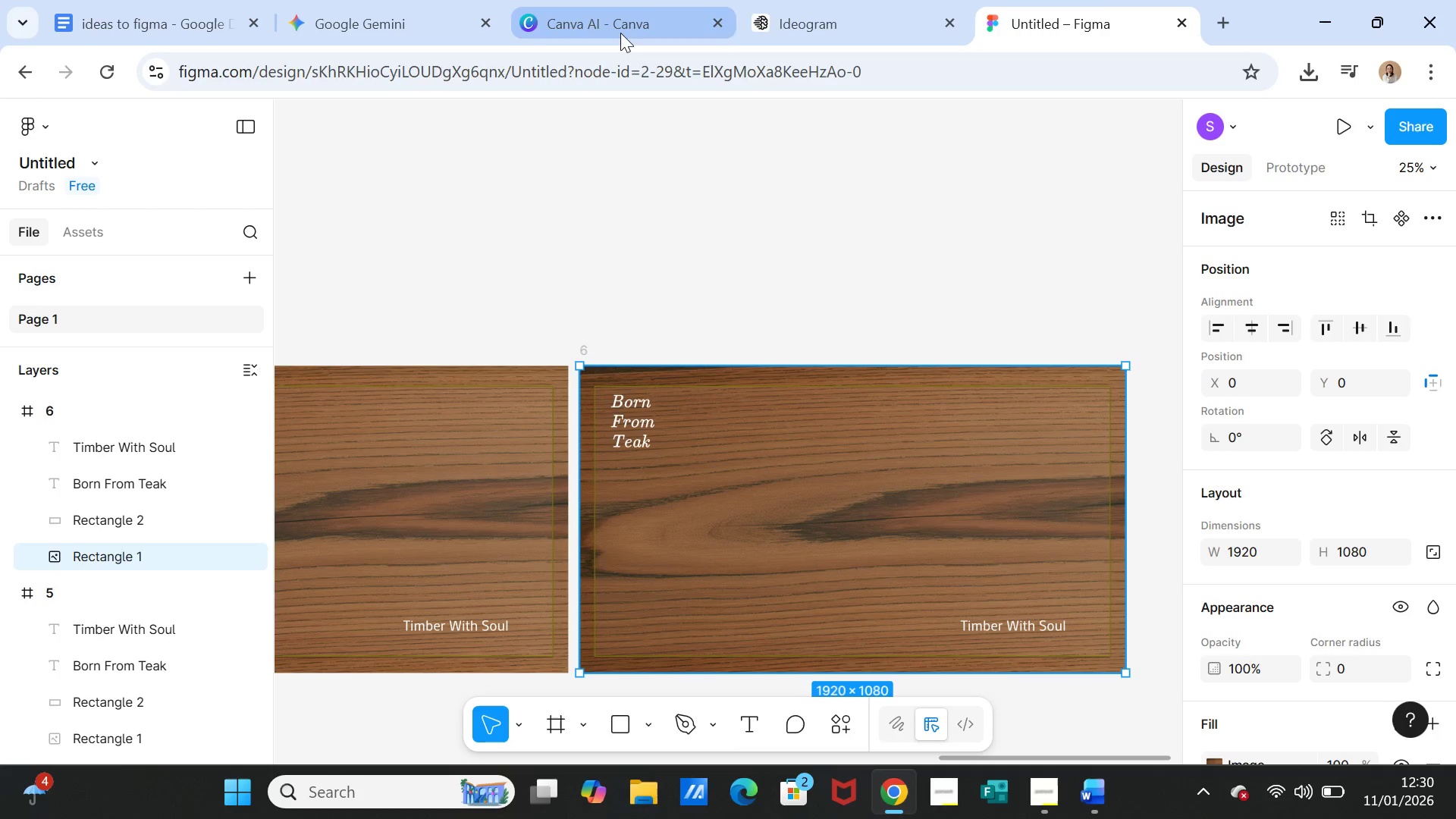 
left_click([794, 11])
 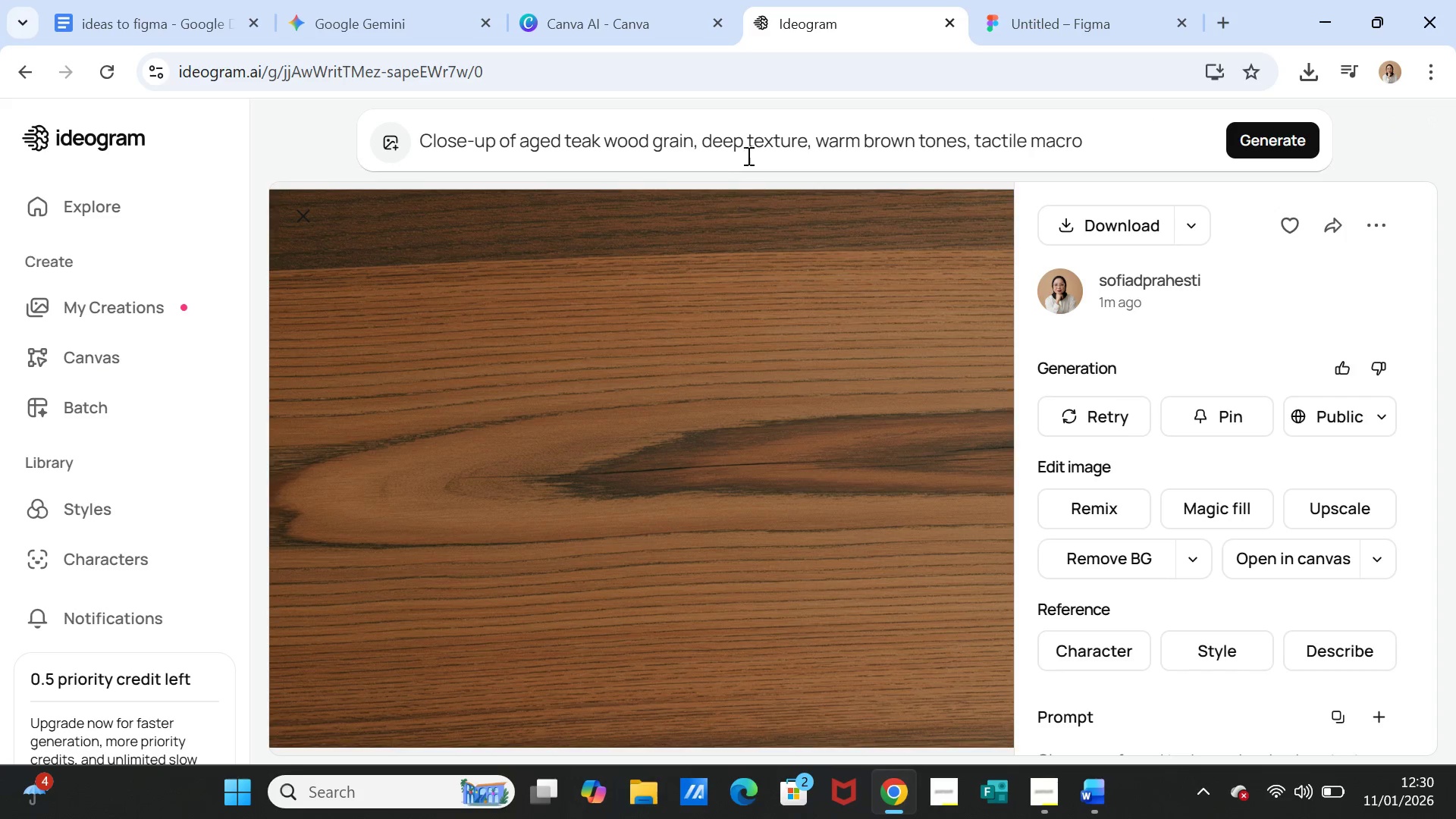 
left_click([747, 153])
 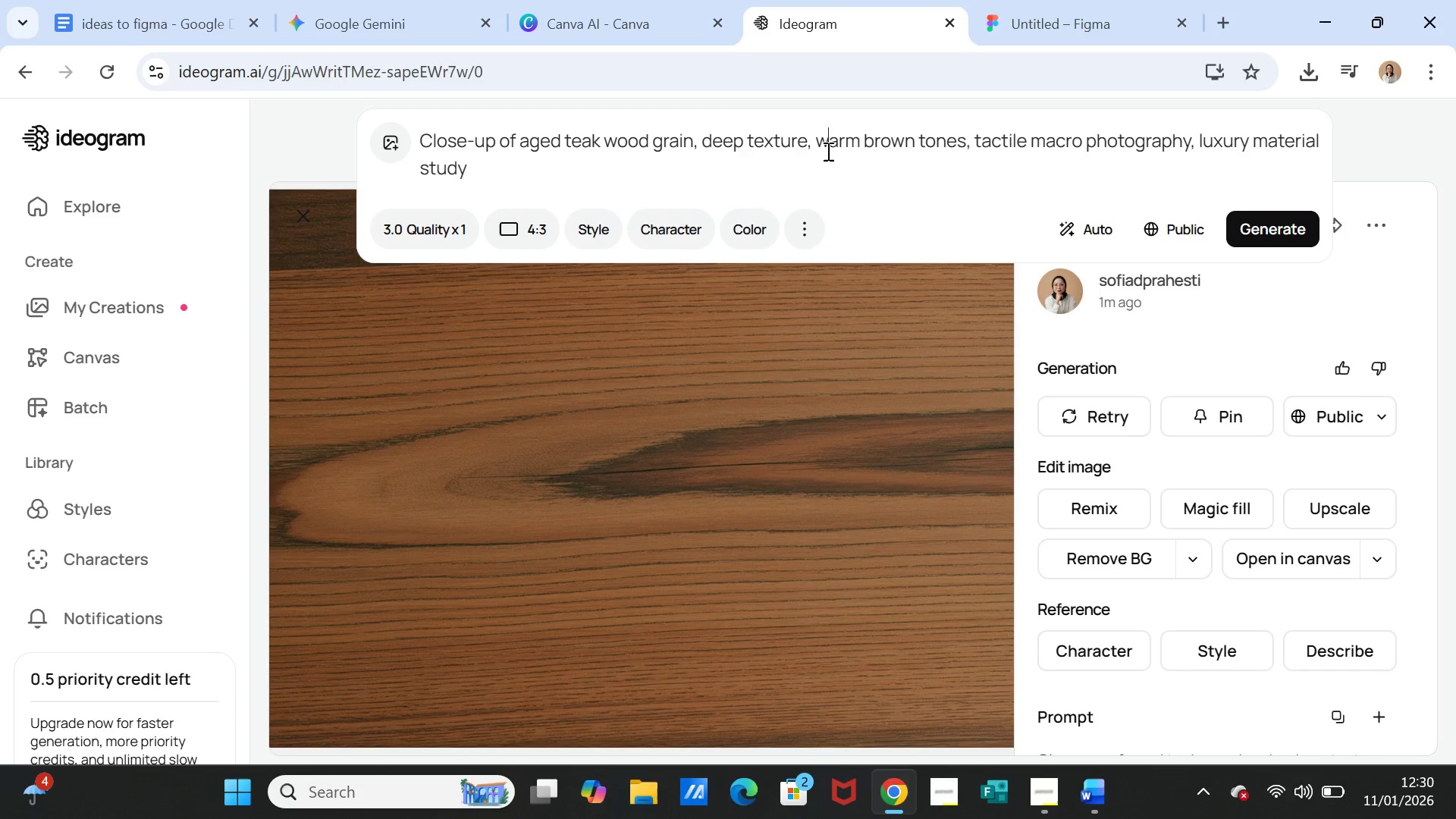 
double_click([827, 151])
 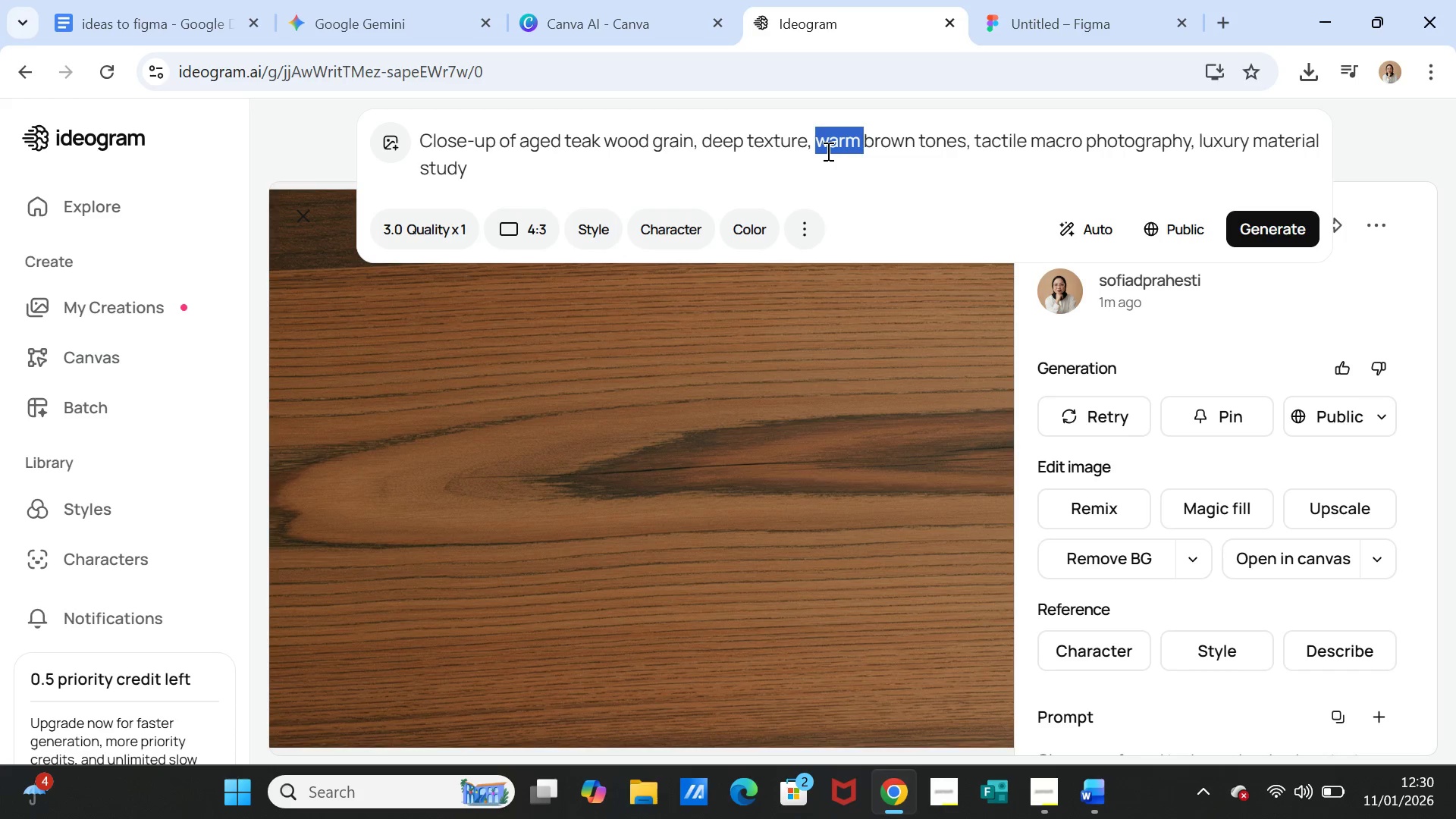 
triple_click([827, 151])
 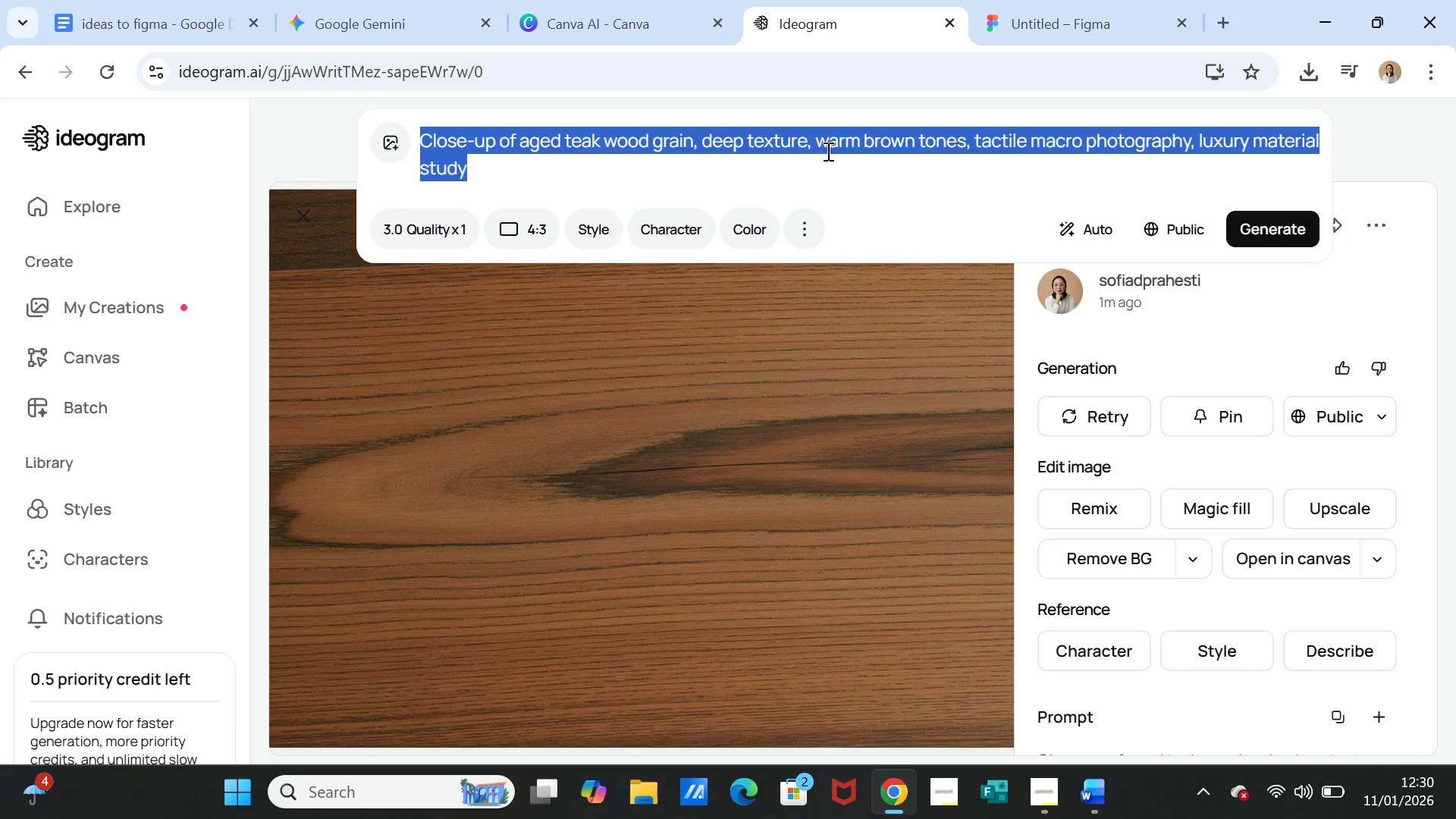 
key(Control+V)
 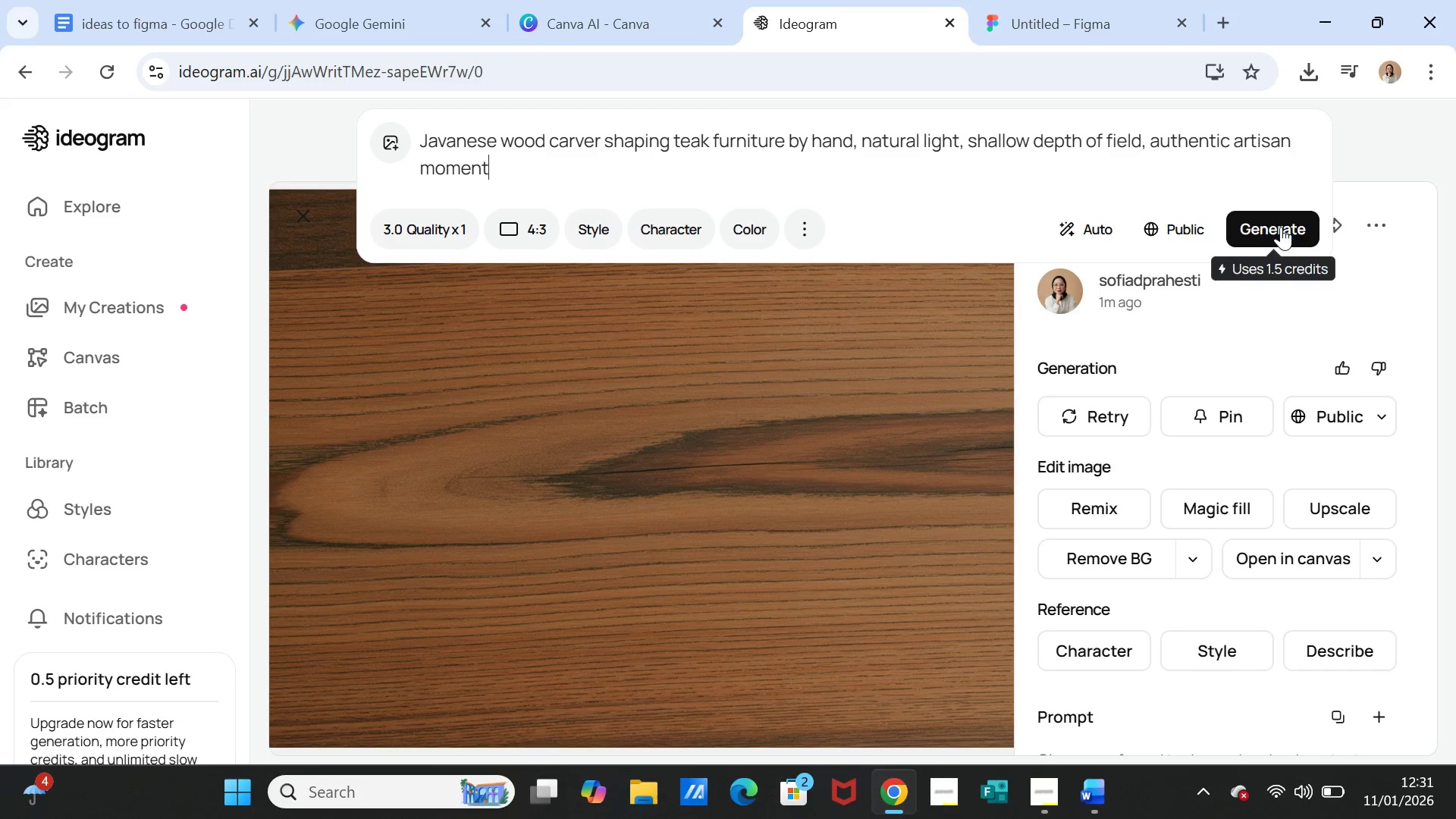 
left_click([1281, 227])
 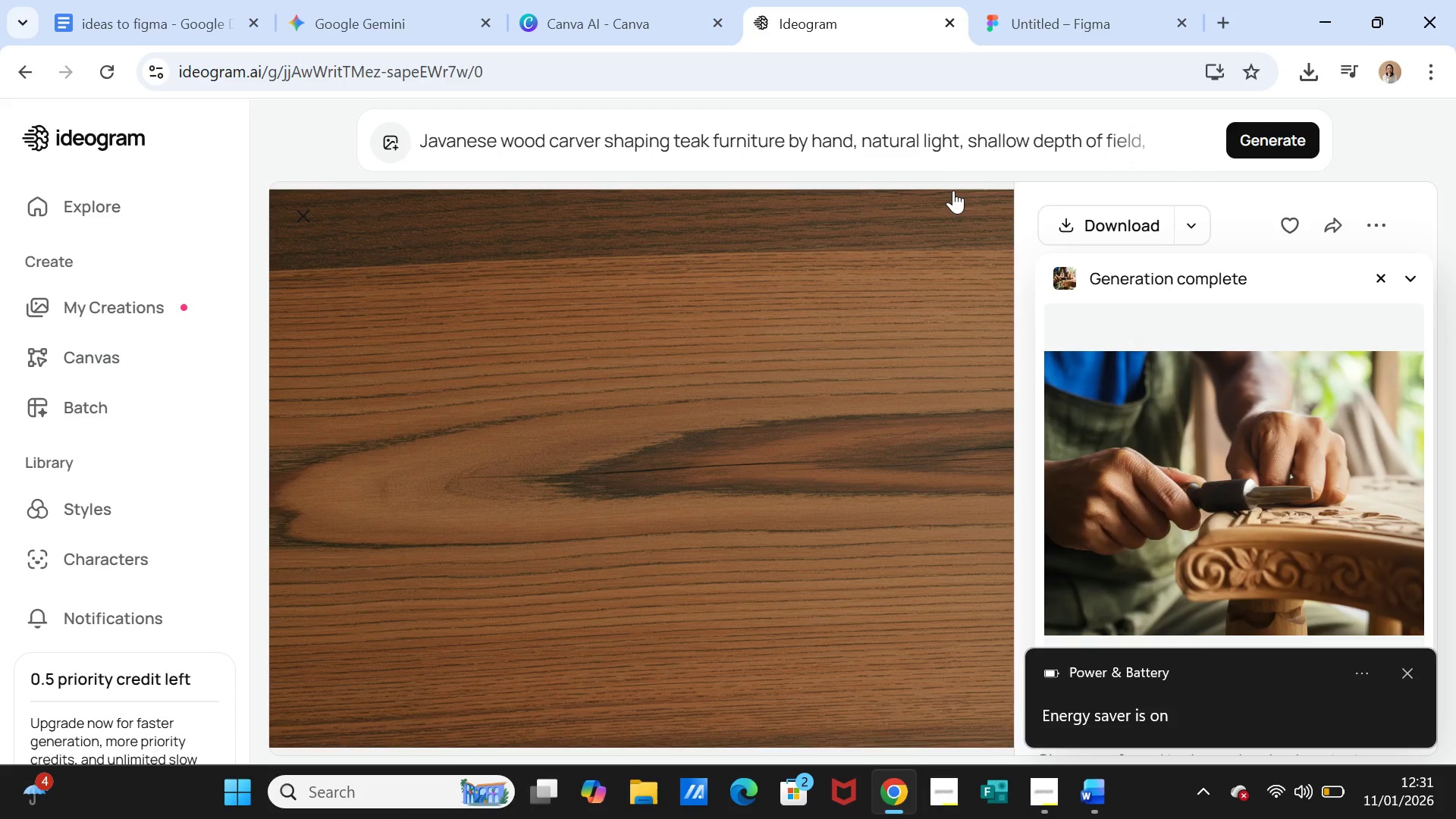 
wait(32.41)
 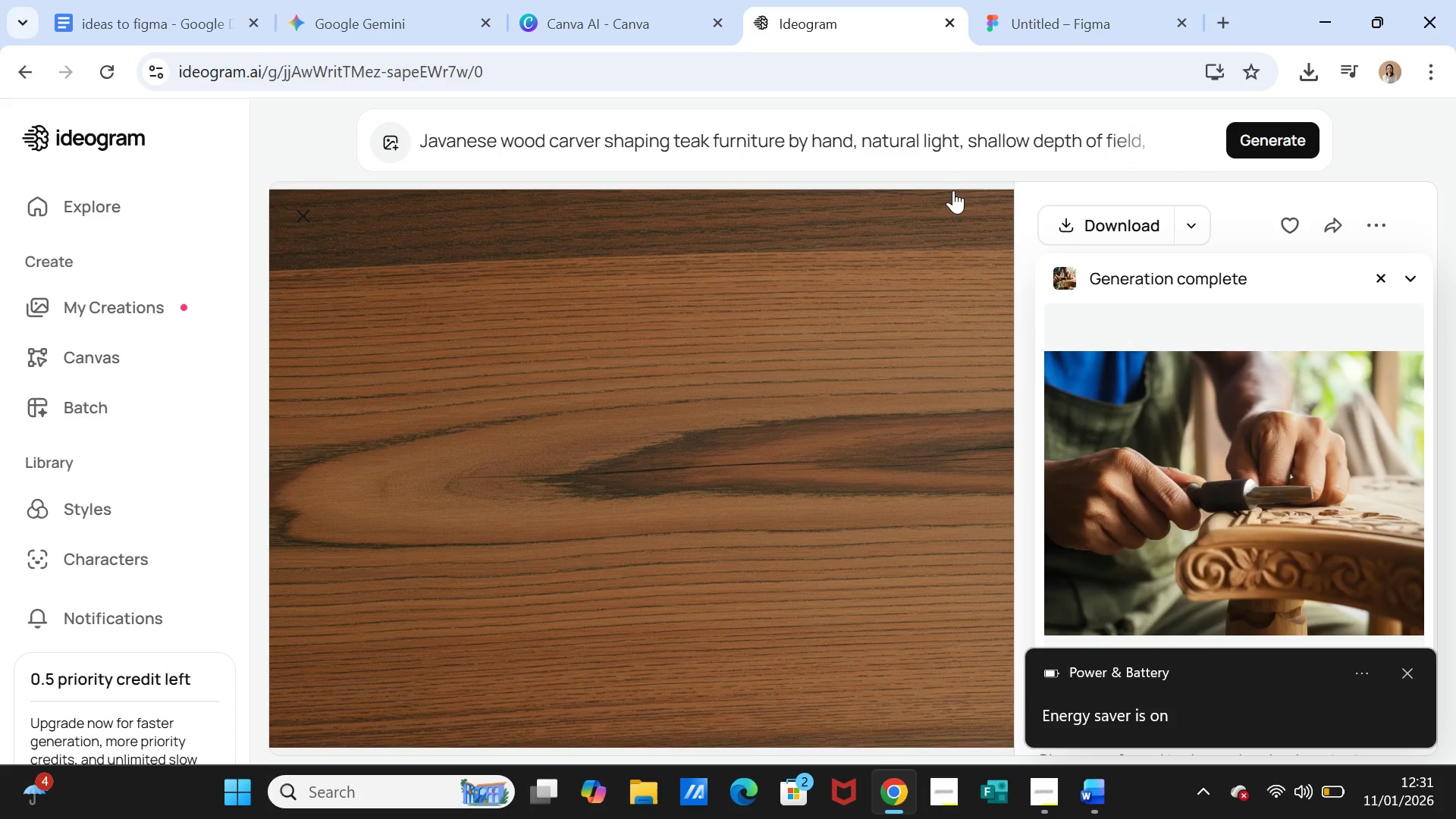 
mouse_move([1105, 820])
 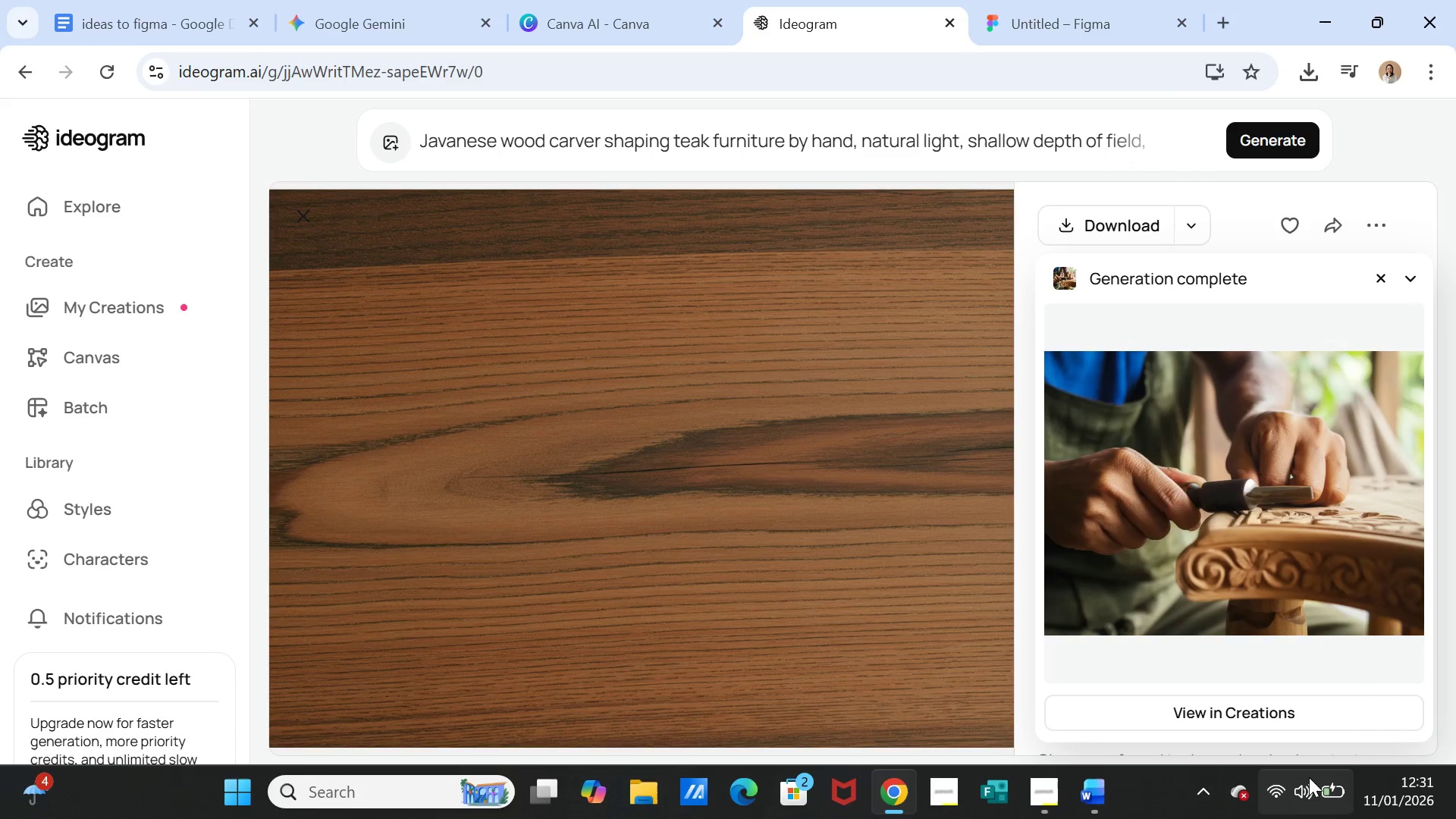 
mouse_move([1318, 761])
 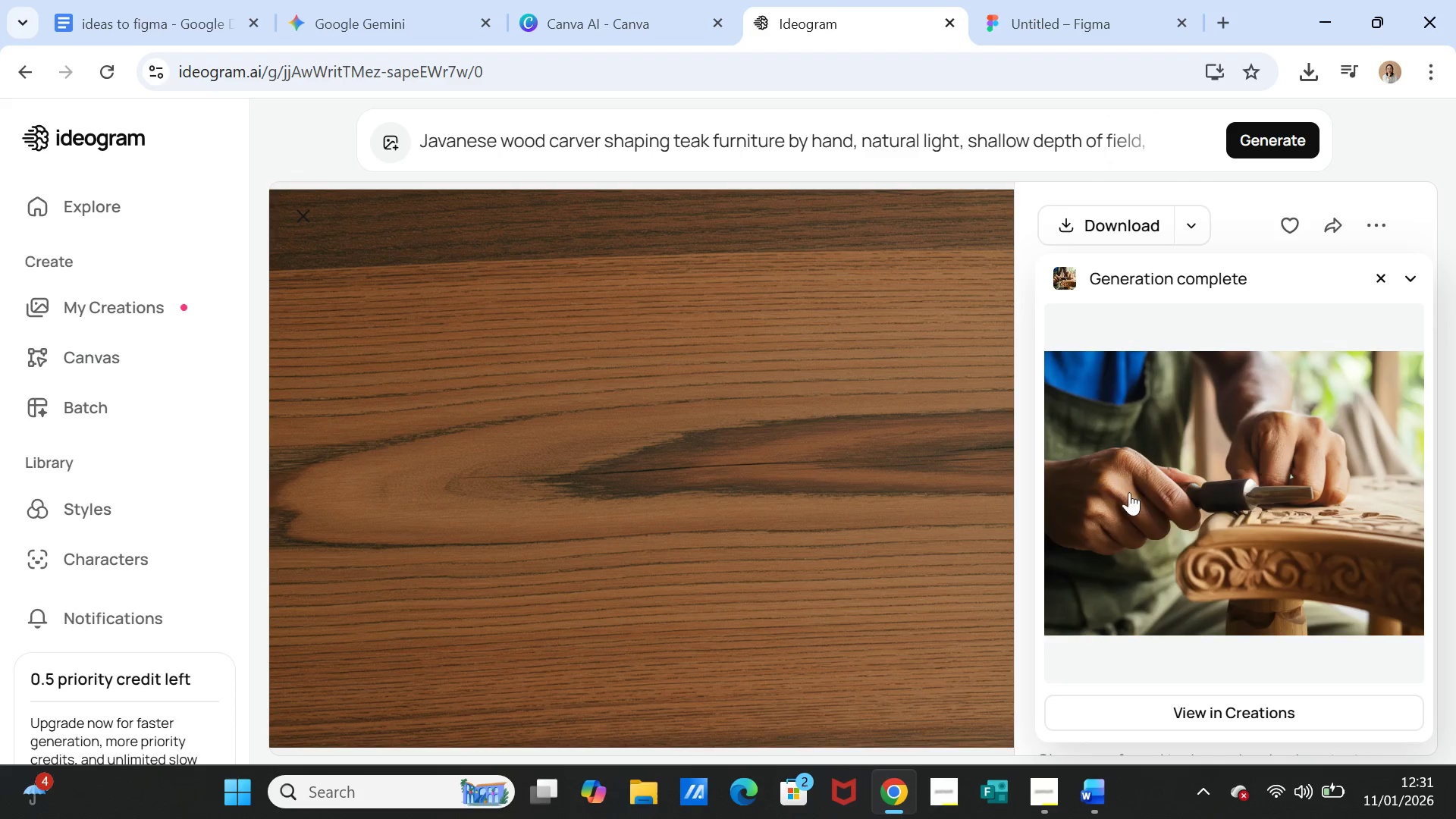 
left_click([1169, 514])
 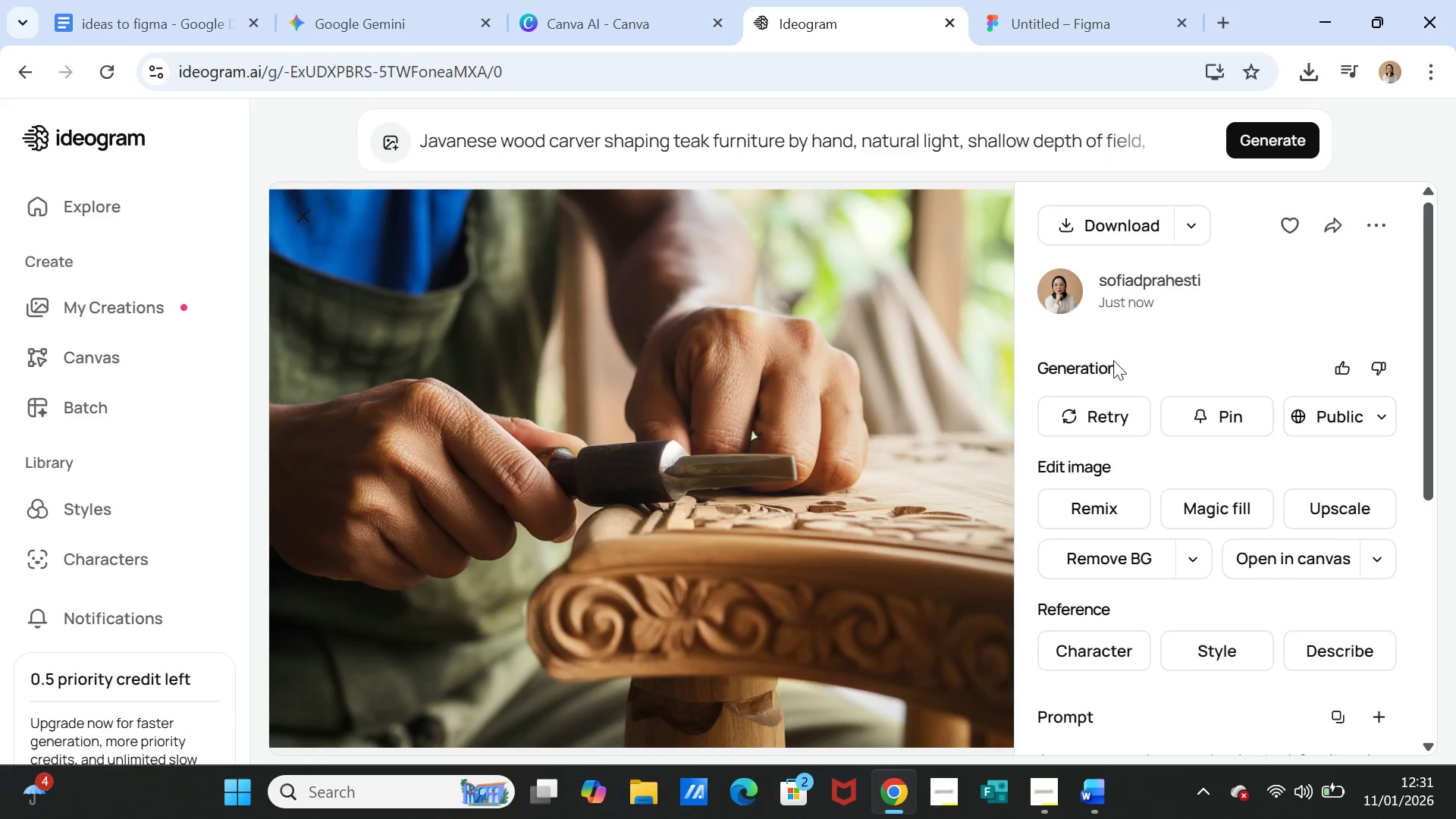 
left_click([1074, 221])
 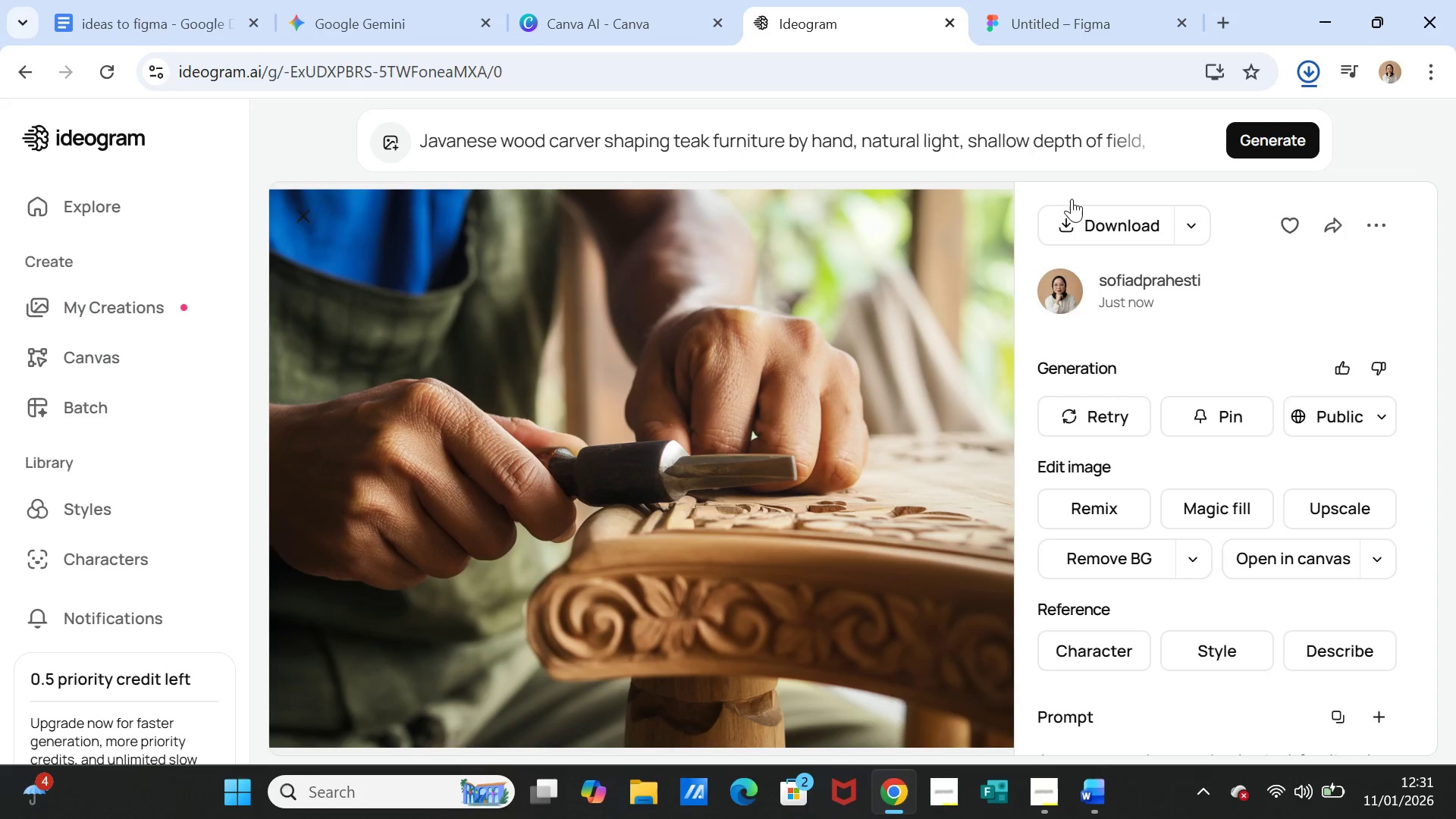 
wait(5.26)
 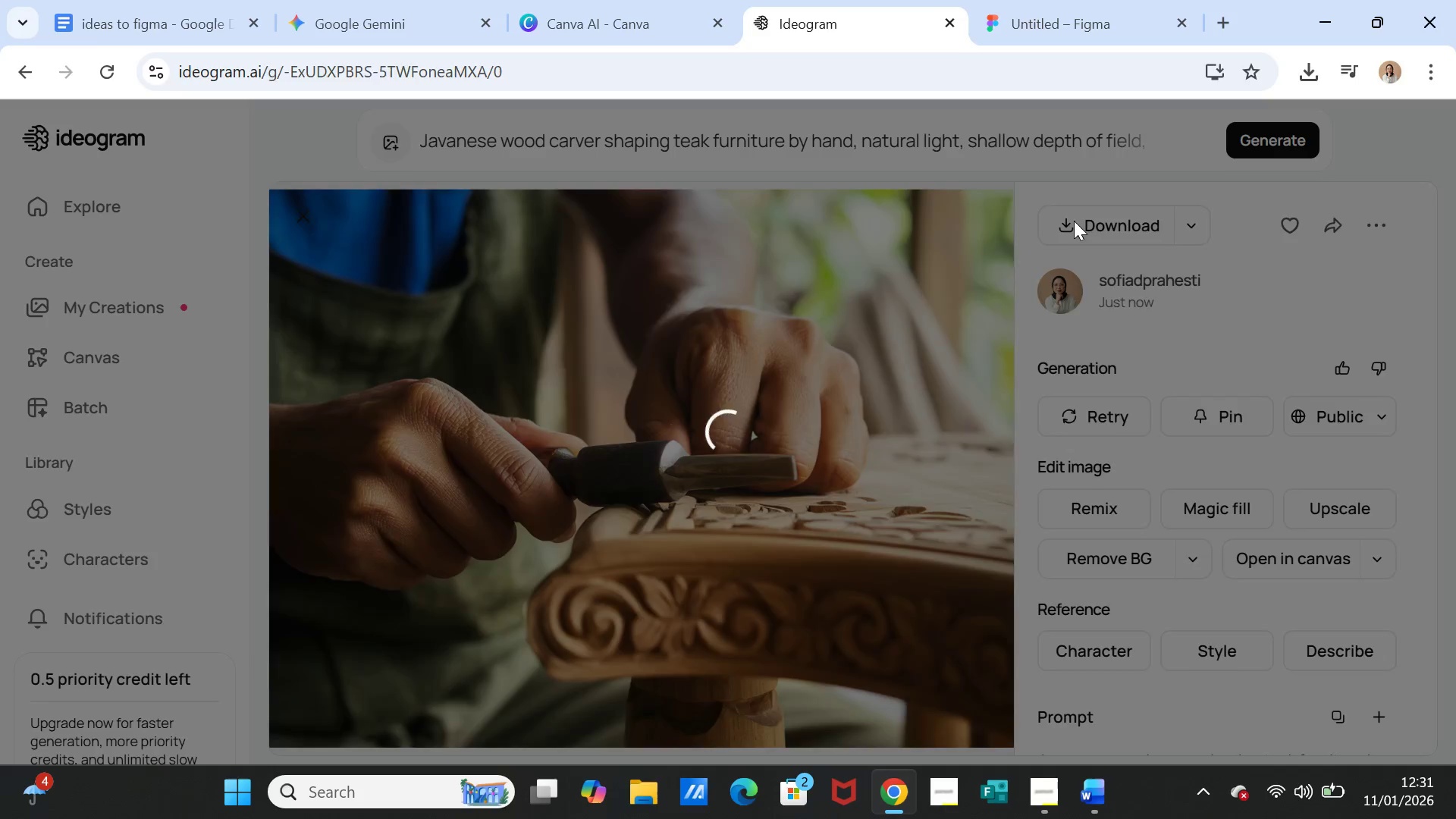 
left_click([1082, 30])
 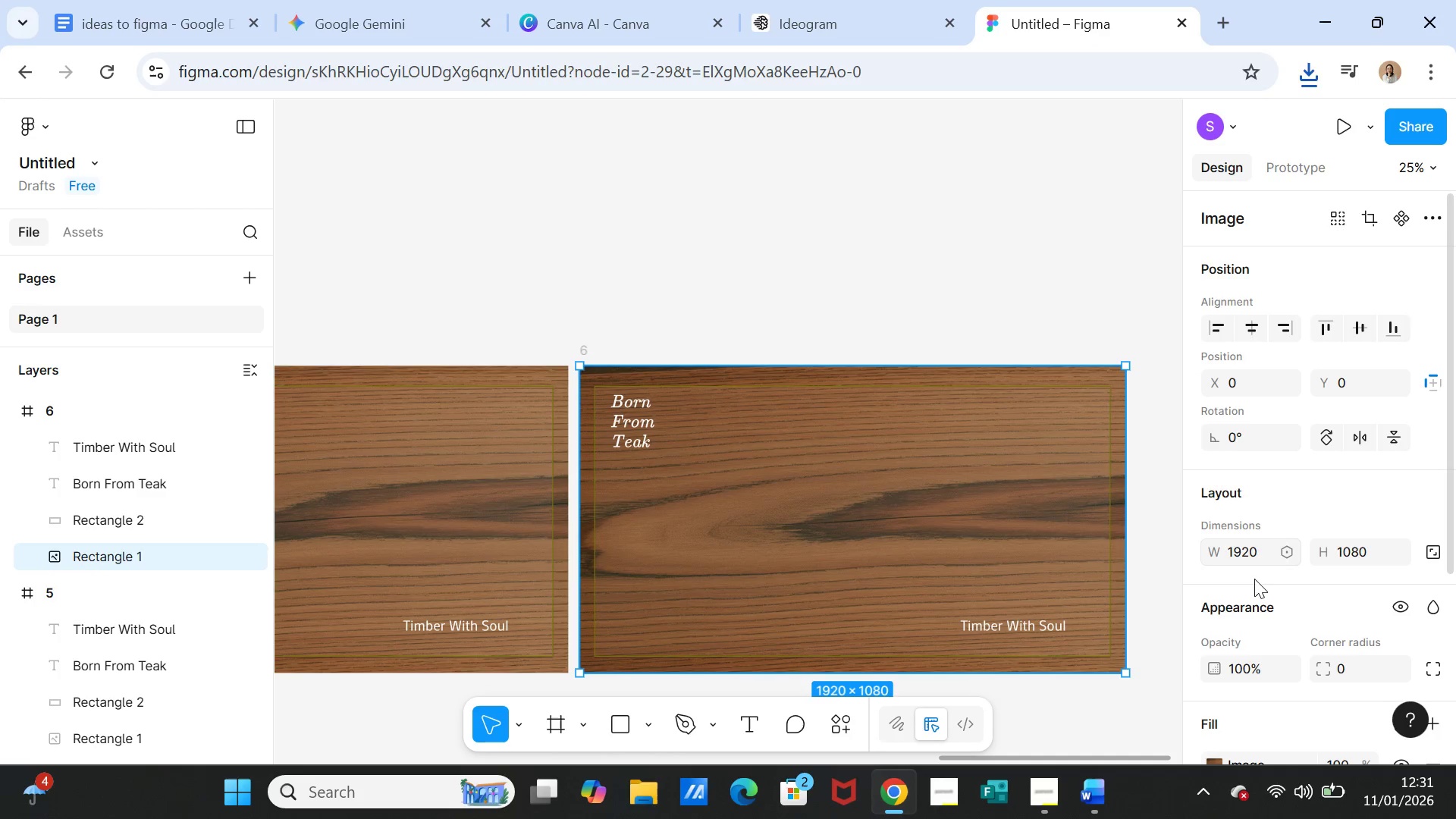 
scroll: coordinate [1280, 650], scroll_direction: down, amount: 2.0
 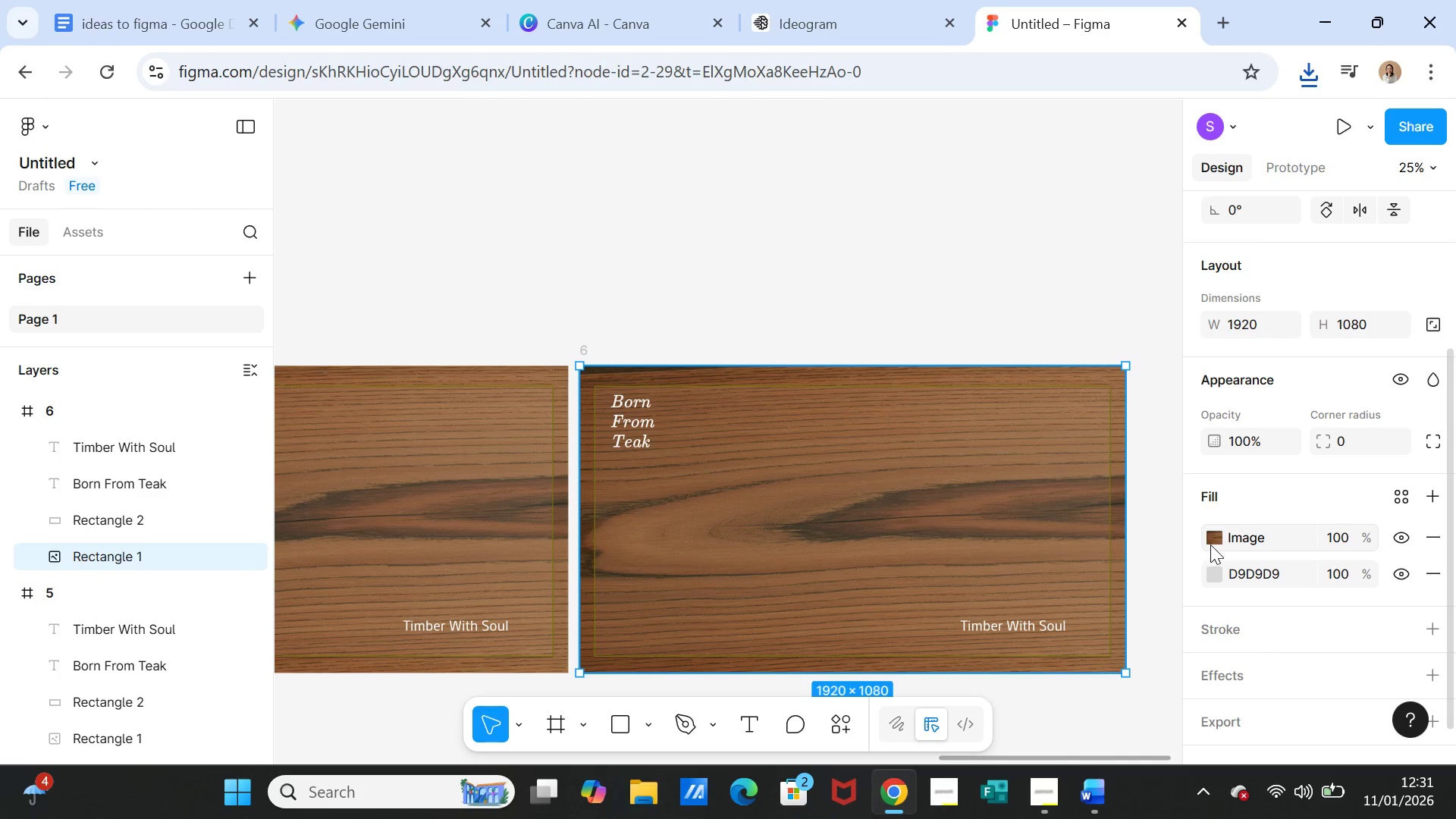 
left_click([1213, 539])
 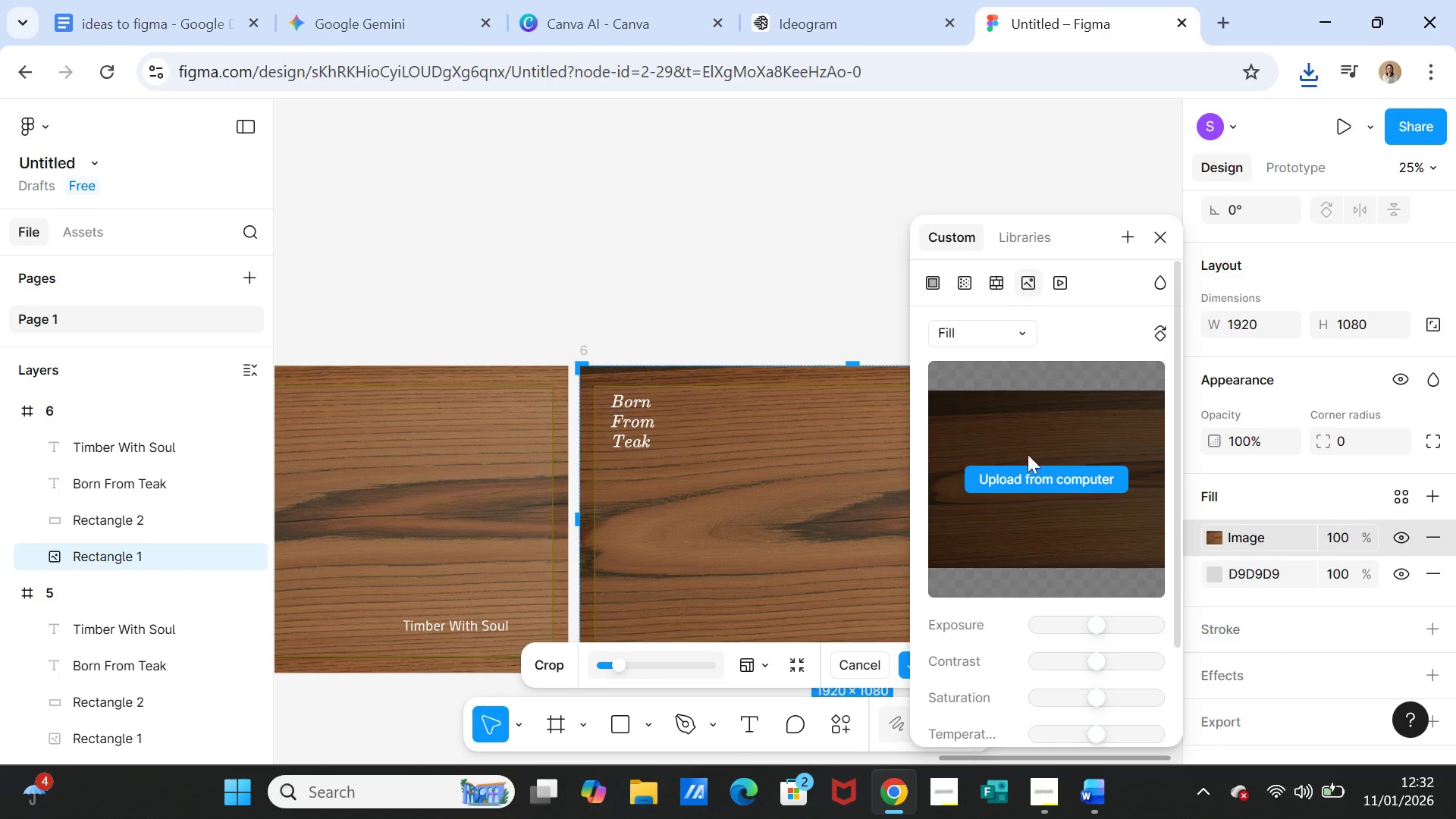 
left_click([1029, 475])
 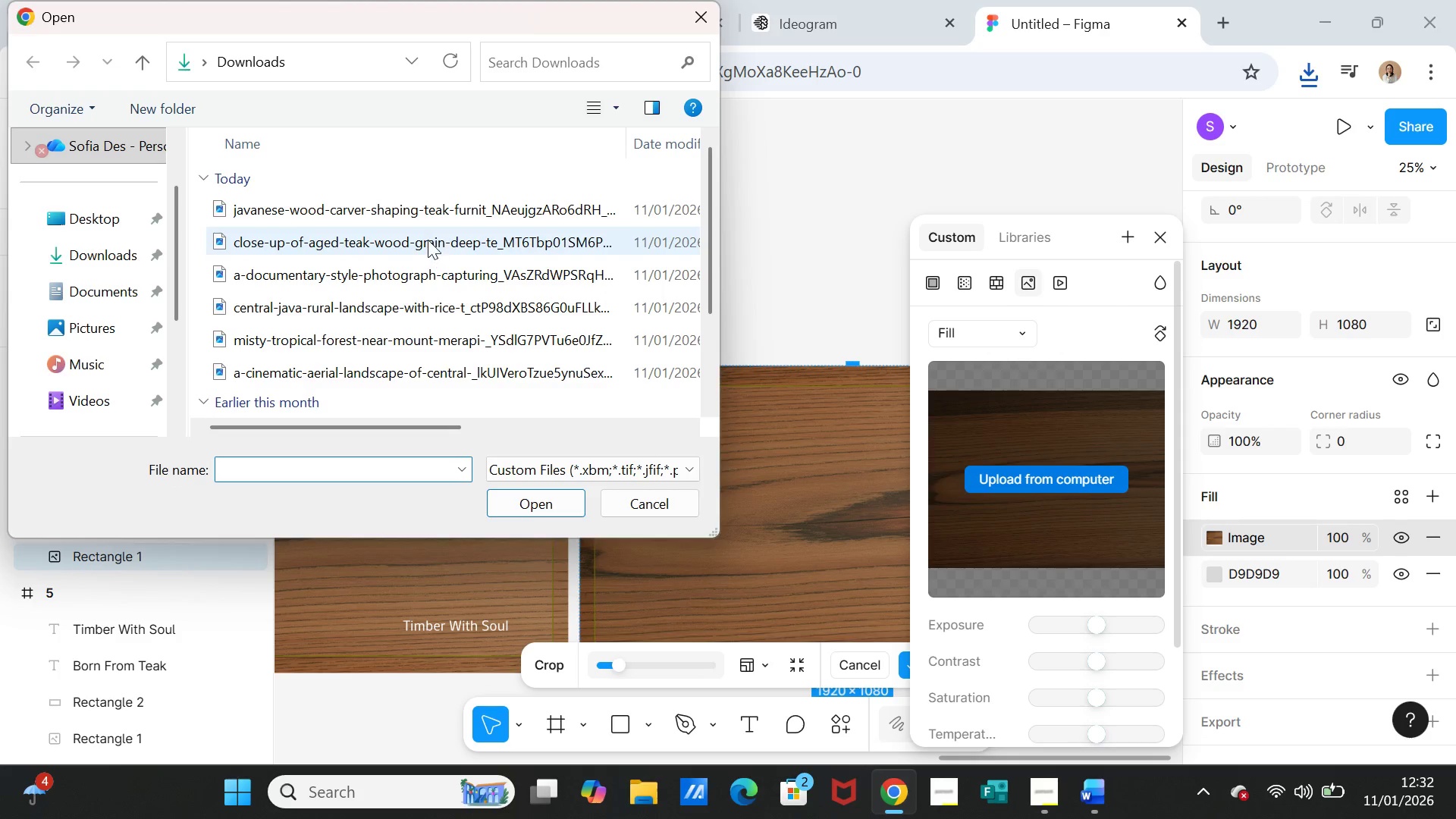 
left_click([428, 203])
 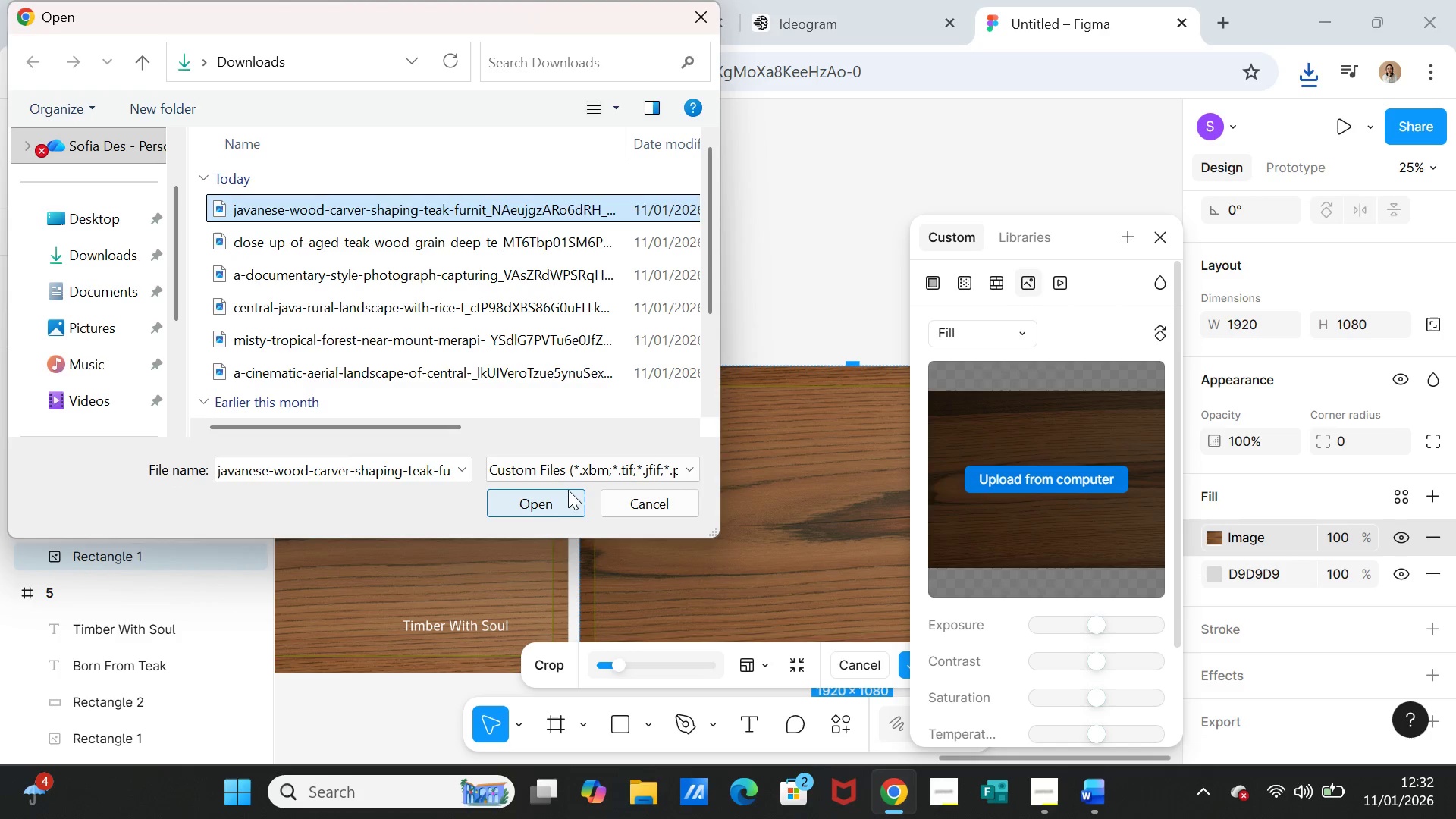 
left_click([568, 494])
 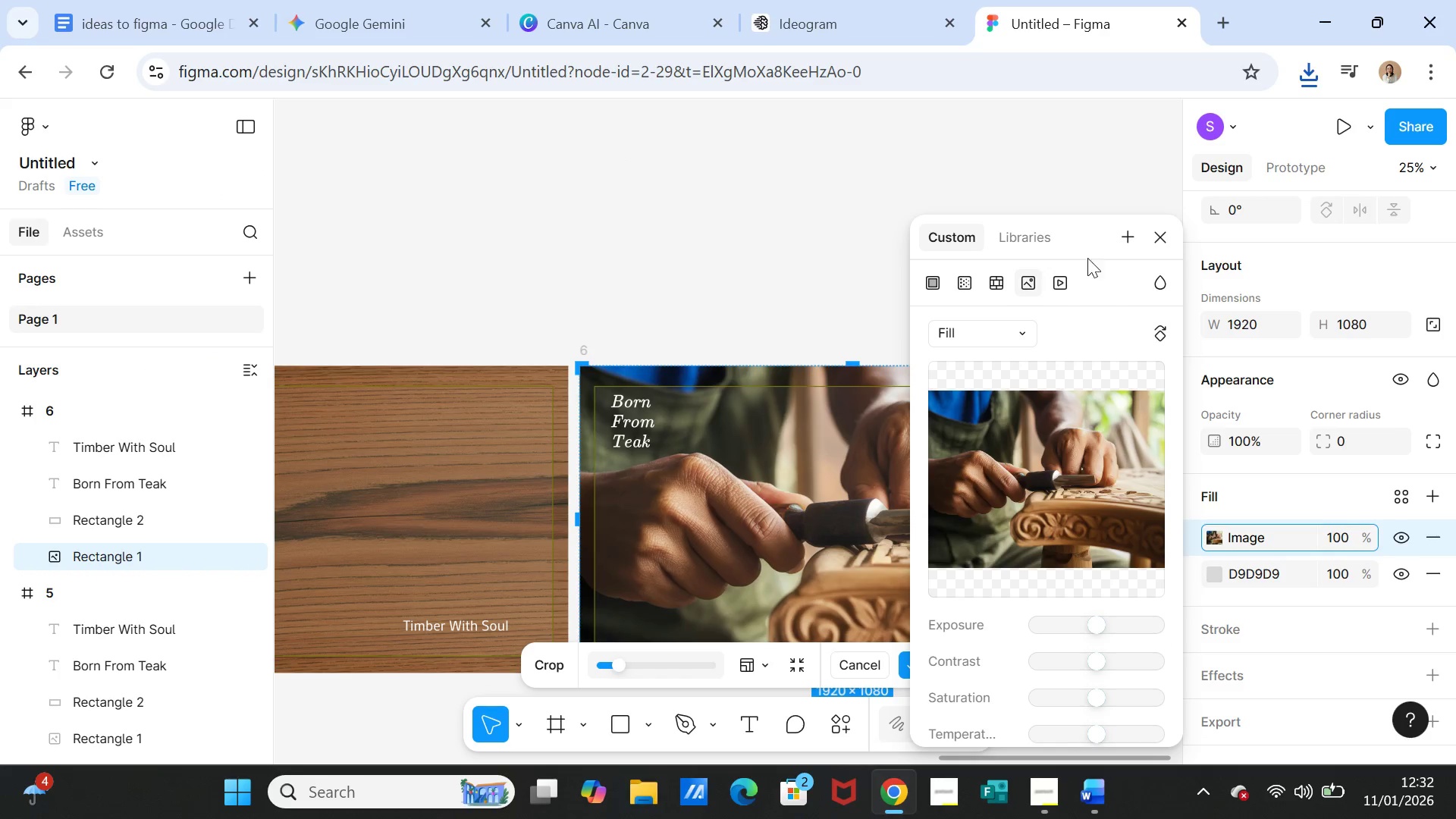 
left_click([1153, 240])
 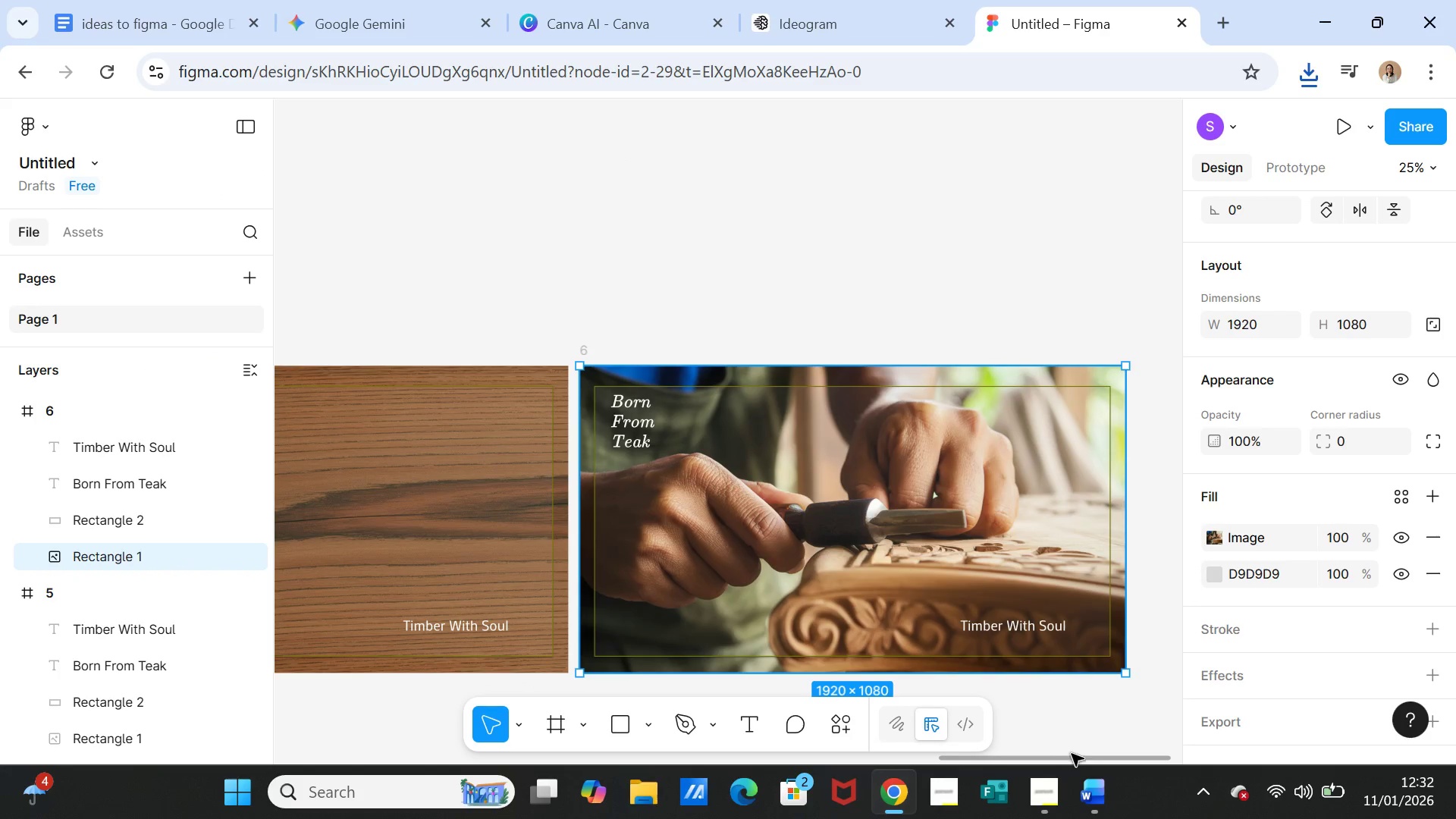 
left_click([1084, 789])
 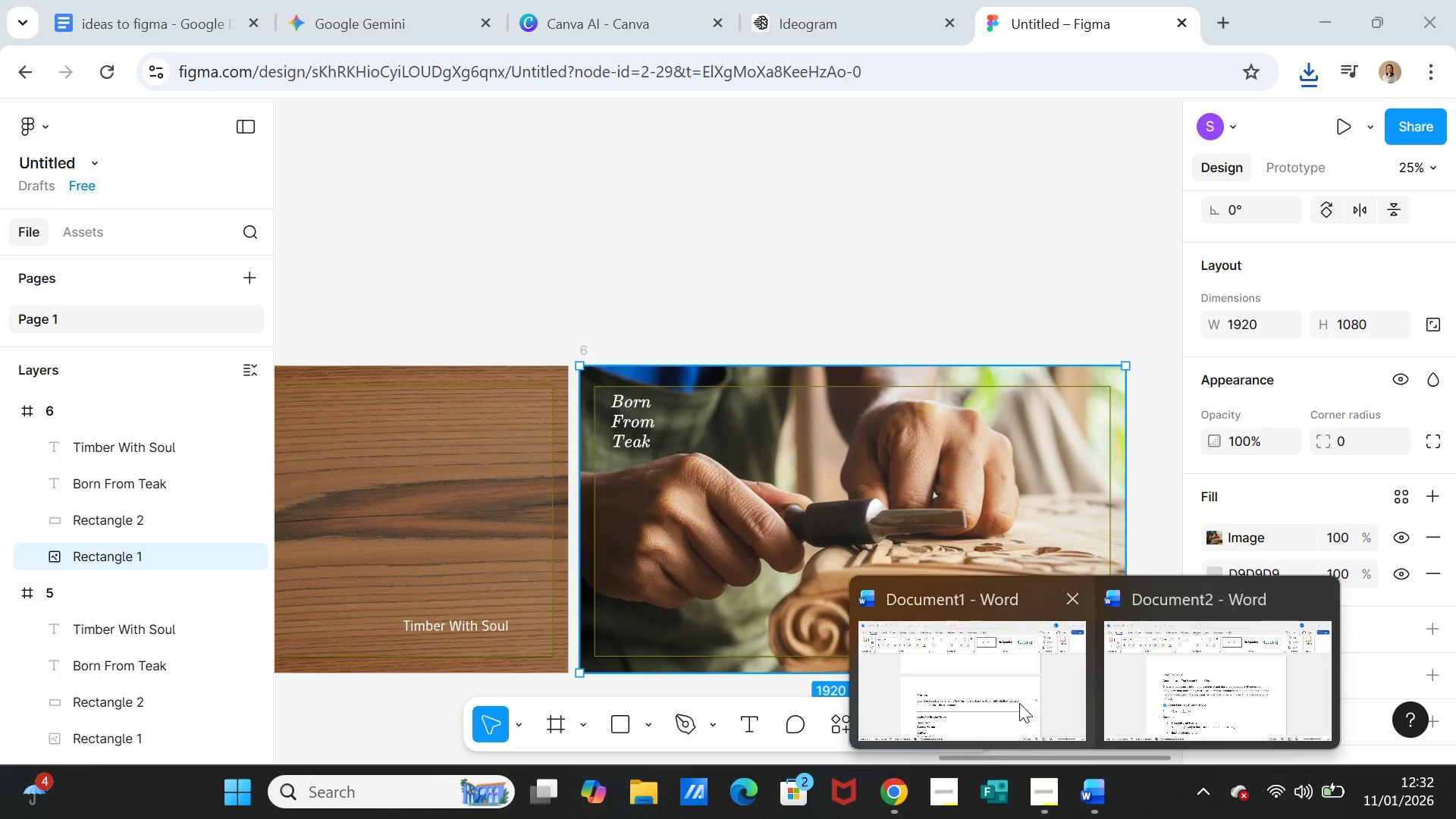 
left_click([1019, 703])
 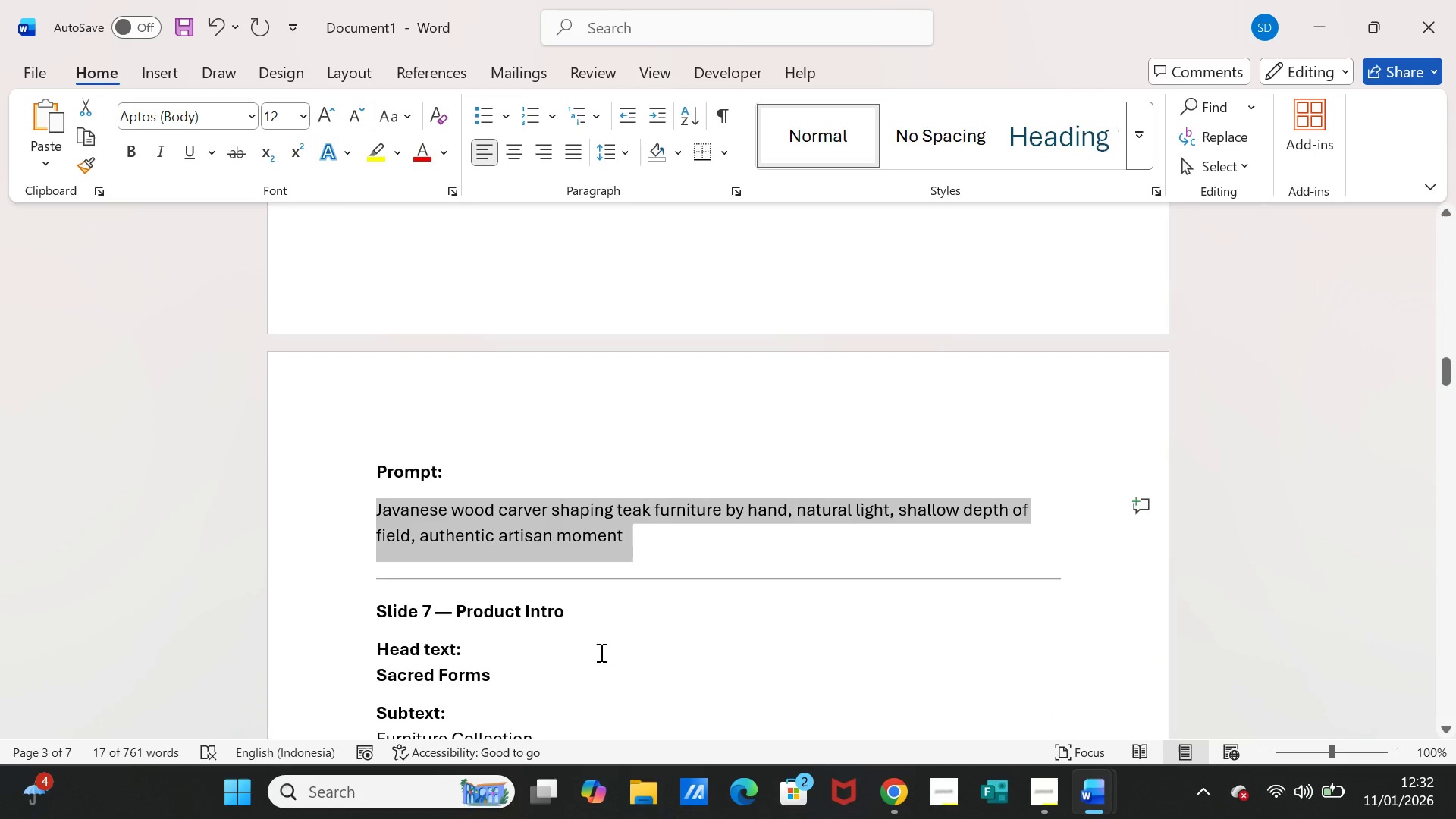 
scroll: coordinate [600, 639], scroll_direction: up, amount: 4.0
 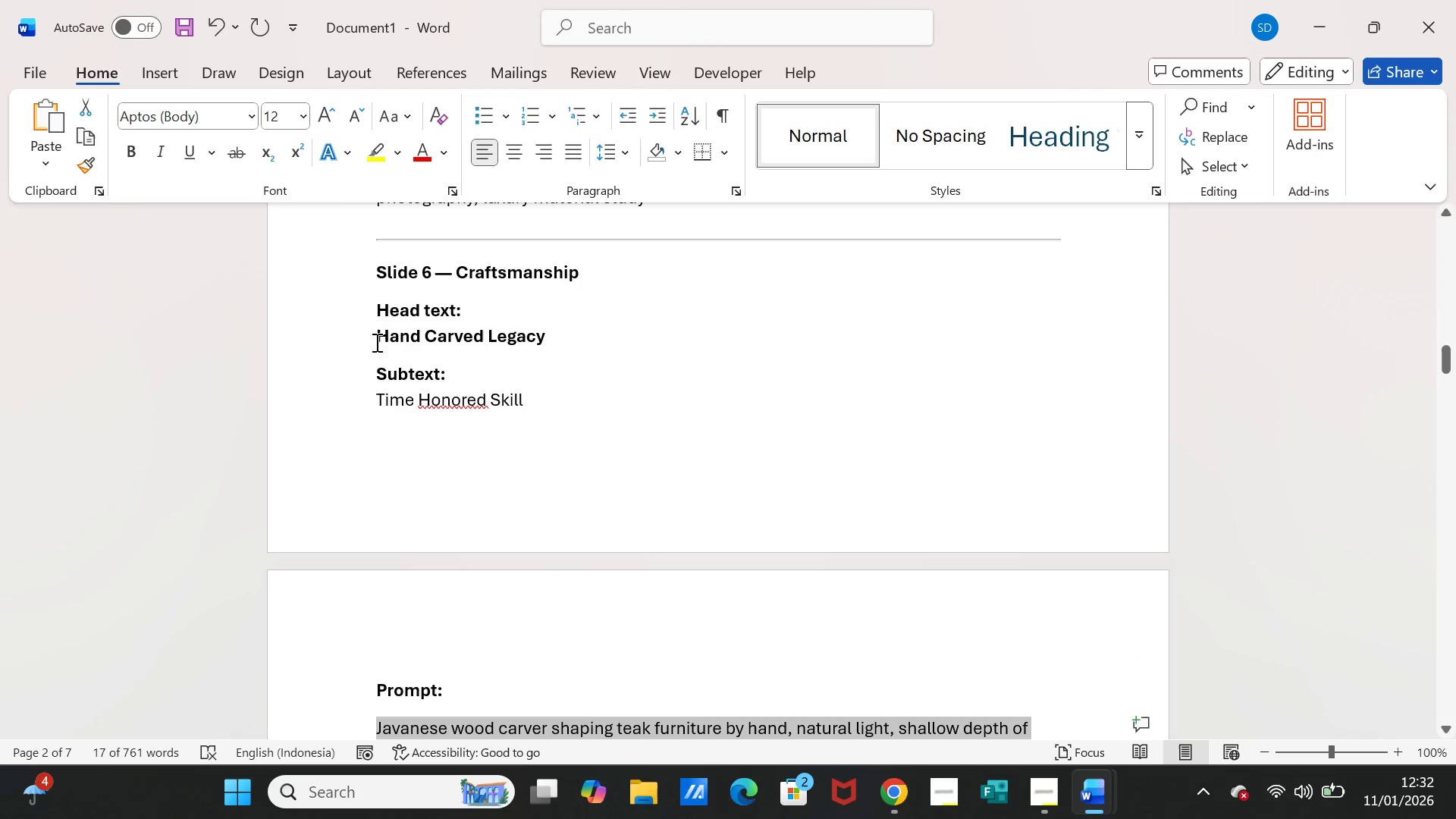 
left_click_drag(start_coordinate=[377, 340], to_coordinate=[522, 337])
 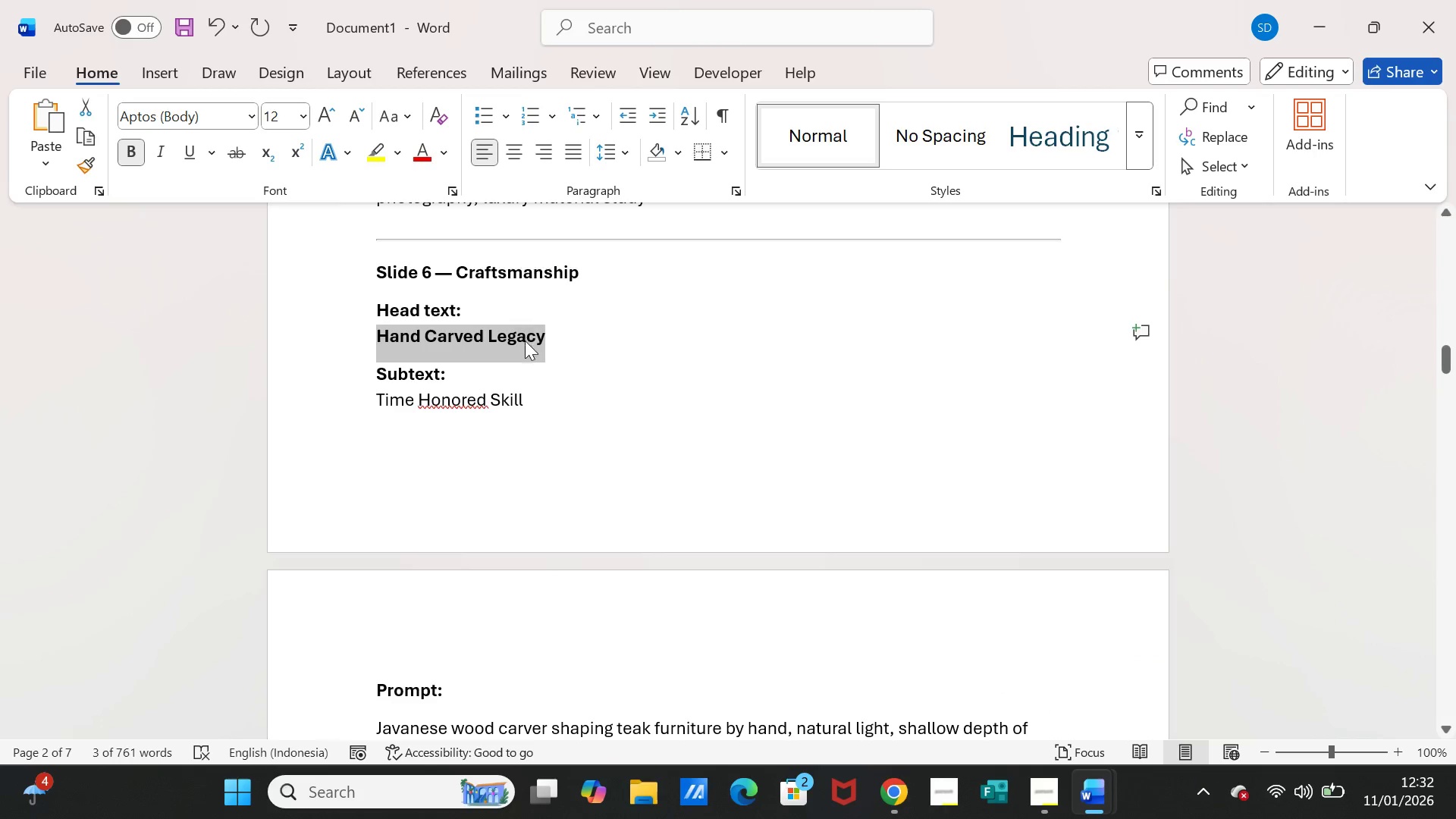 
key(Control+ControlLeft)
 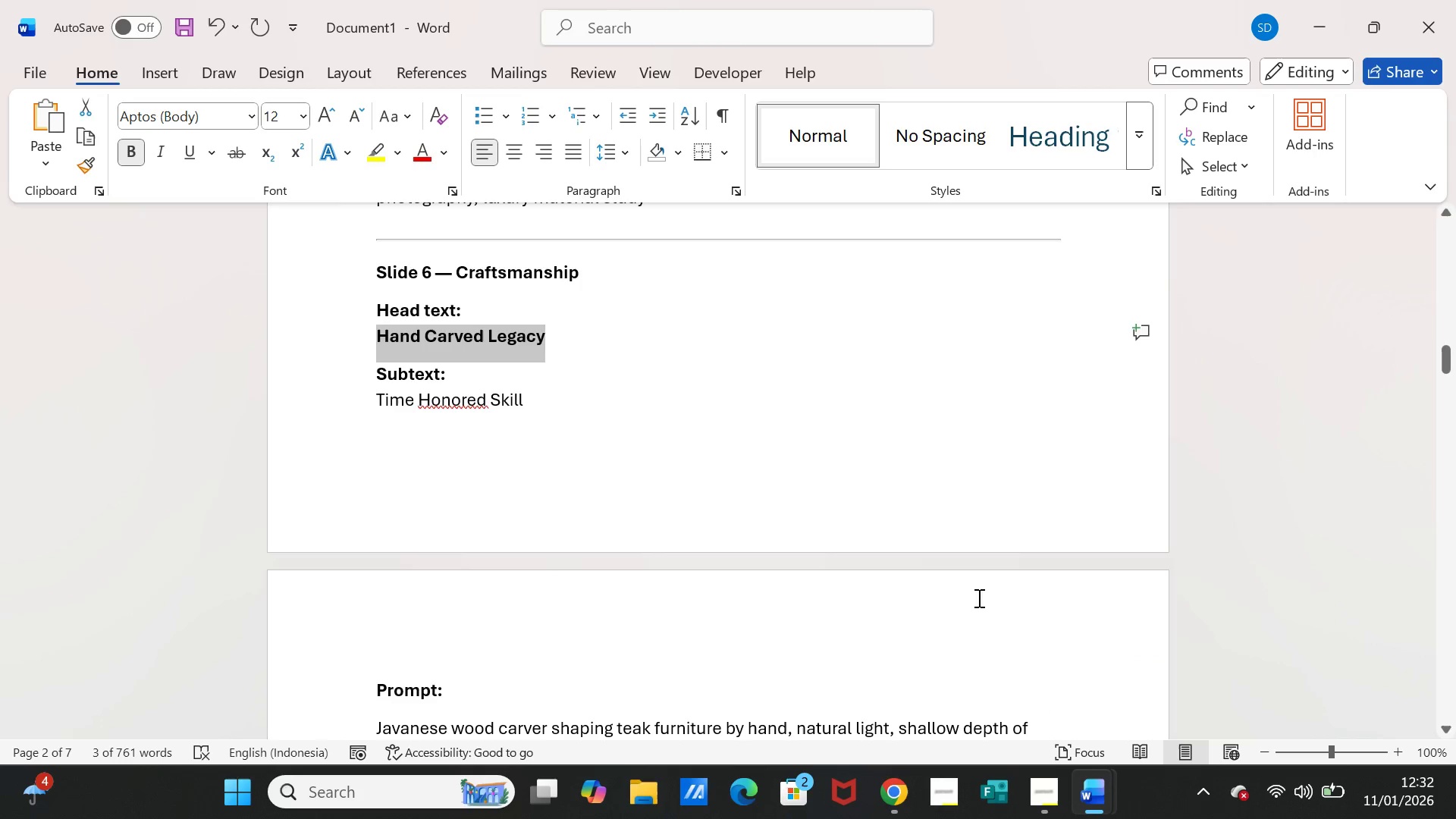 
key(Control+C)
 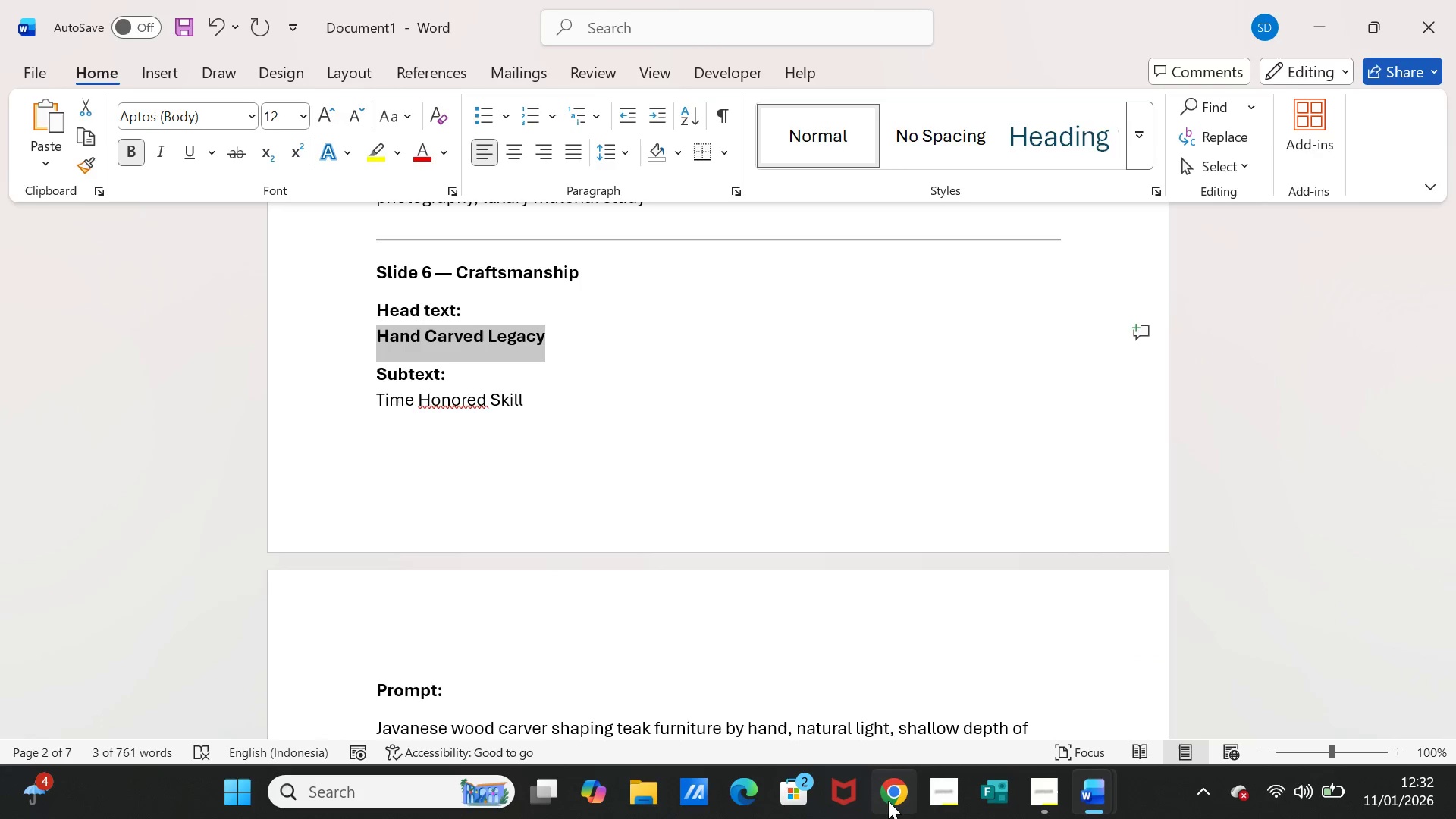 
left_click([891, 799])
 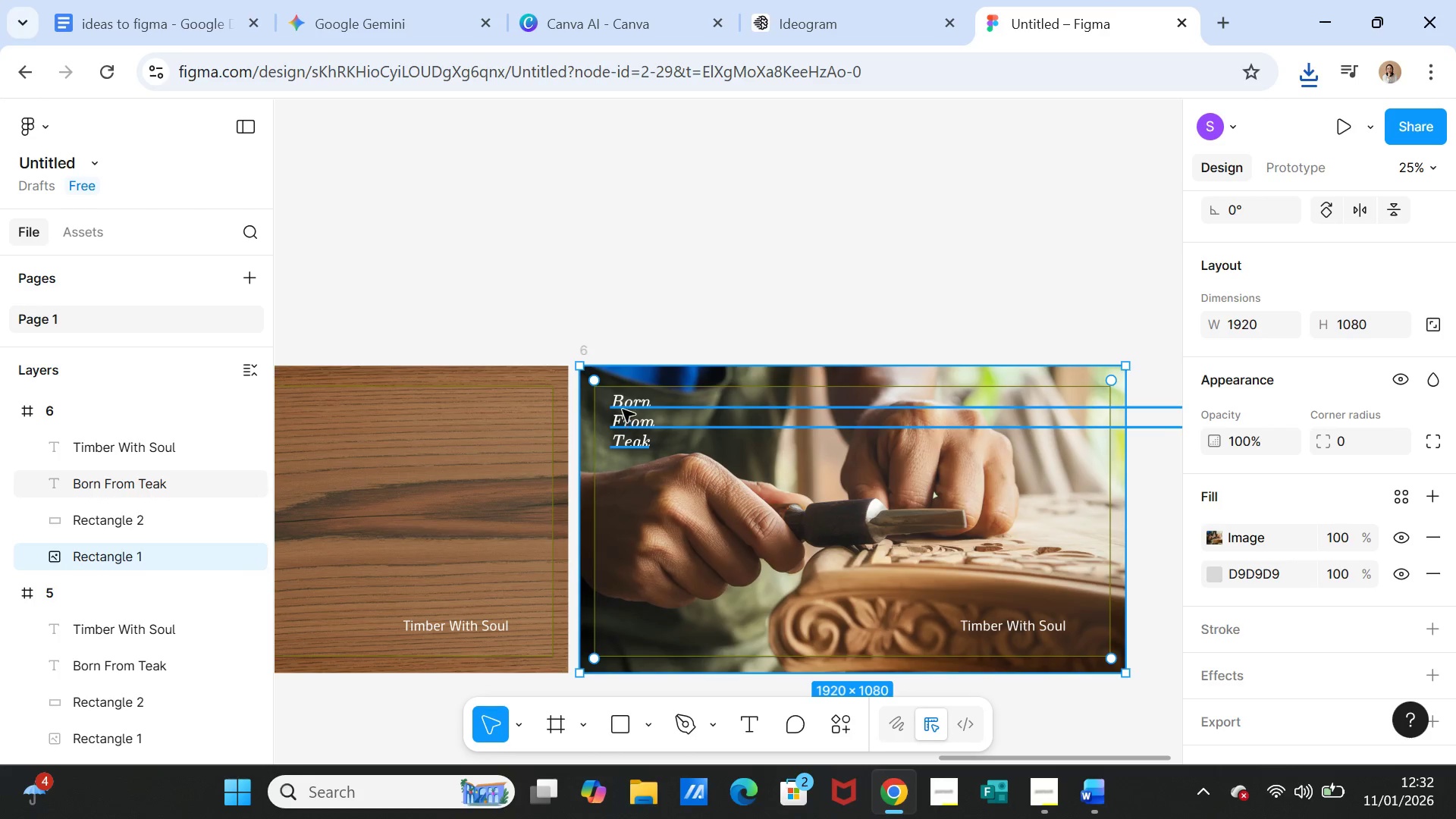 
double_click([623, 410])
 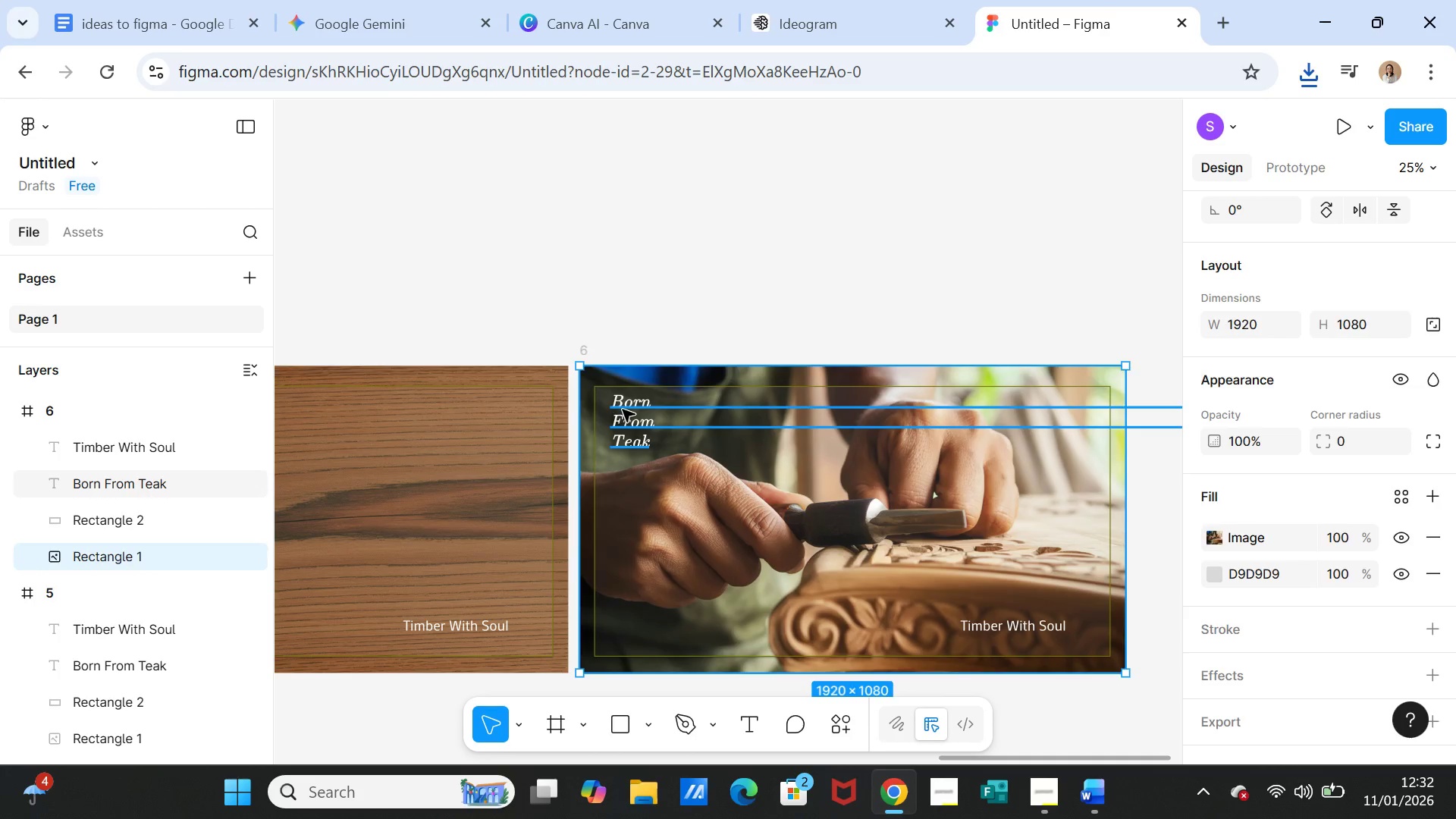 
triple_click([623, 410])
 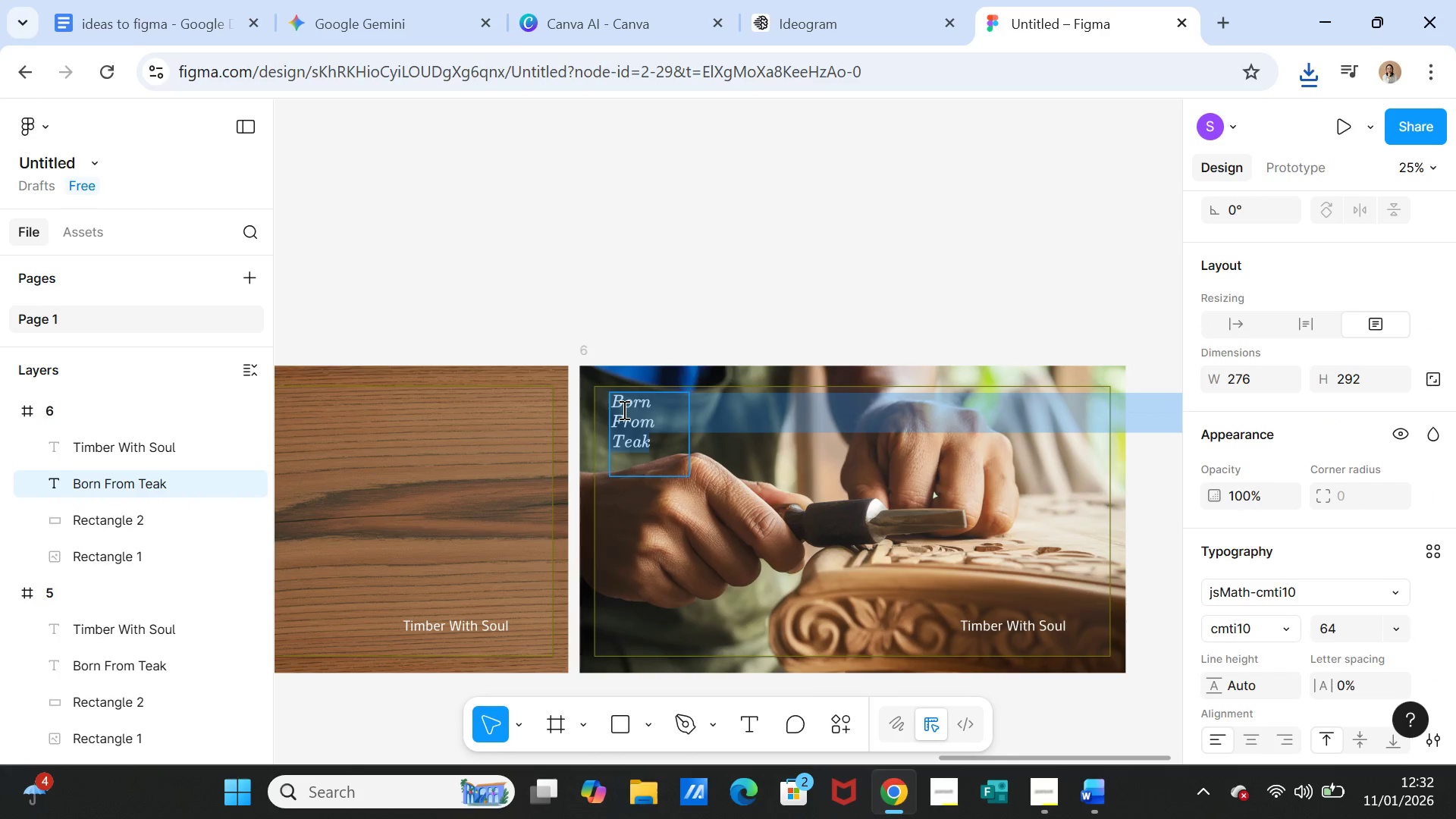 
key(Control+V)
 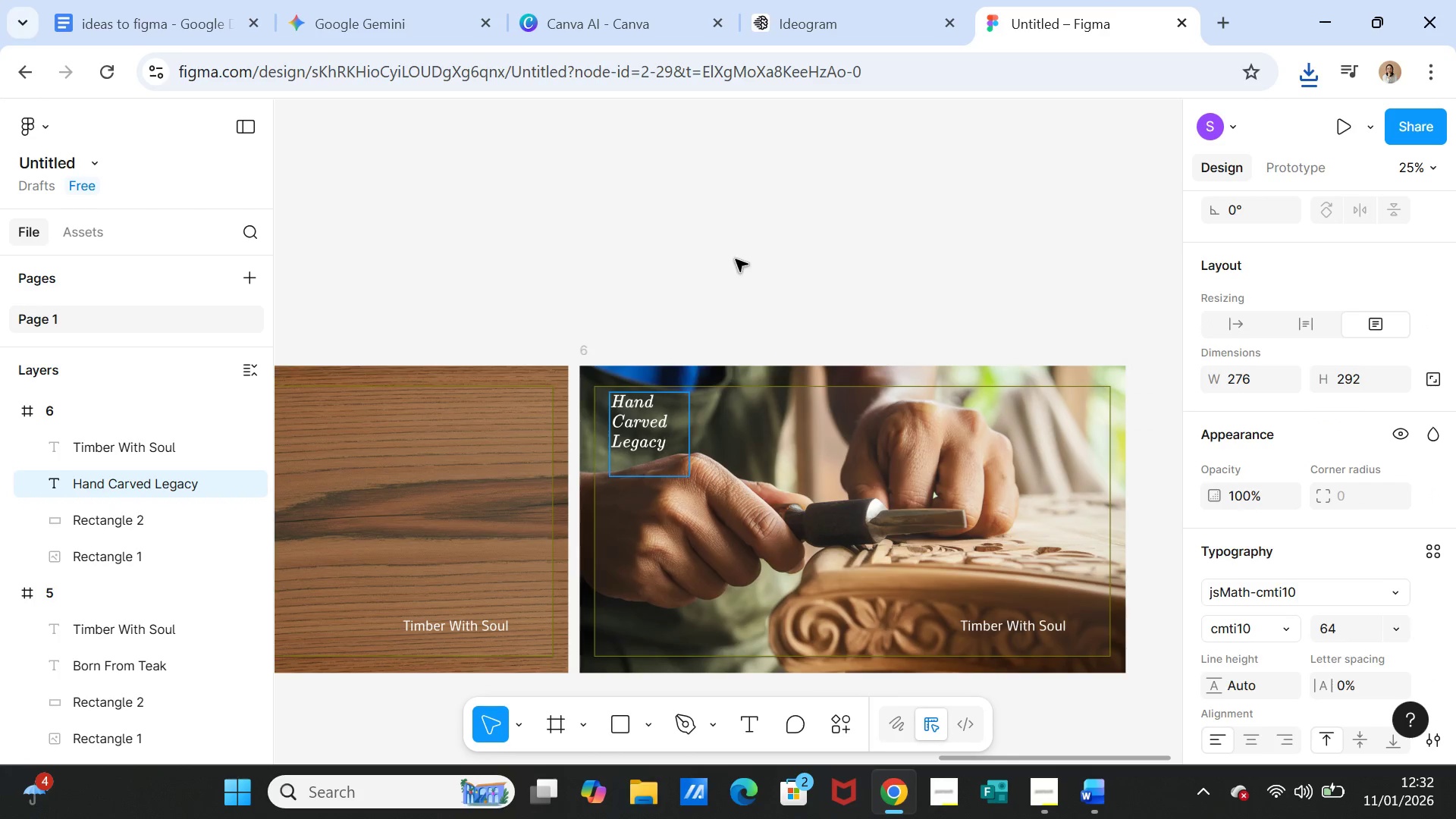 
left_click([736, 259])
 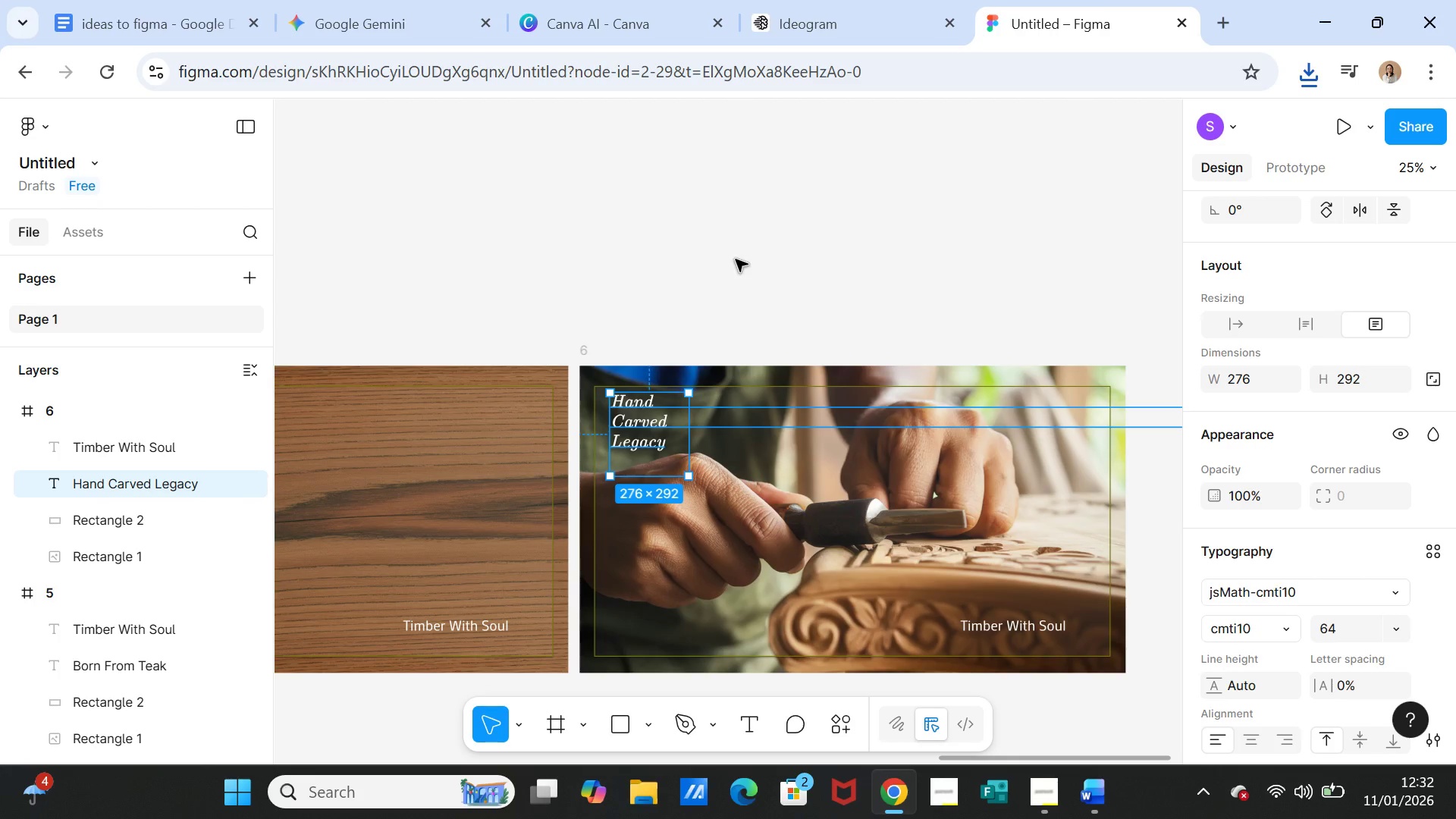 
left_click([736, 259])
 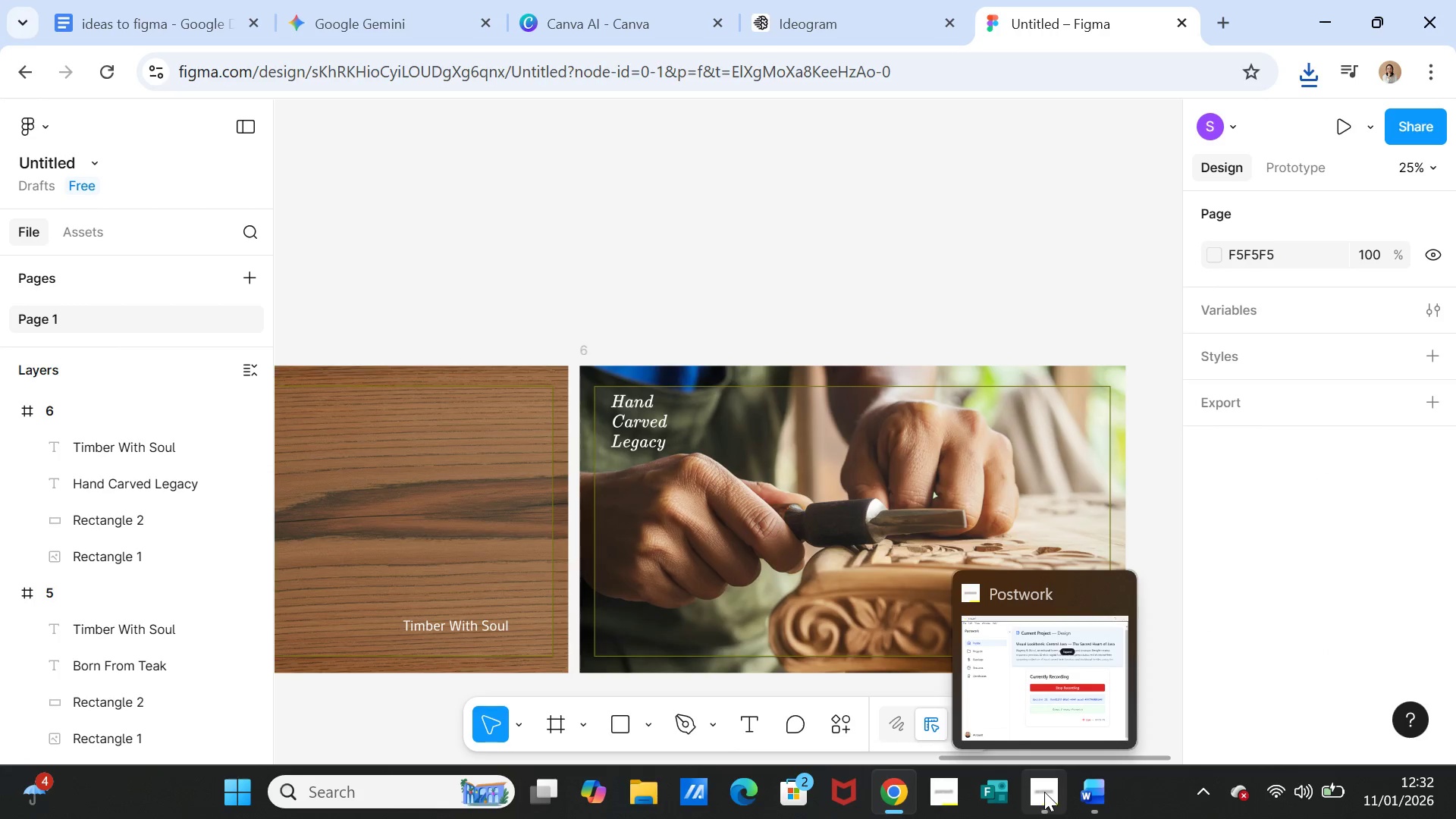 
left_click([905, 792])
 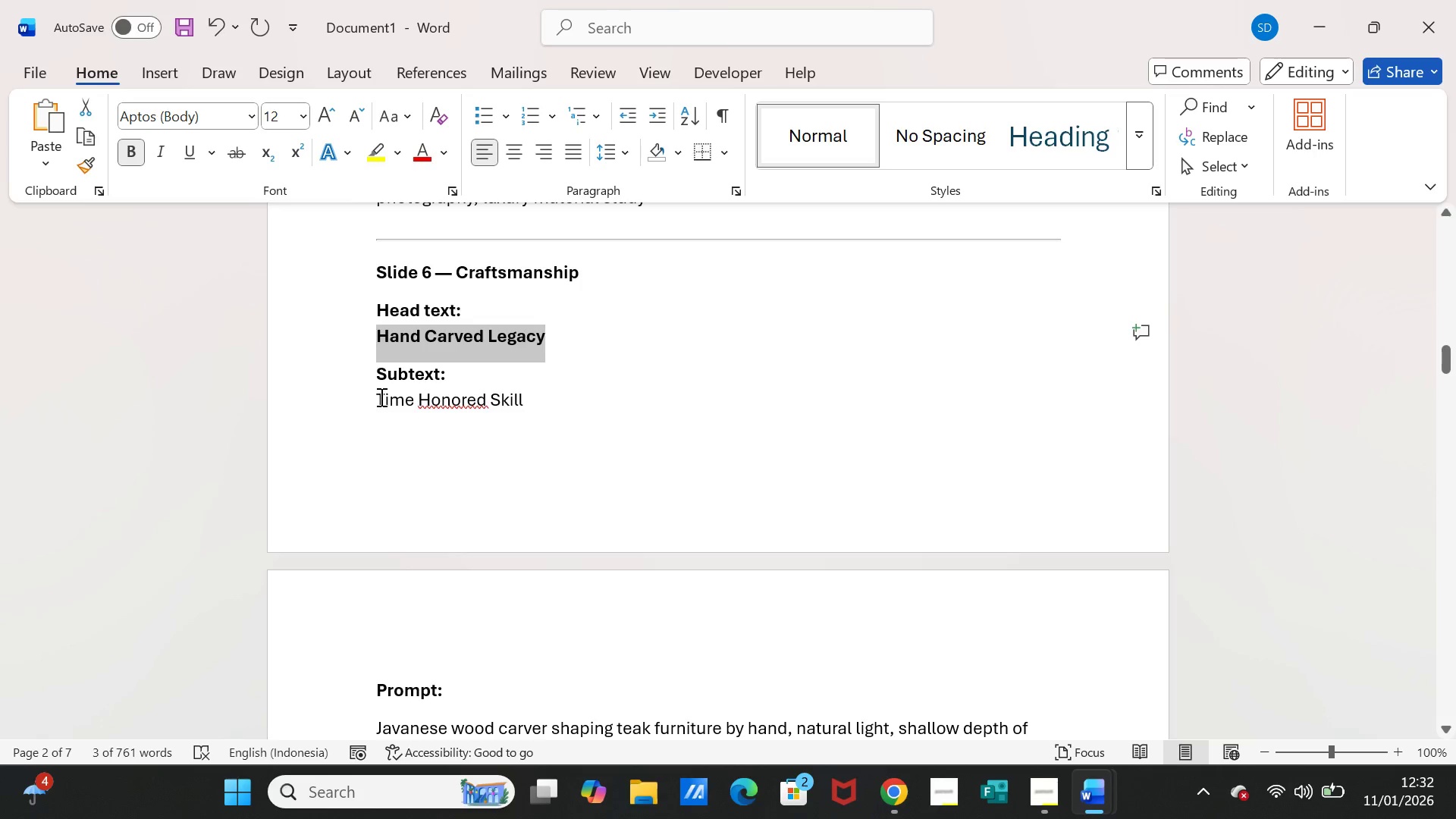 
left_click_drag(start_coordinate=[377, 397], to_coordinate=[510, 397])
 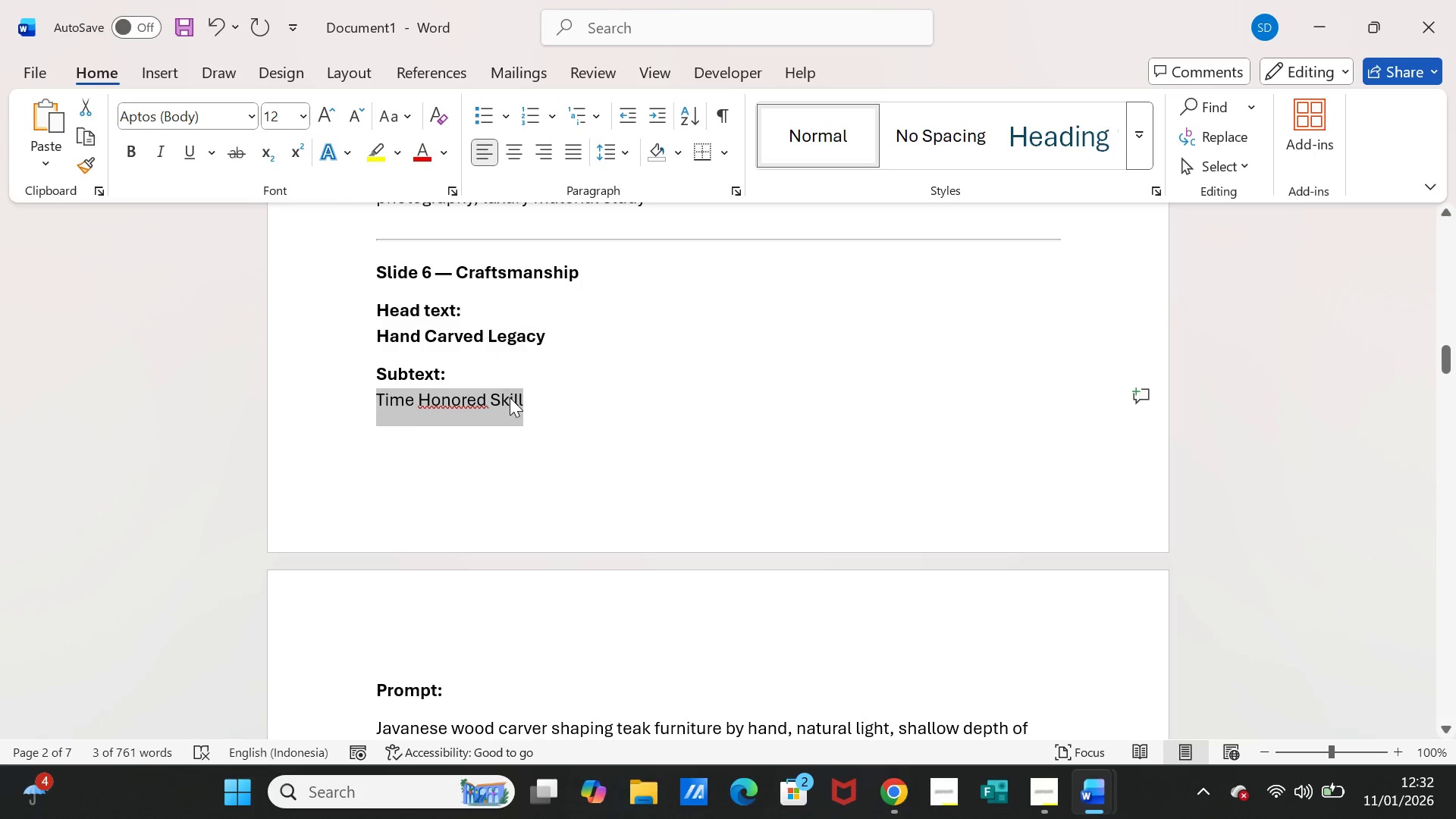 
key(Control+C)
 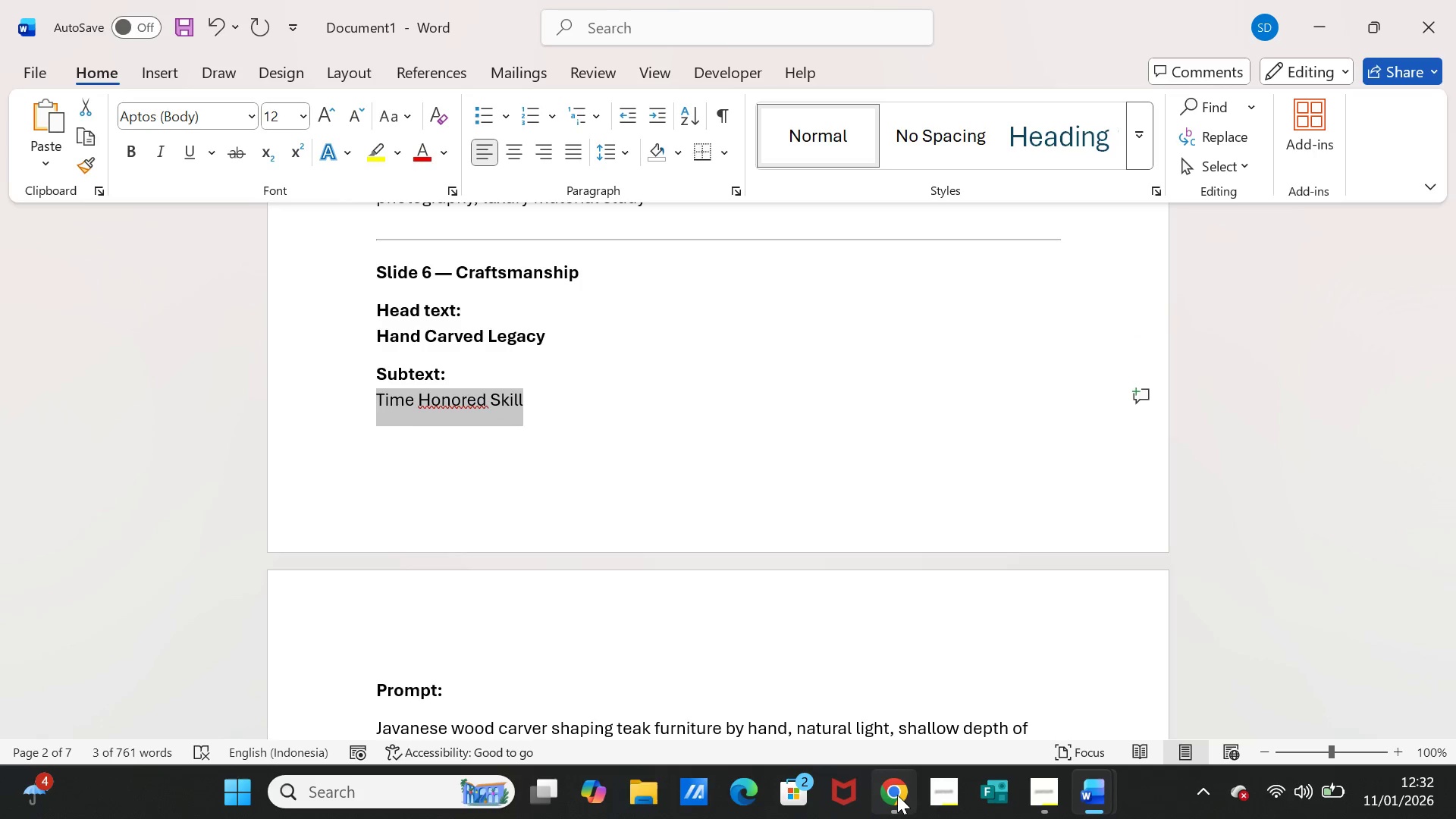 
left_click([897, 794])
 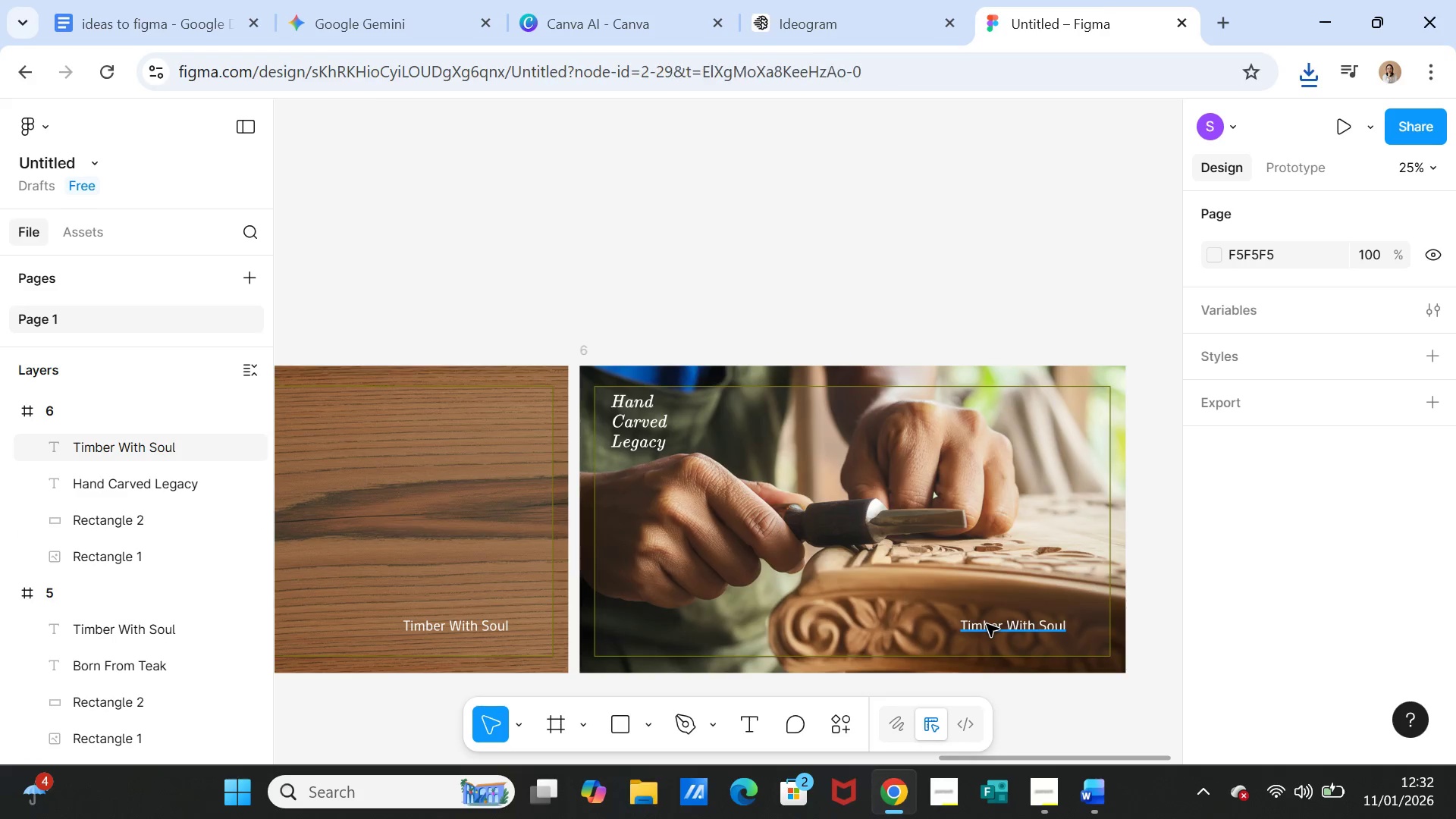 
double_click([987, 624])
 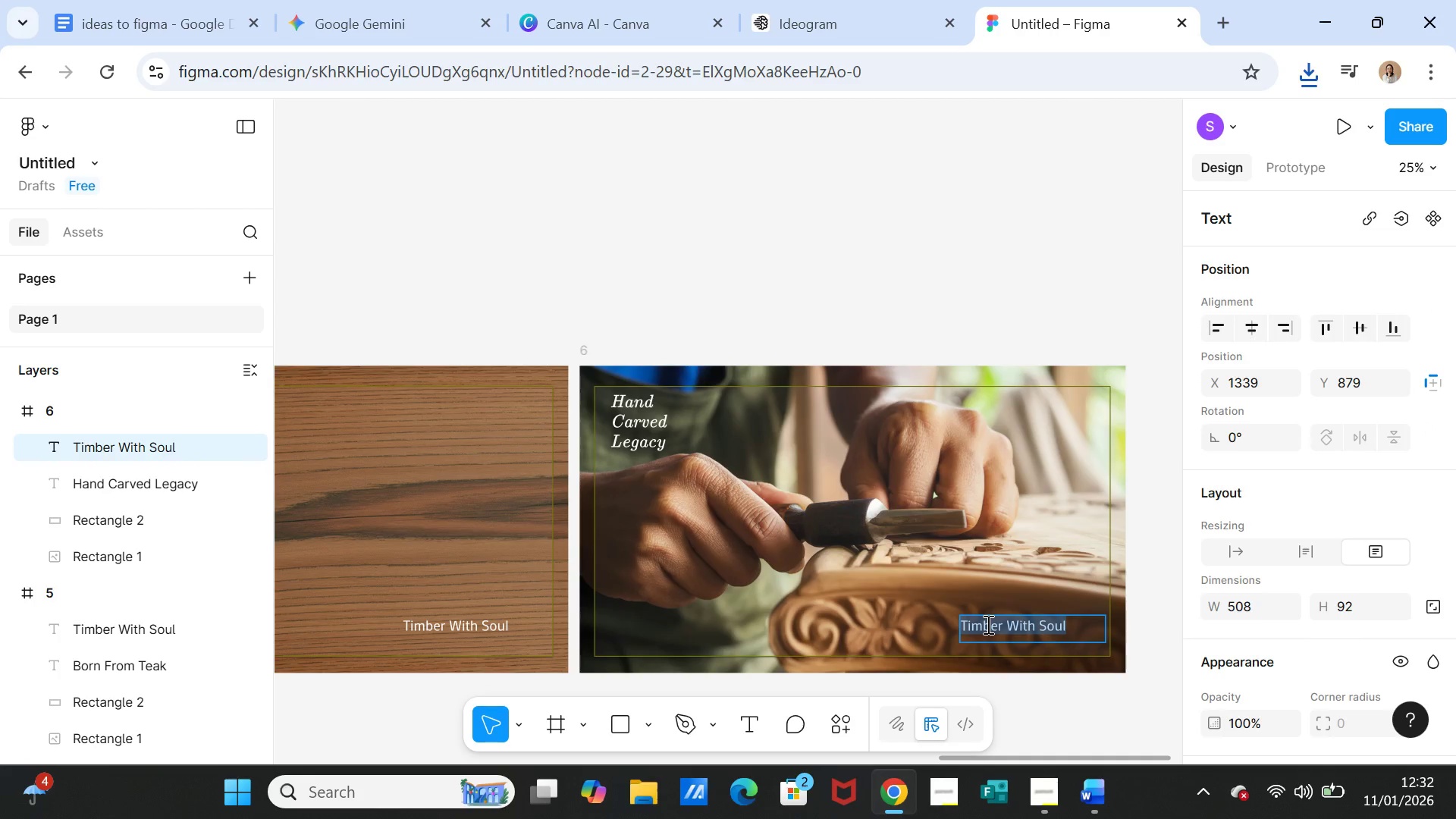 
key(Control+V)
 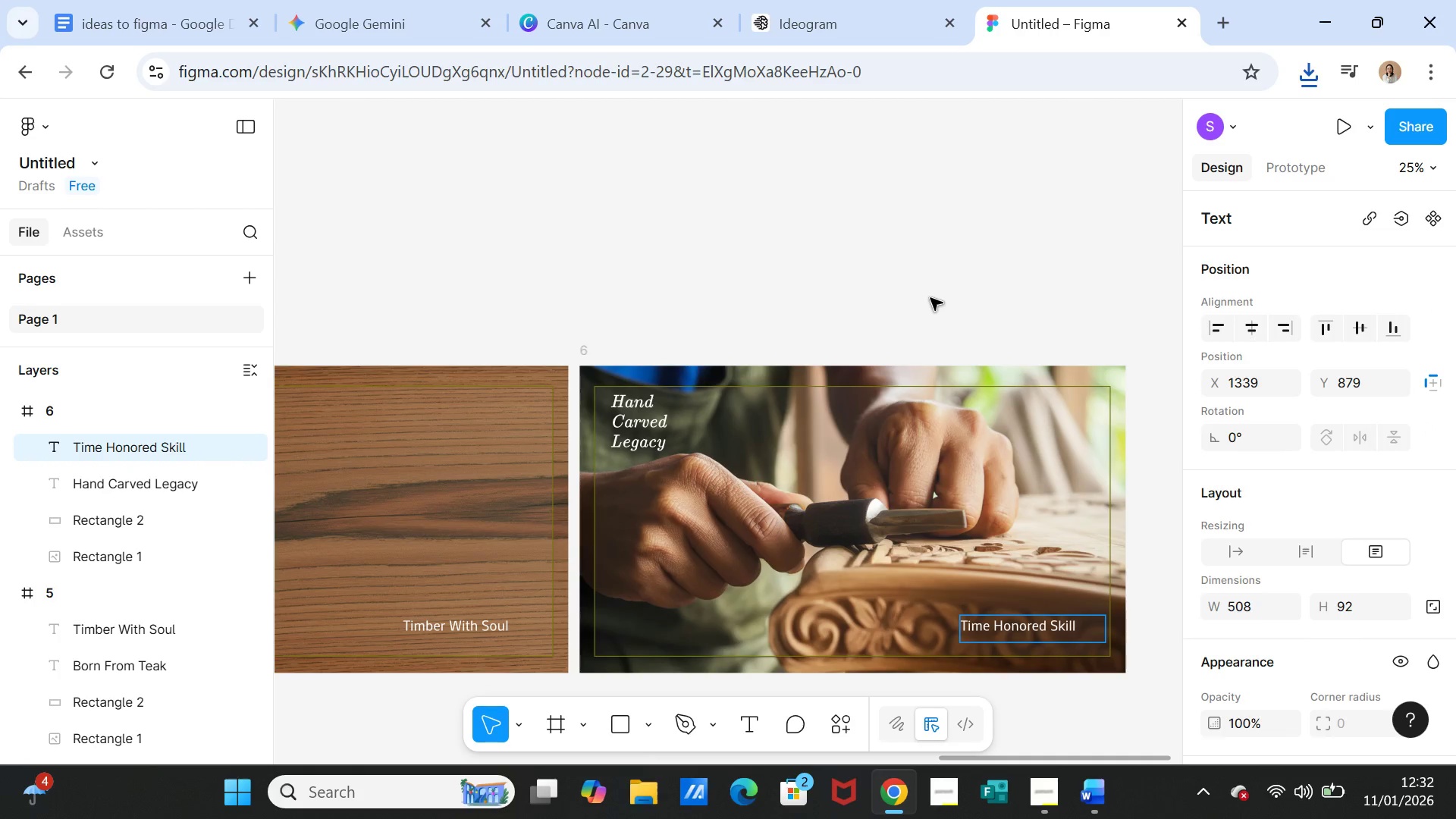 
left_click([930, 298])
 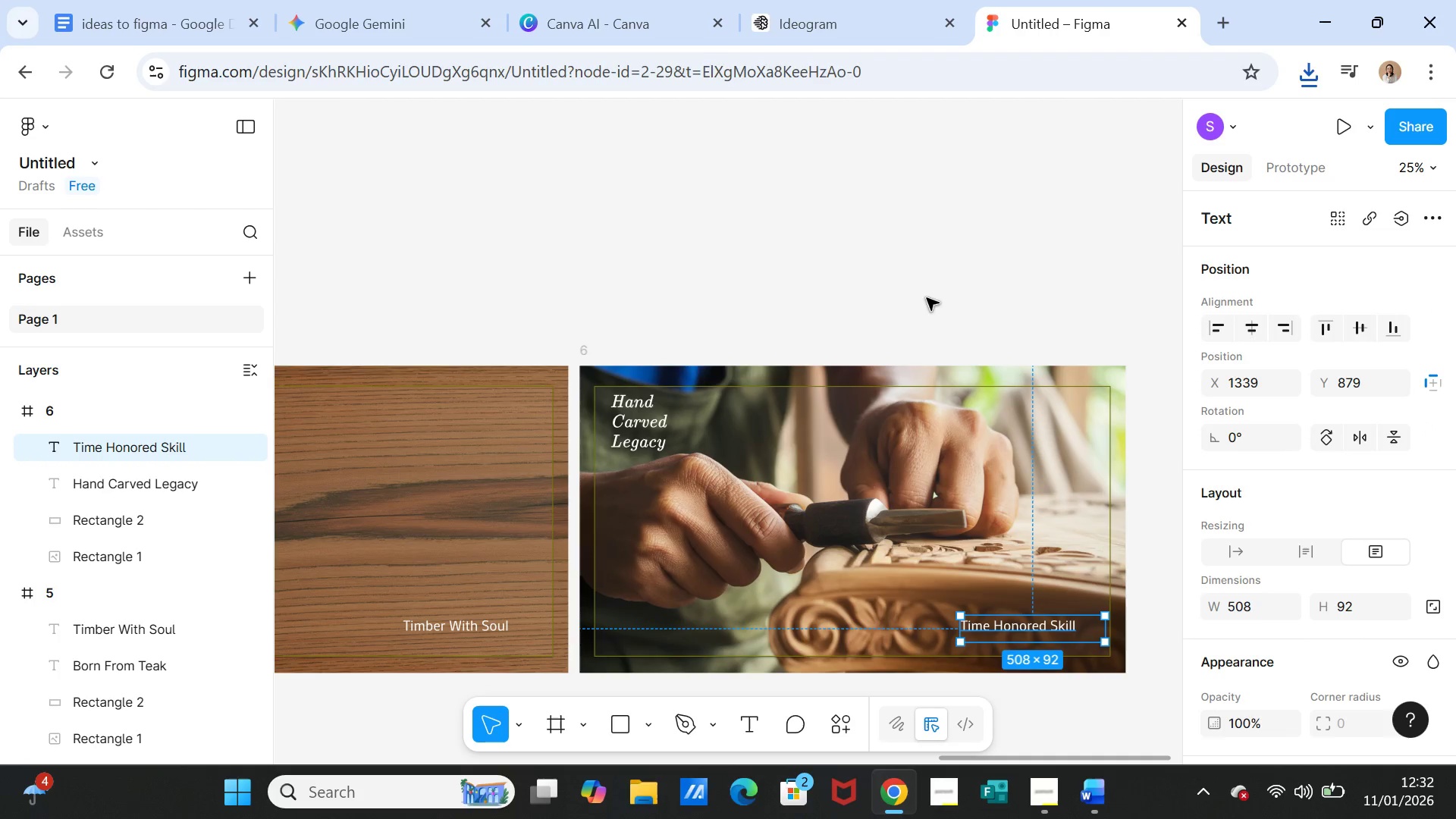 
left_click([927, 298])
 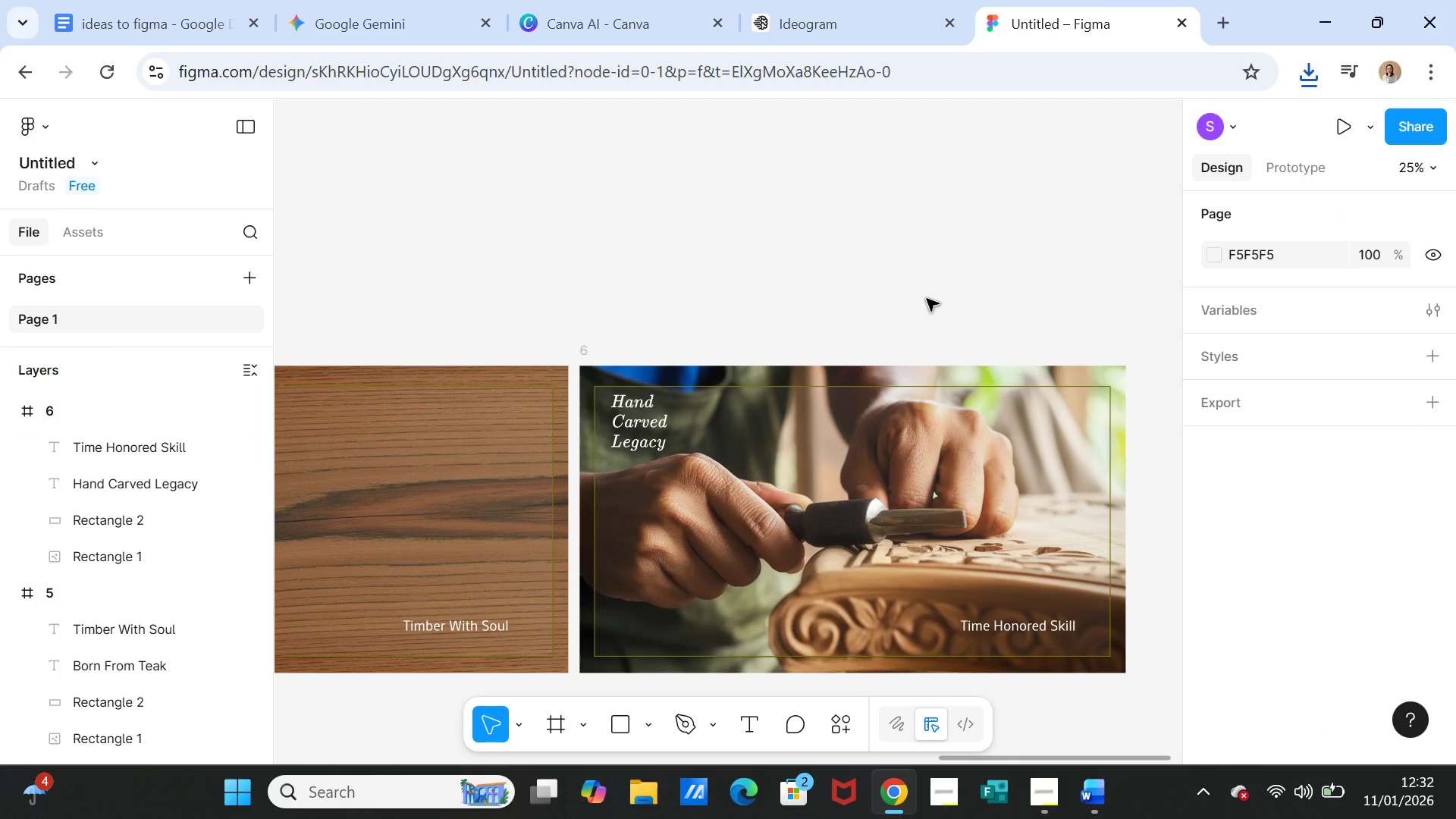 
wait(6.86)
 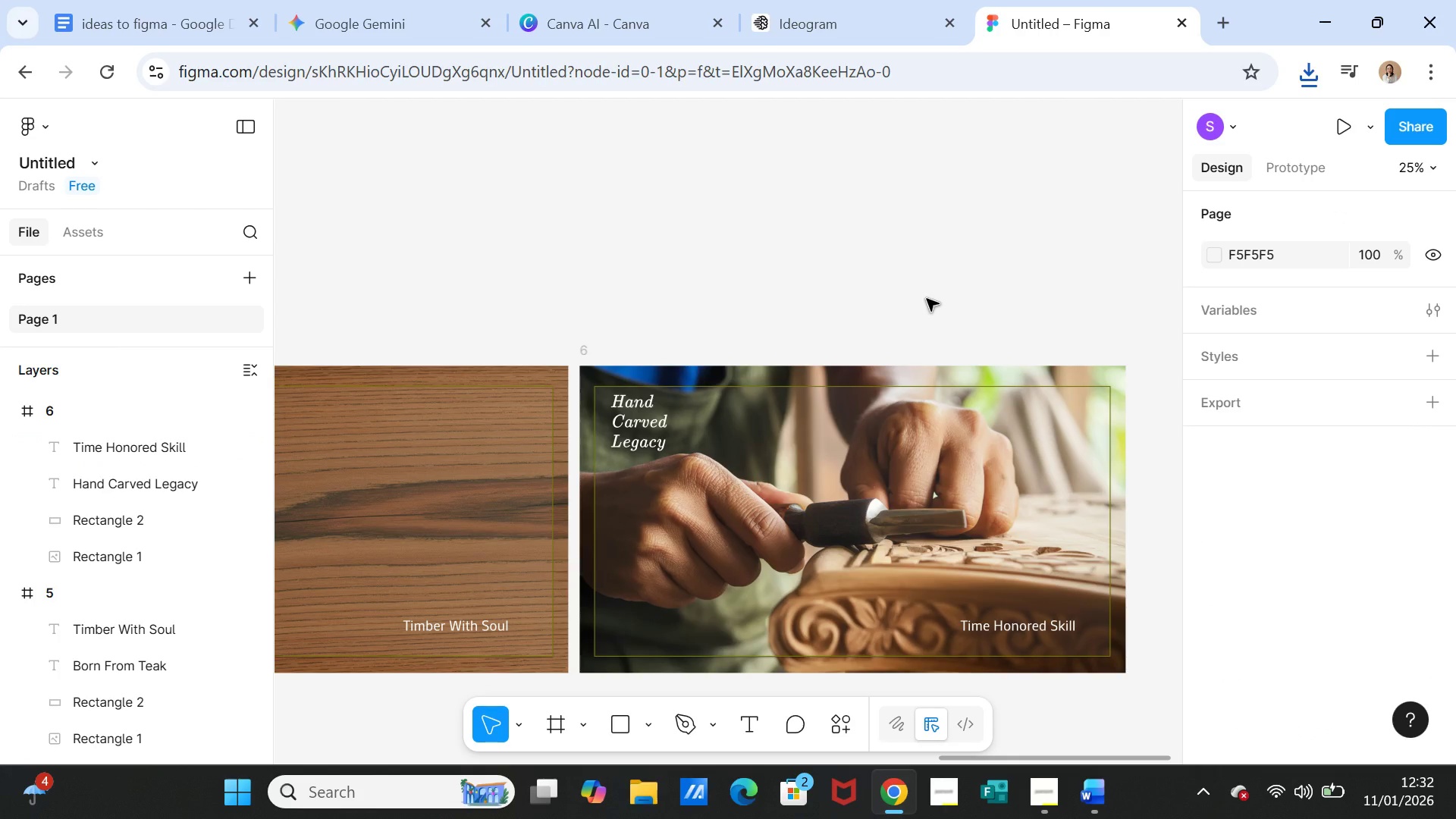 
left_click_drag(start_coordinate=[1165, 759], to_coordinate=[497, 748])
 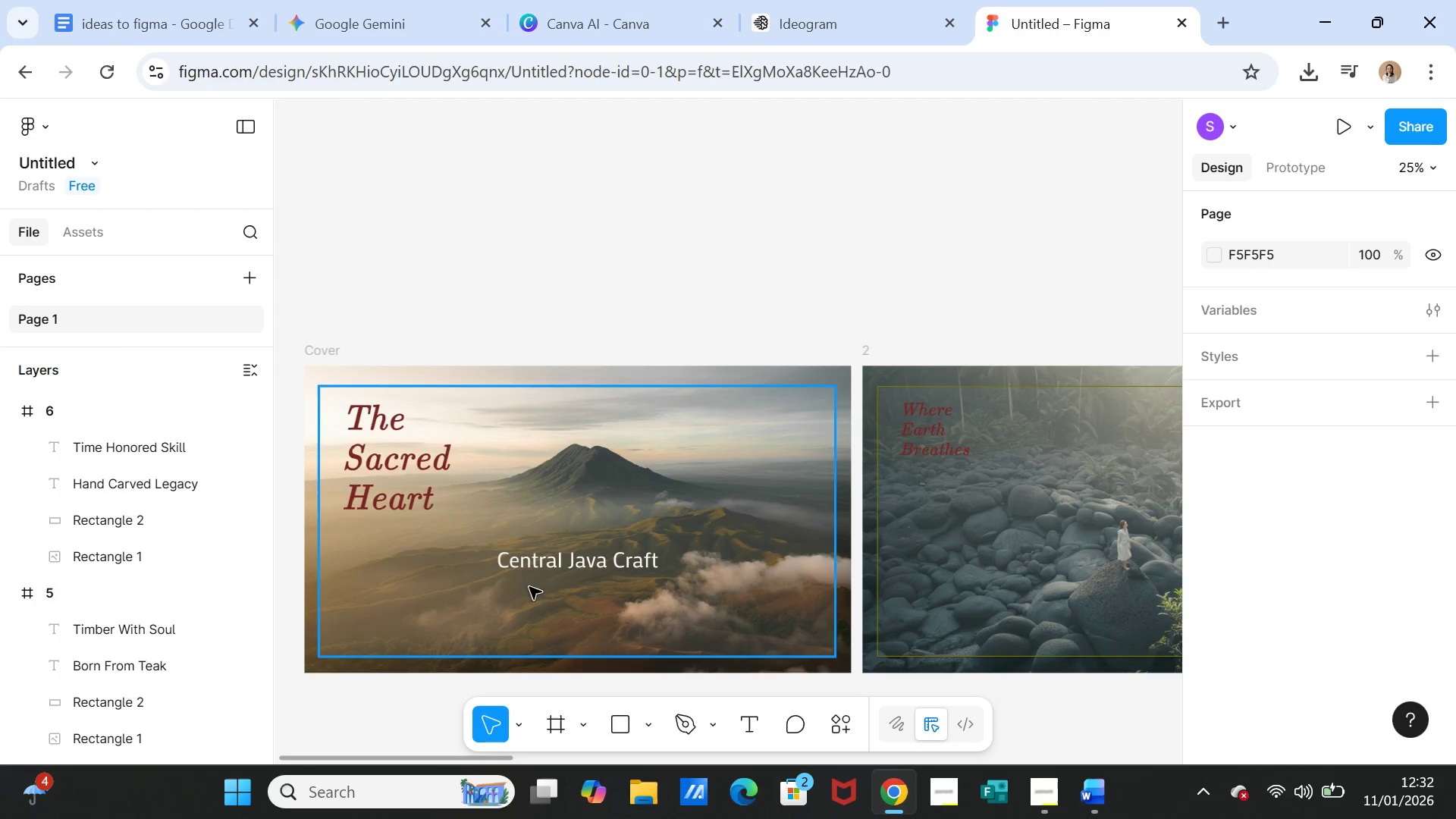 
left_click([544, 571])
 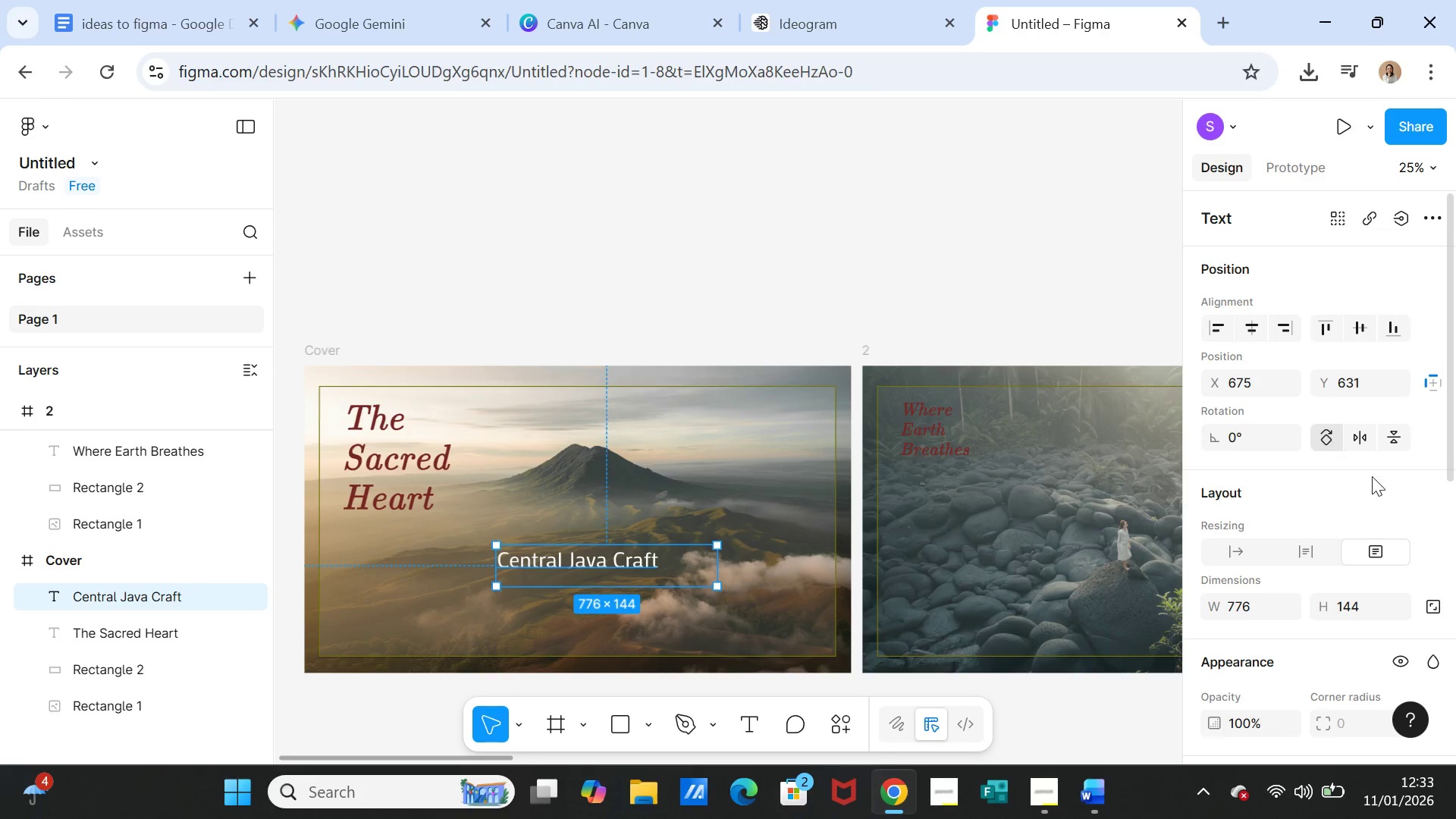 
scroll: coordinate [1430, 556], scroll_direction: down, amount: 3.0
 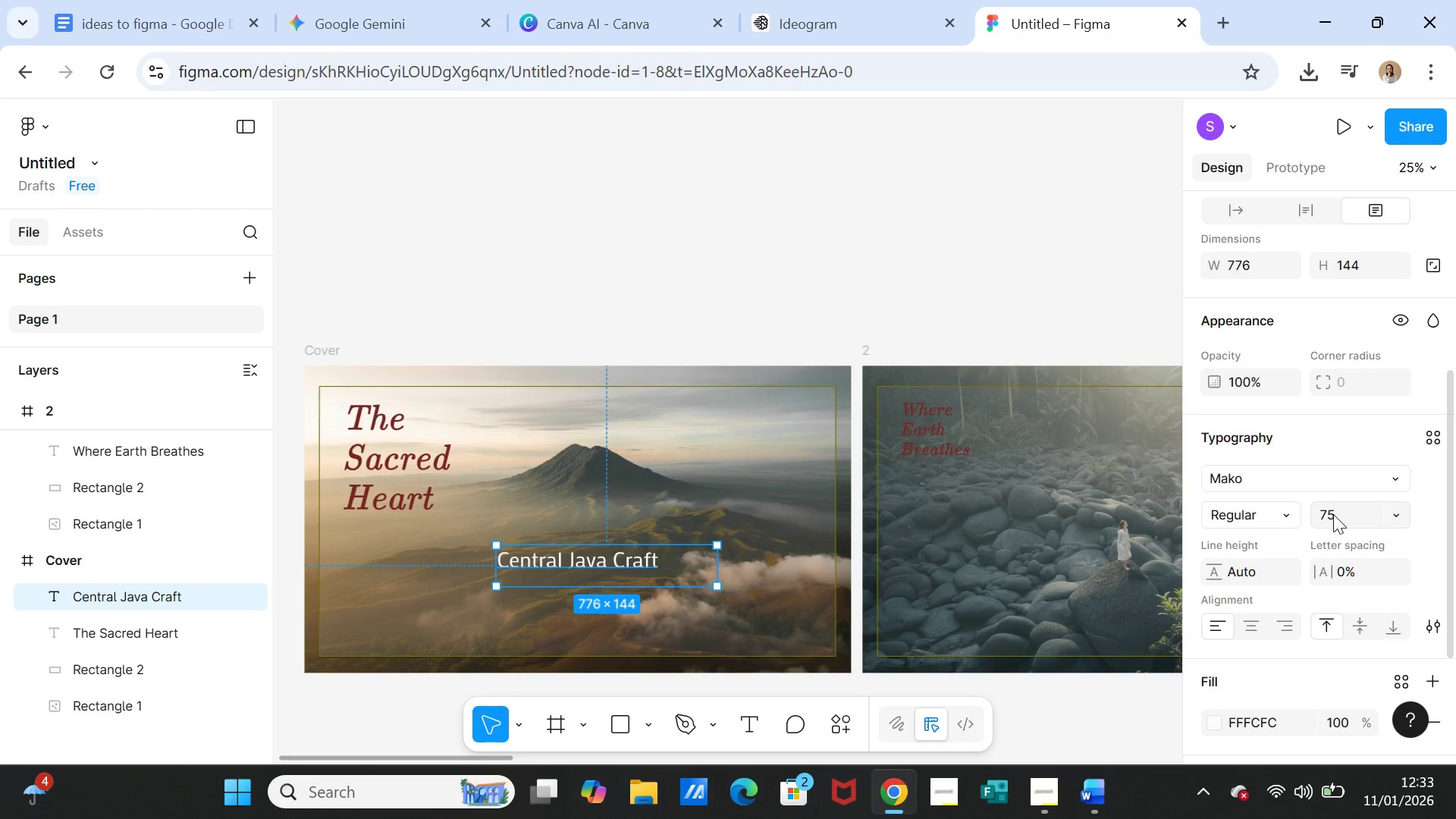 
left_click([1333, 514])
 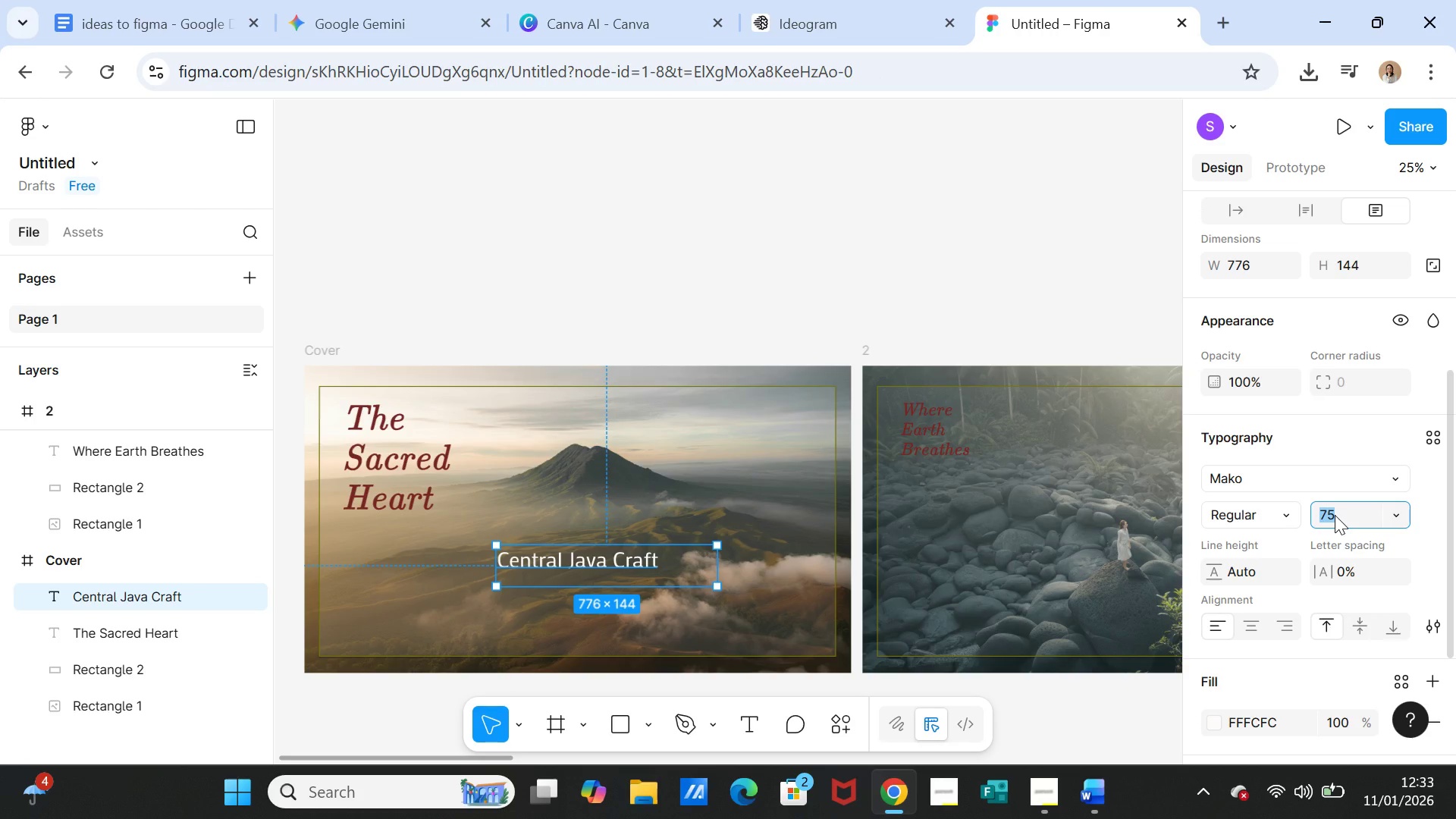 
type(80)
 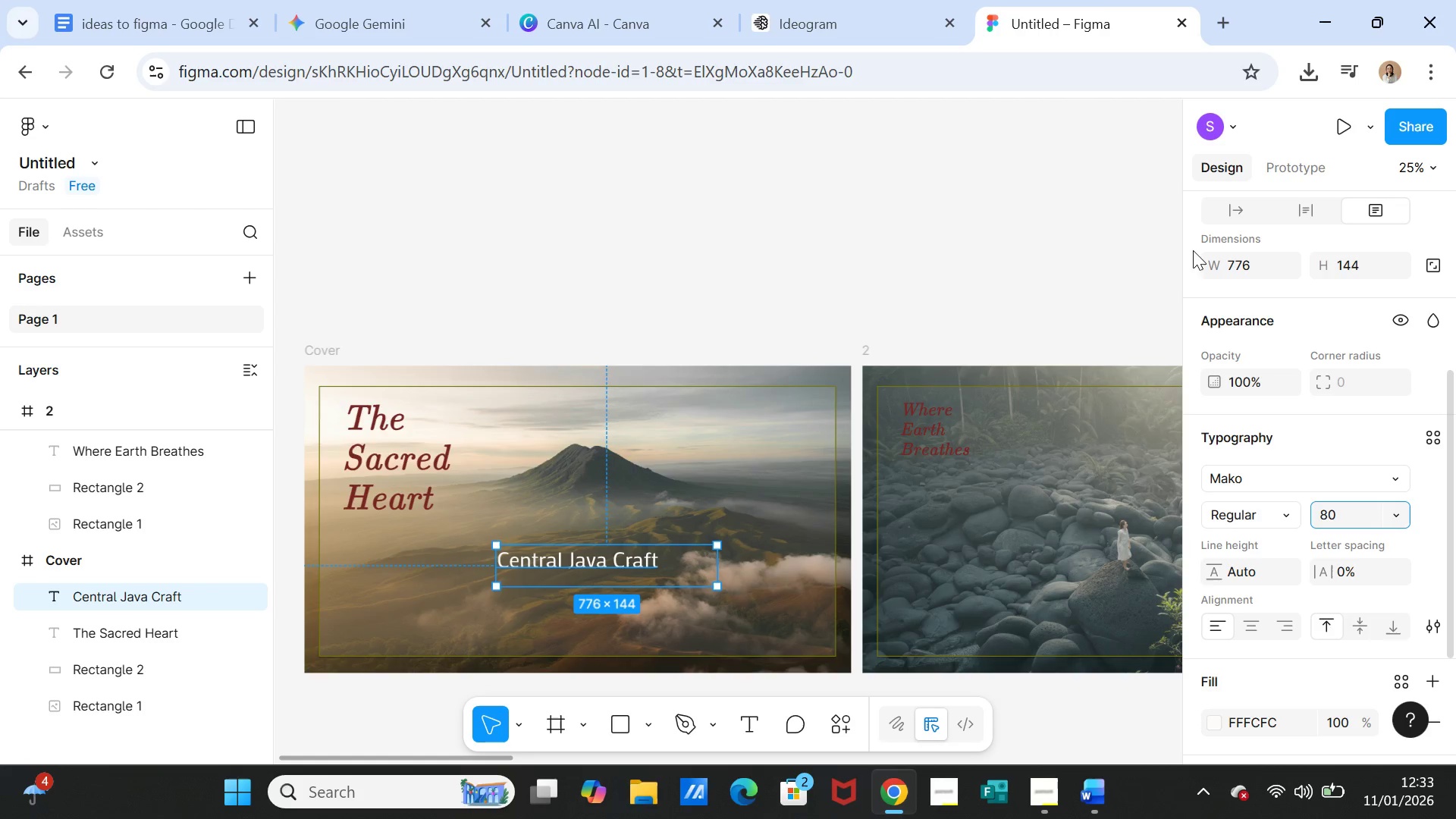 
left_click([915, 255])
 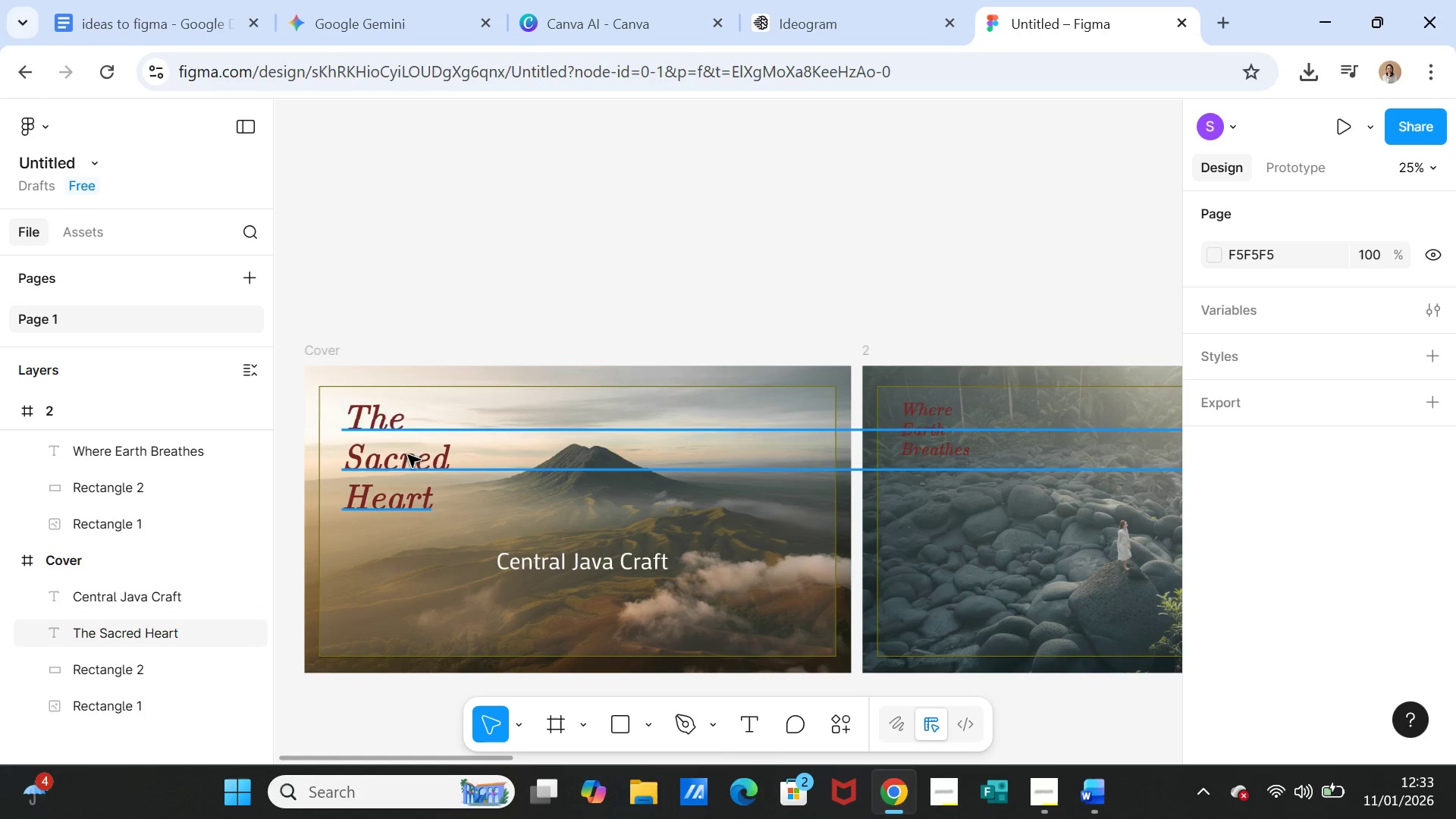 
left_click([389, 450])
 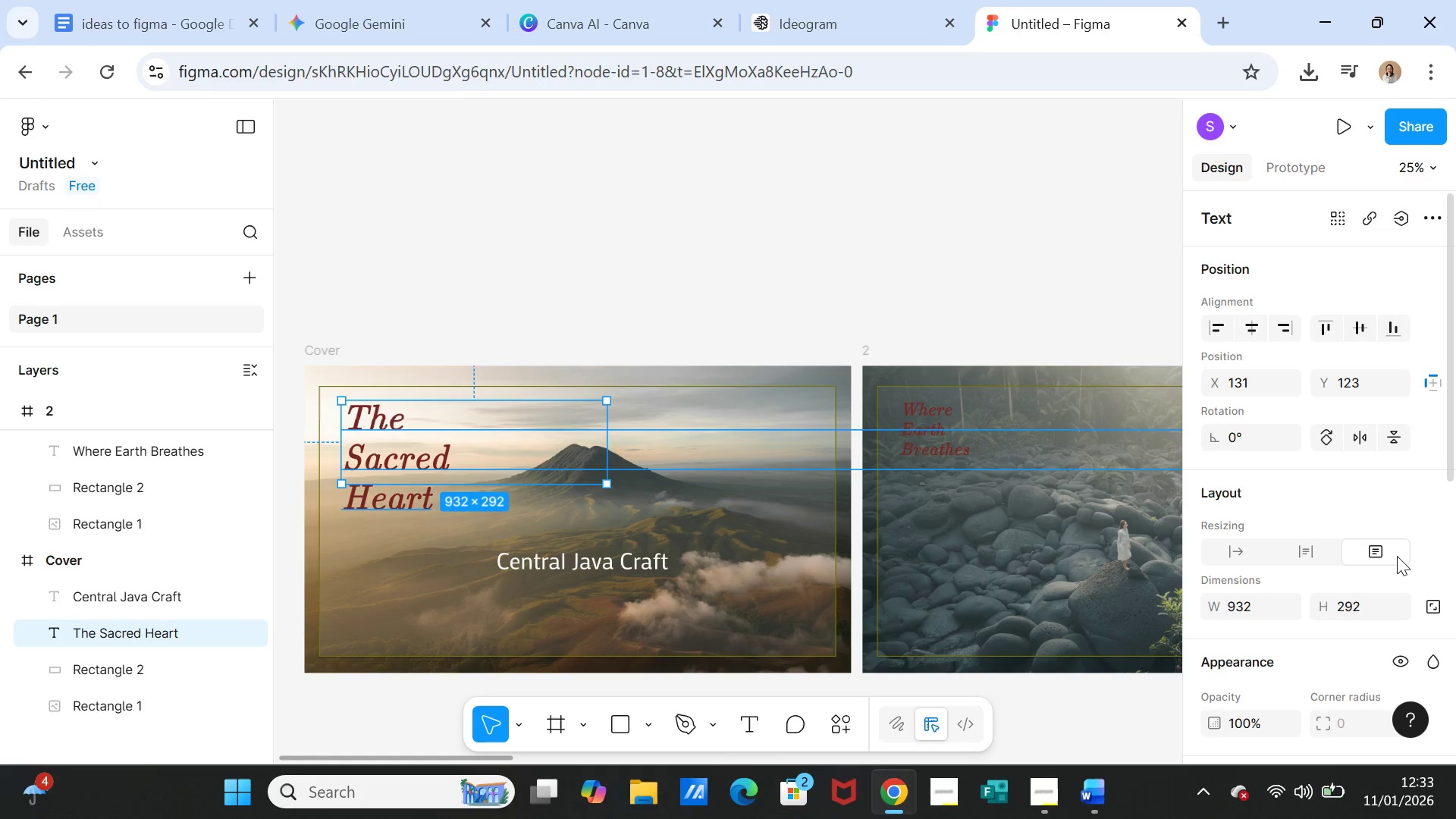 
scroll: coordinate [1404, 569], scroll_direction: down, amount: 2.0
 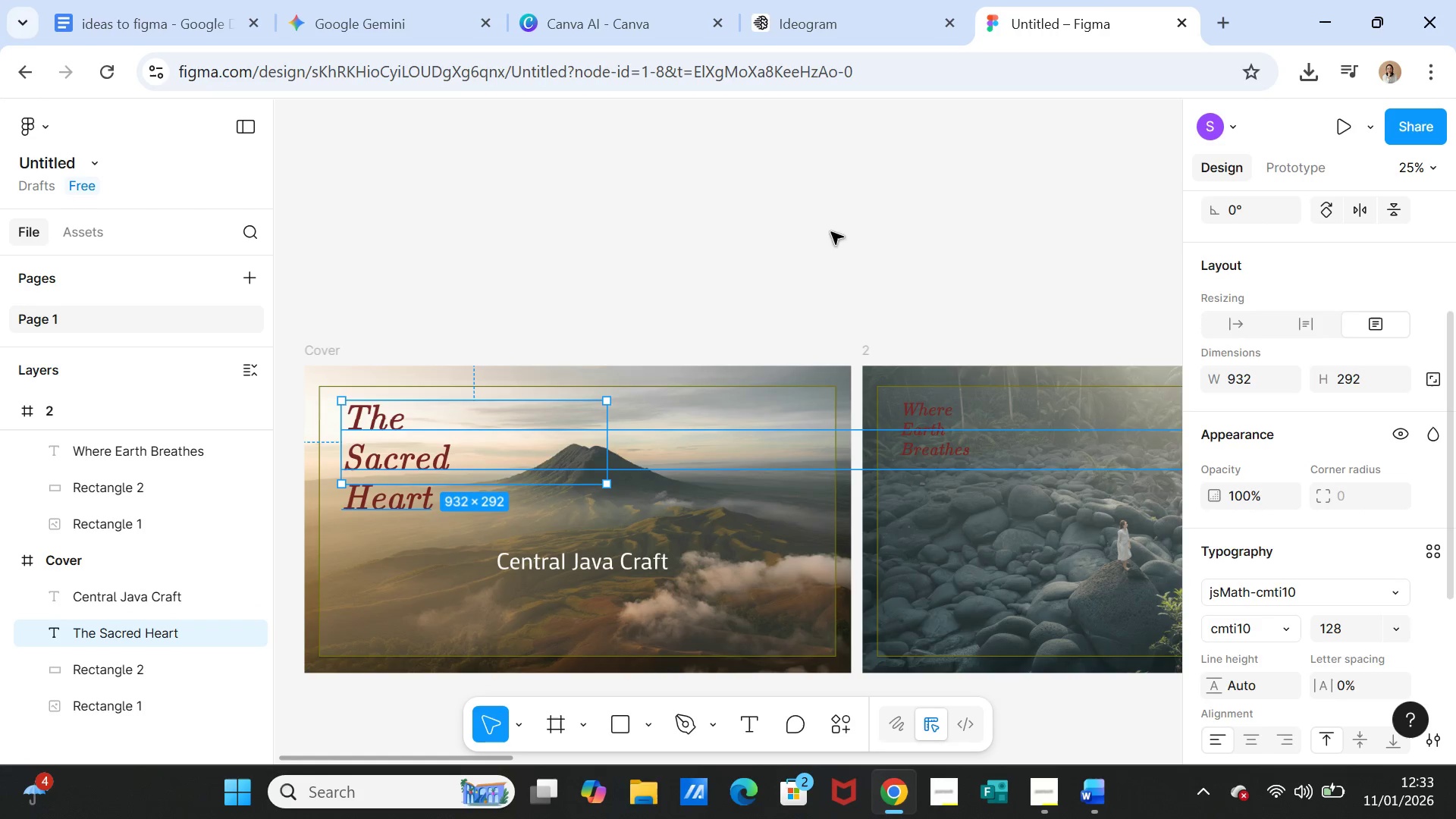 
left_click([743, 190])
 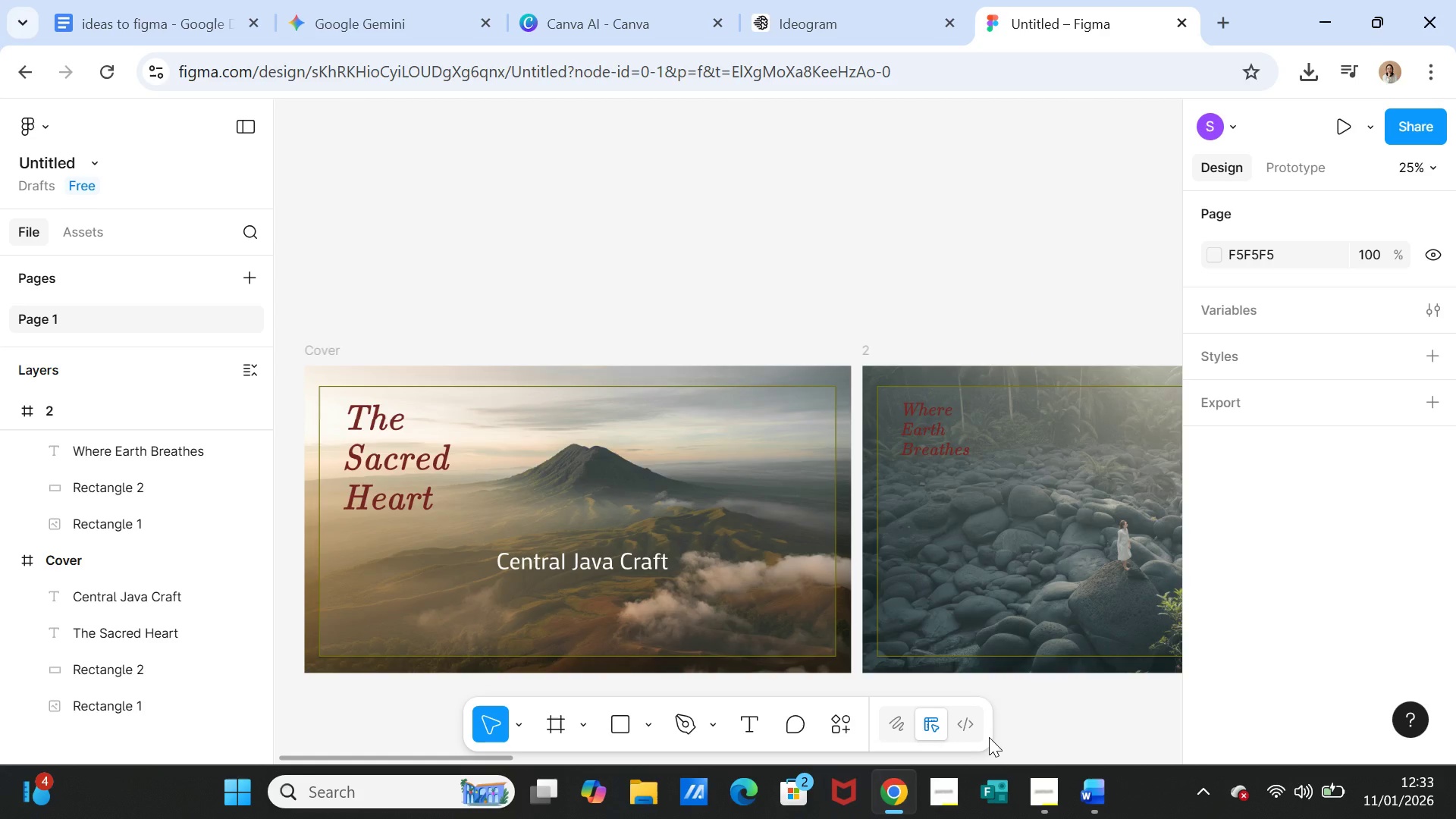 
wait(12.94)
 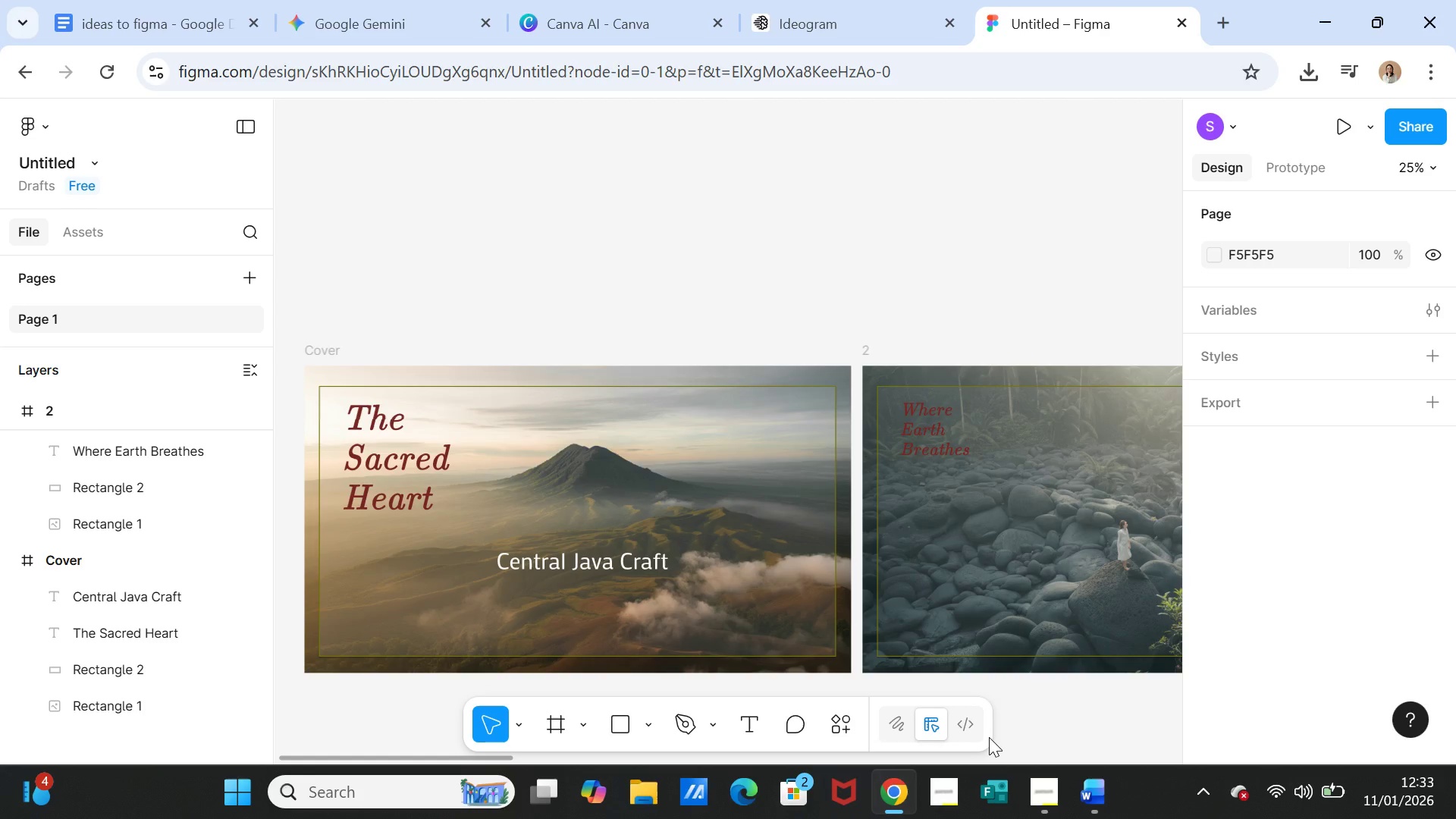 
scroll: coordinate [954, 655], scroll_direction: down, amount: 1.0
 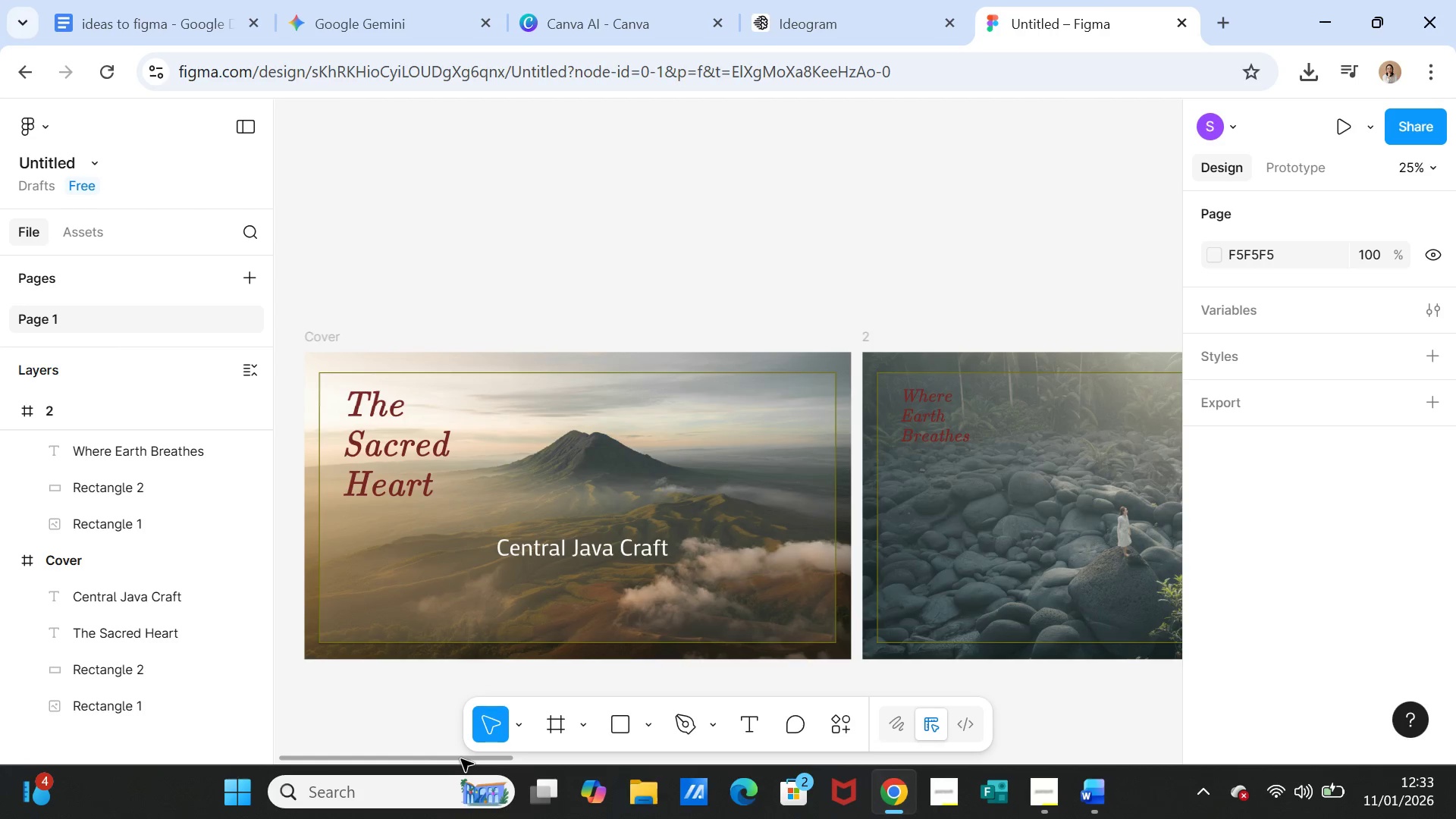 
left_click_drag(start_coordinate=[461, 759], to_coordinate=[1244, 723])
 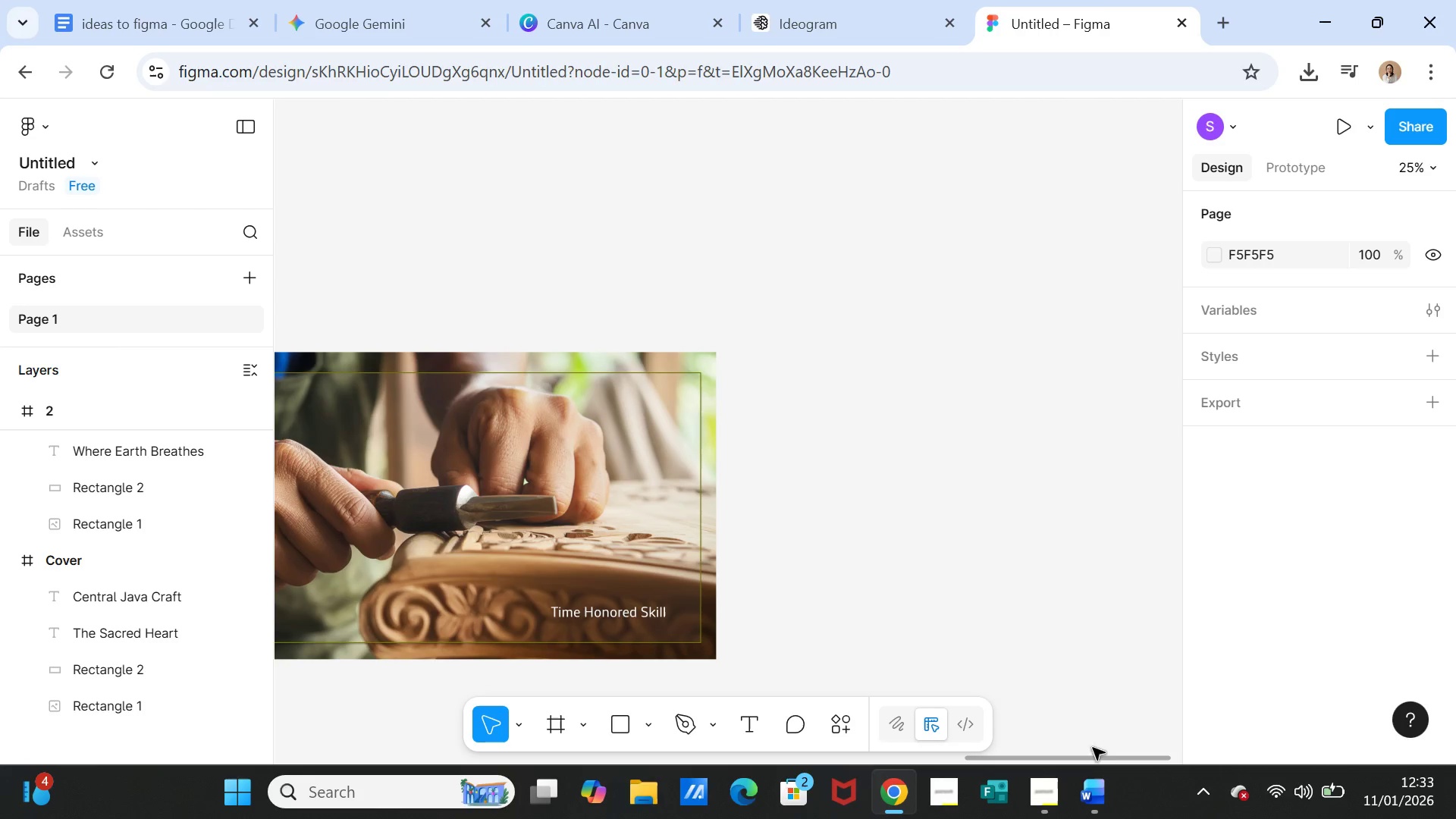 
left_click_drag(start_coordinate=[1083, 762], to_coordinate=[1015, 762])
 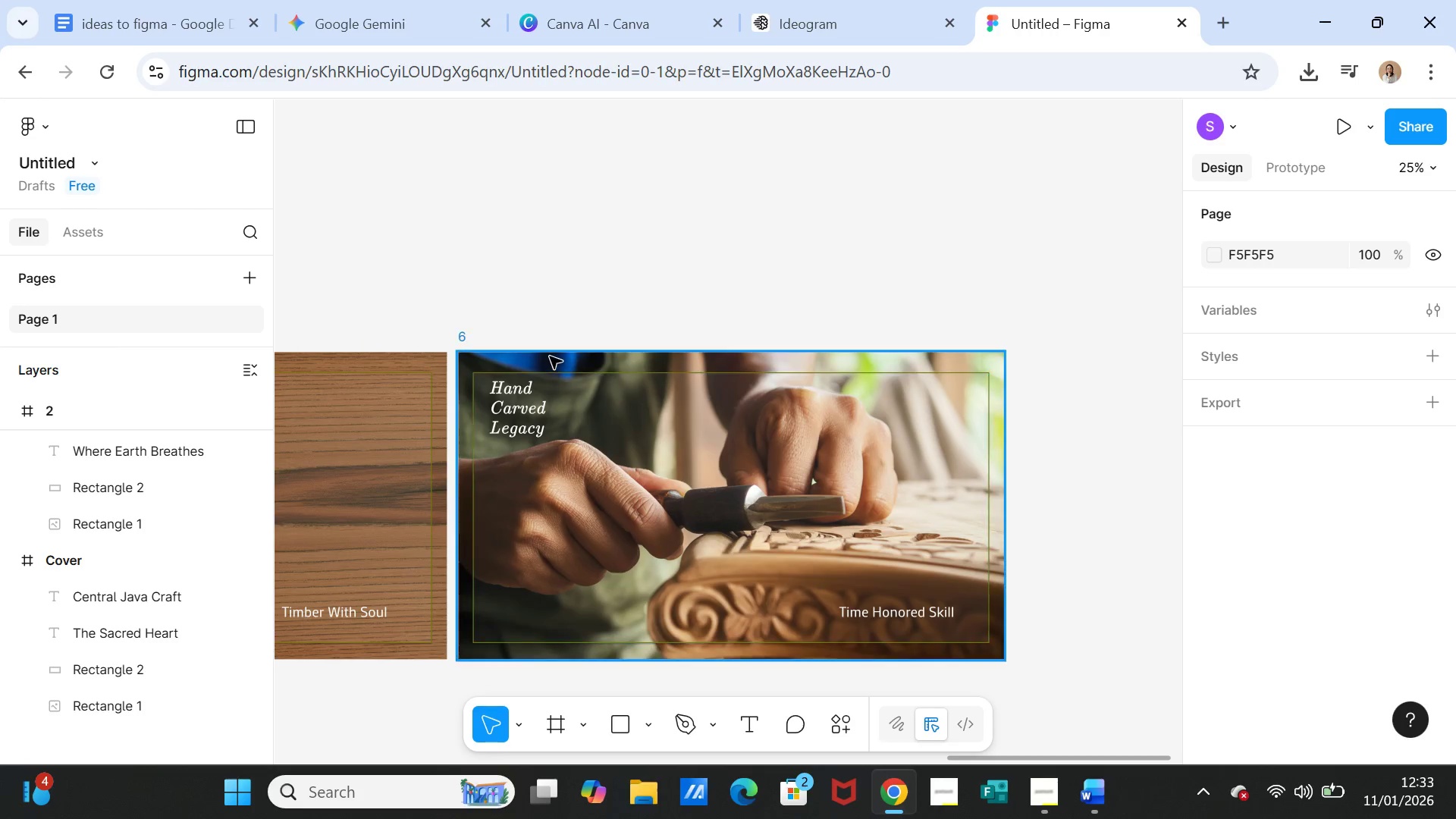 
left_click([550, 356])
 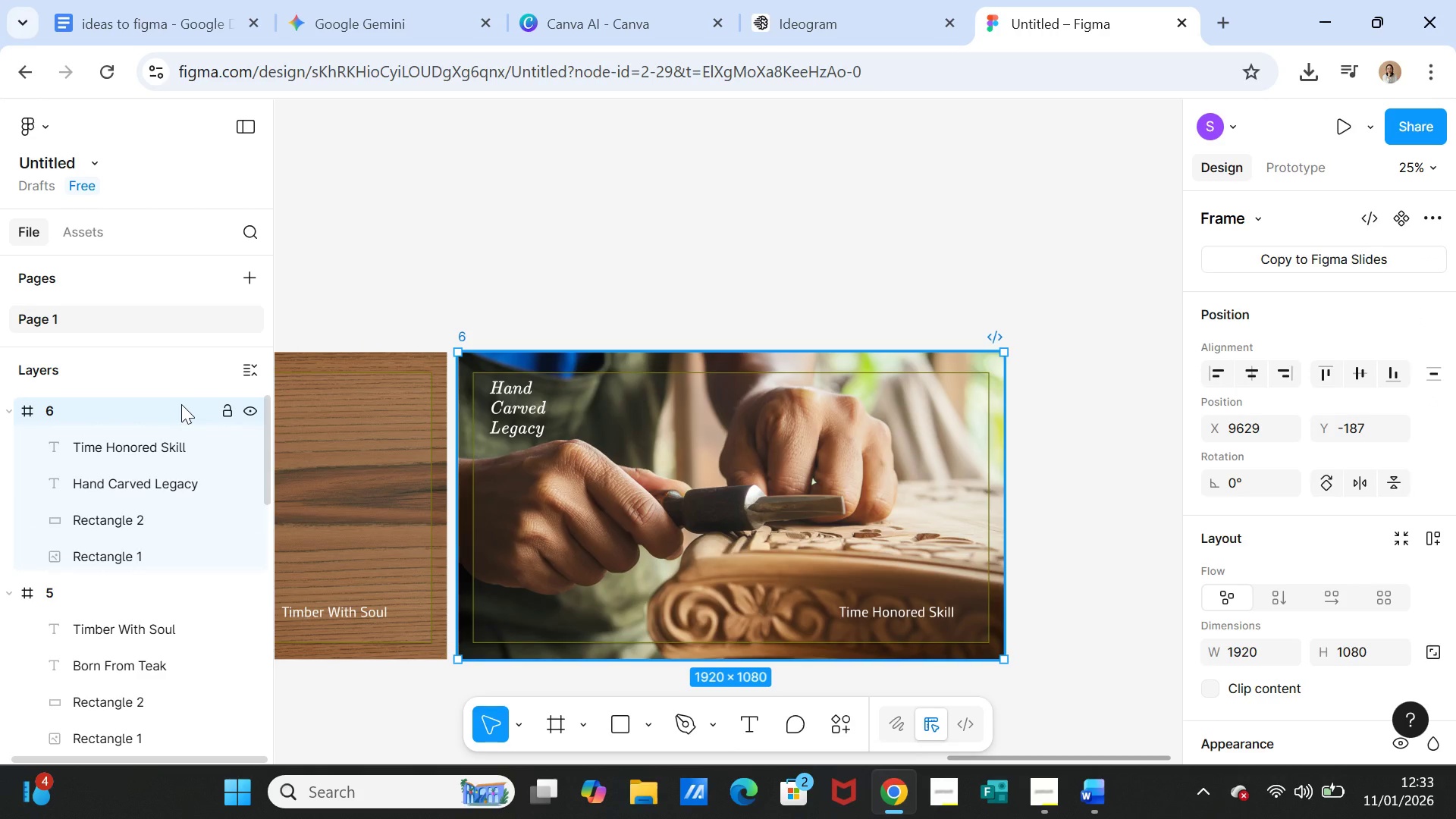 
wait(5.97)
 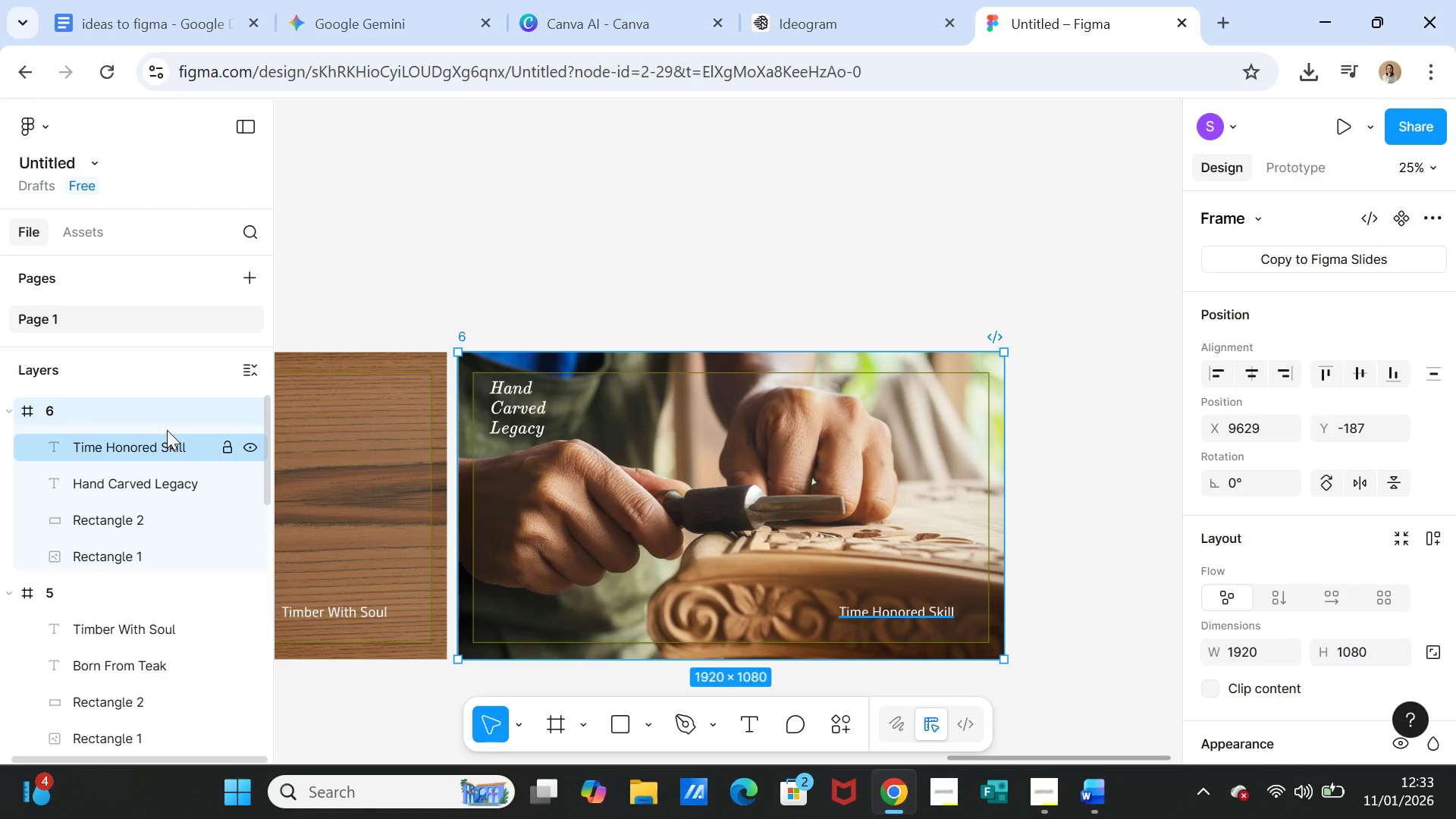 
left_click([181, 404])
 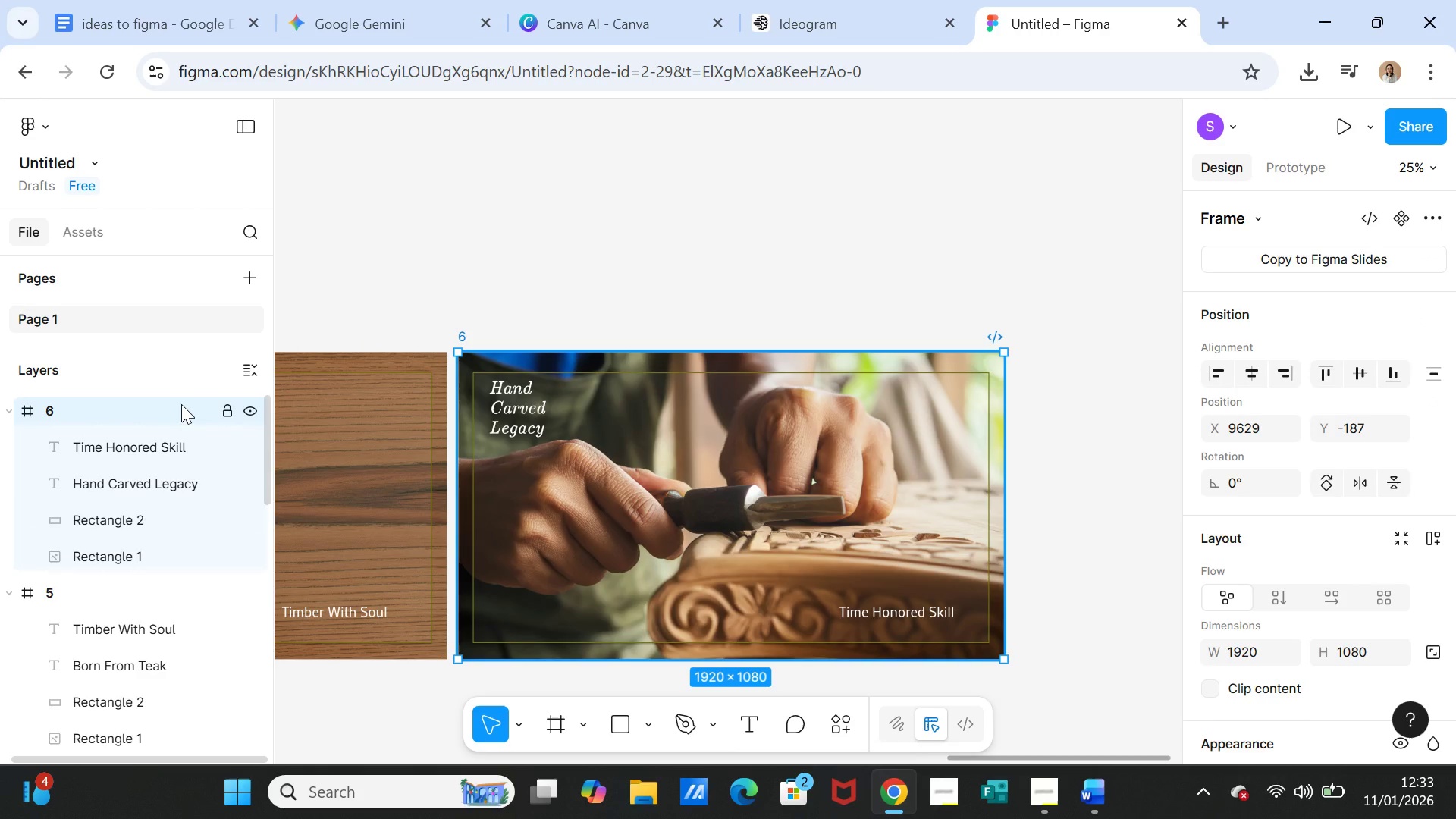 
key(Control+D)
 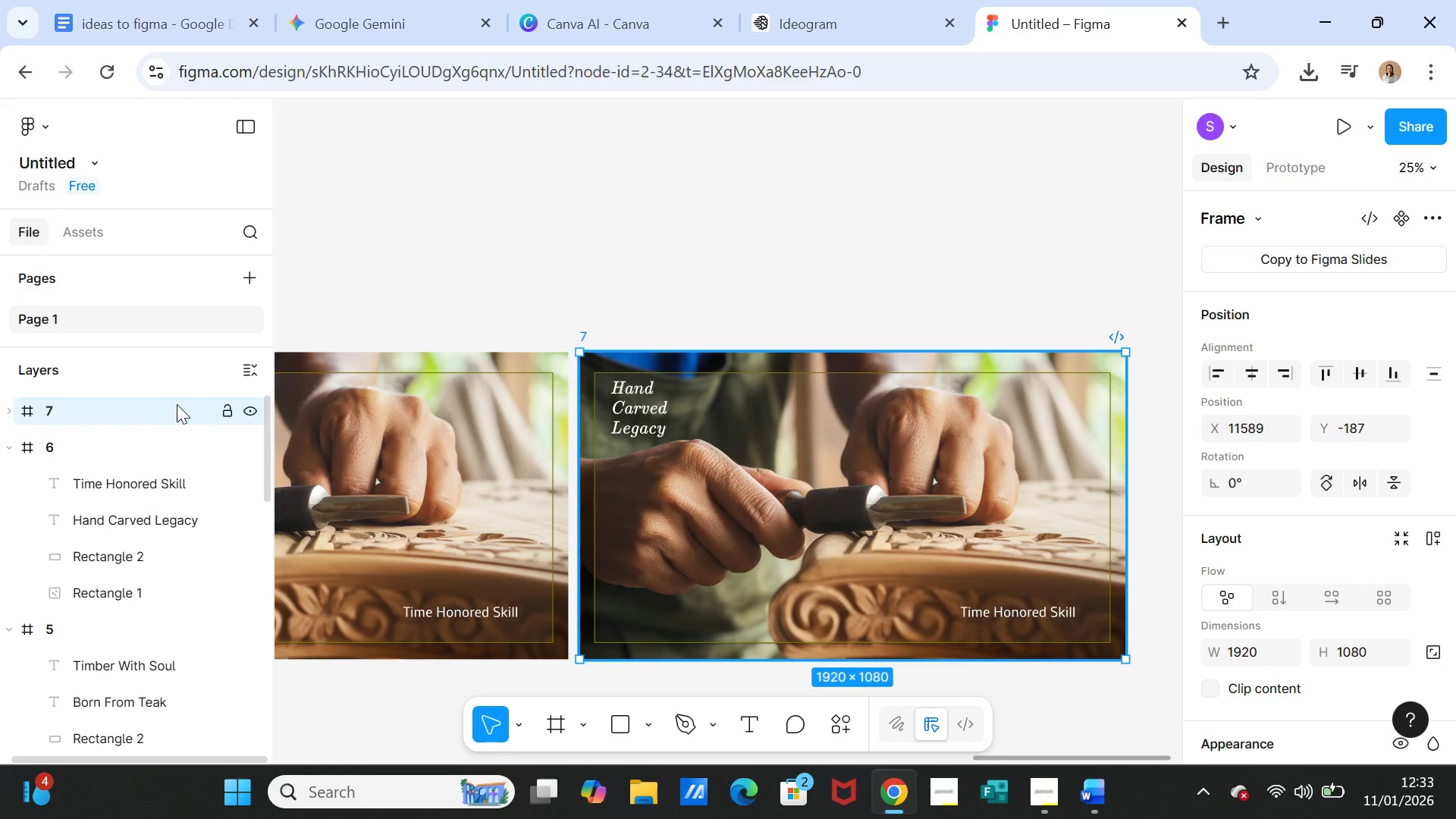 
left_click([177, 404])
 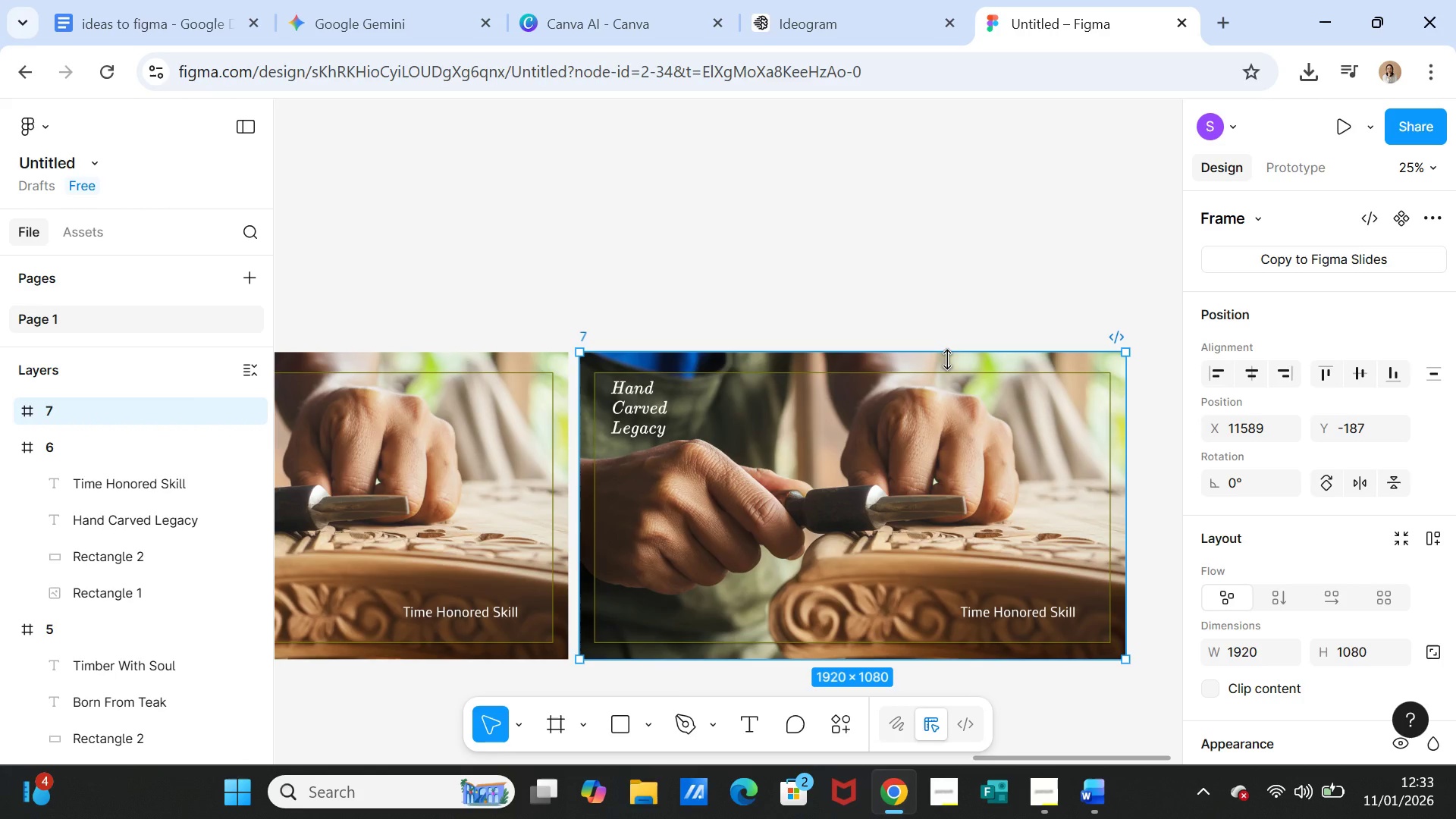 
left_click([948, 359])
 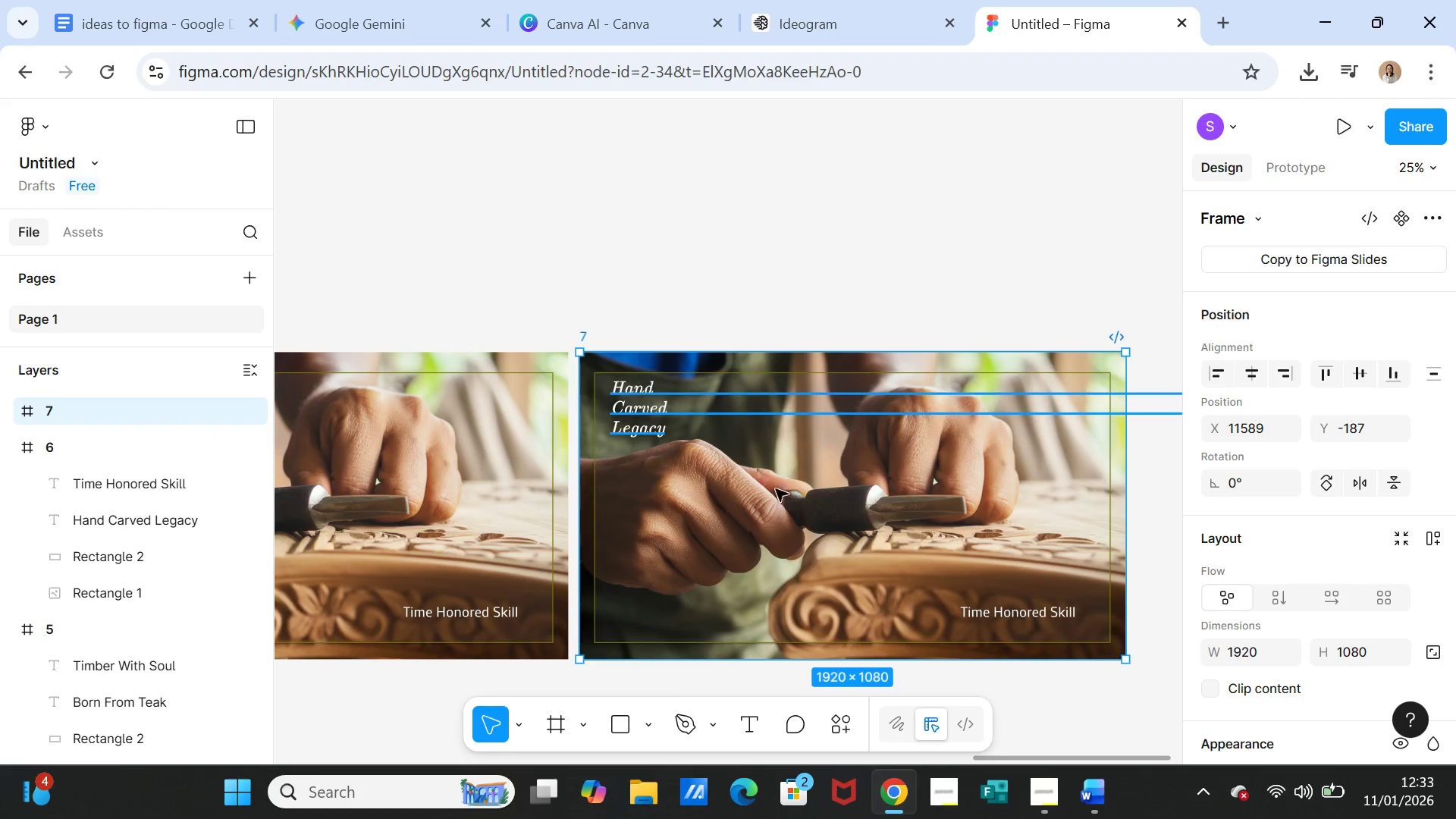 
left_click([778, 529])
 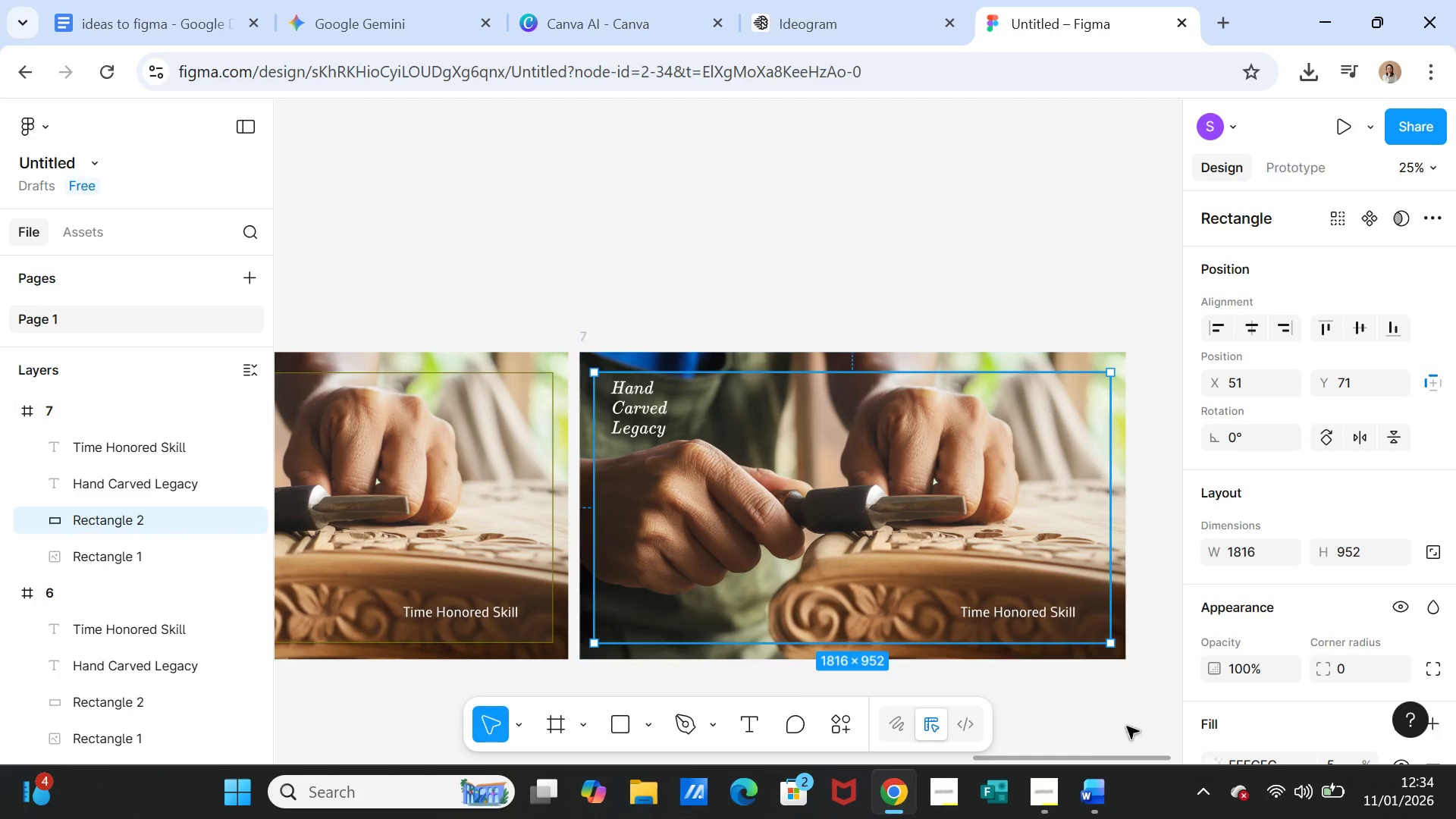 
left_click([1092, 801])
 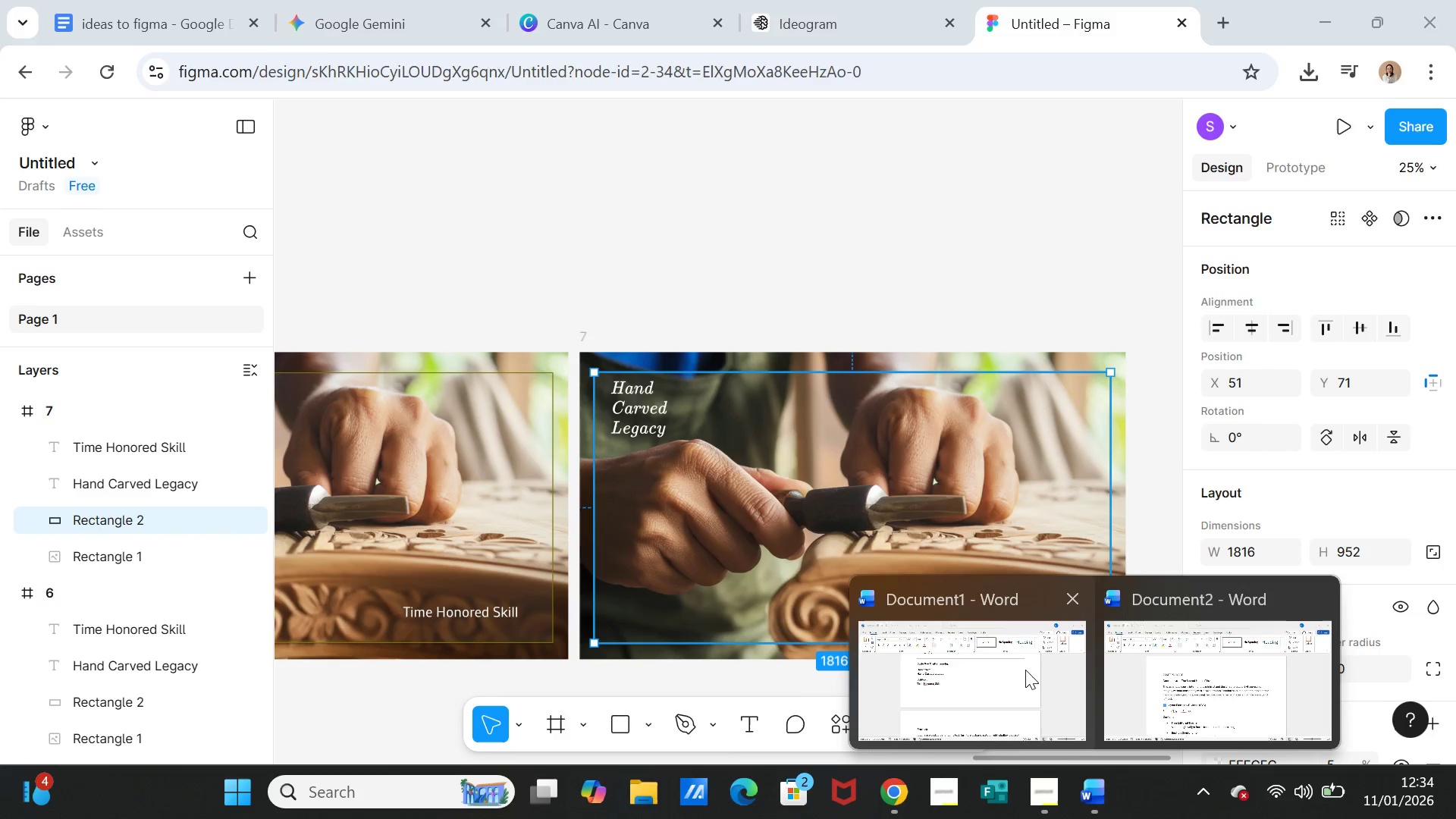 
left_click([1021, 663])
 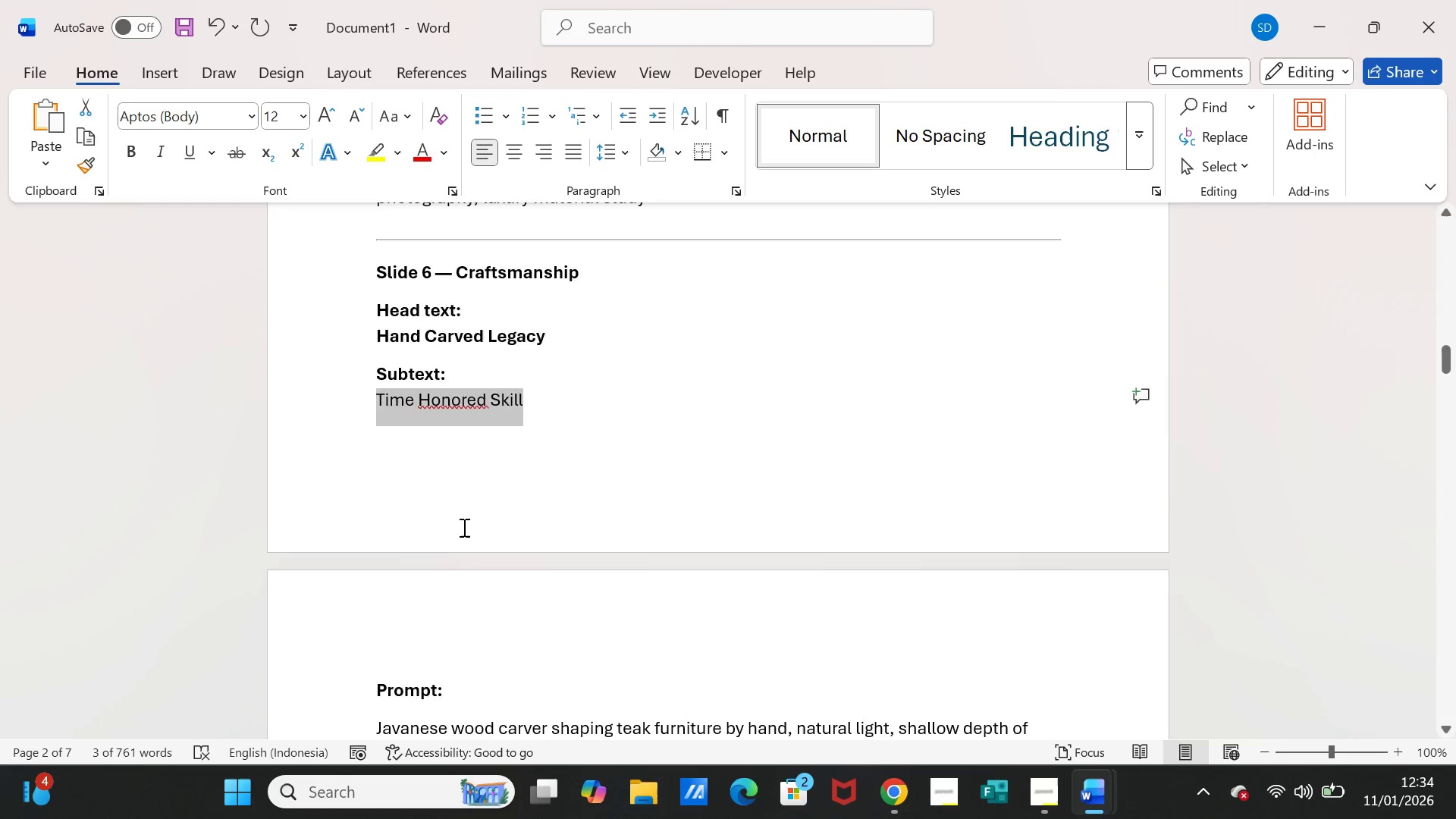 
scroll: coordinate [468, 532], scroll_direction: down, amount: 8.0
 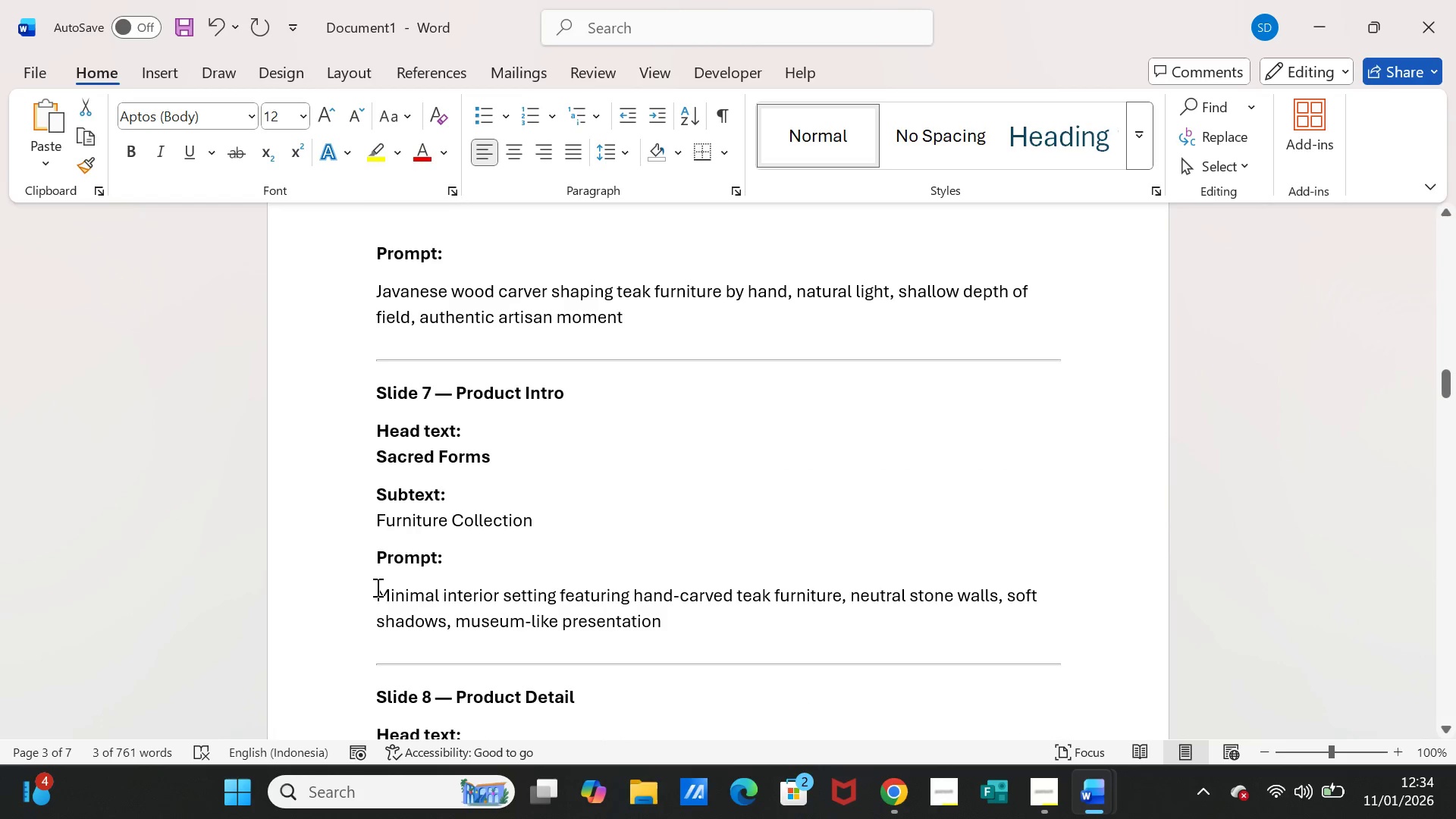 
left_click_drag(start_coordinate=[376, 587], to_coordinate=[604, 613])
 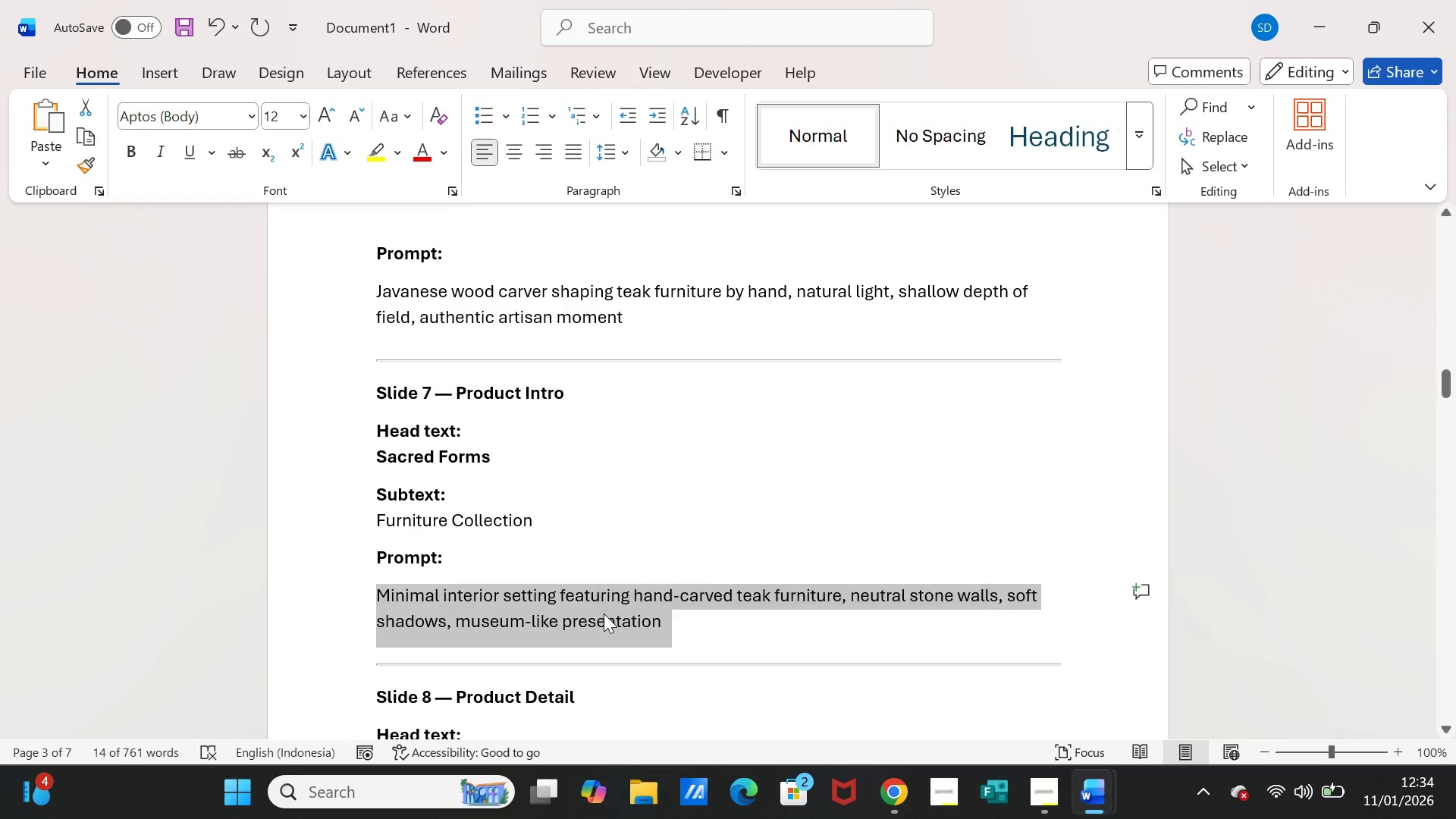 
key(Control+C)
 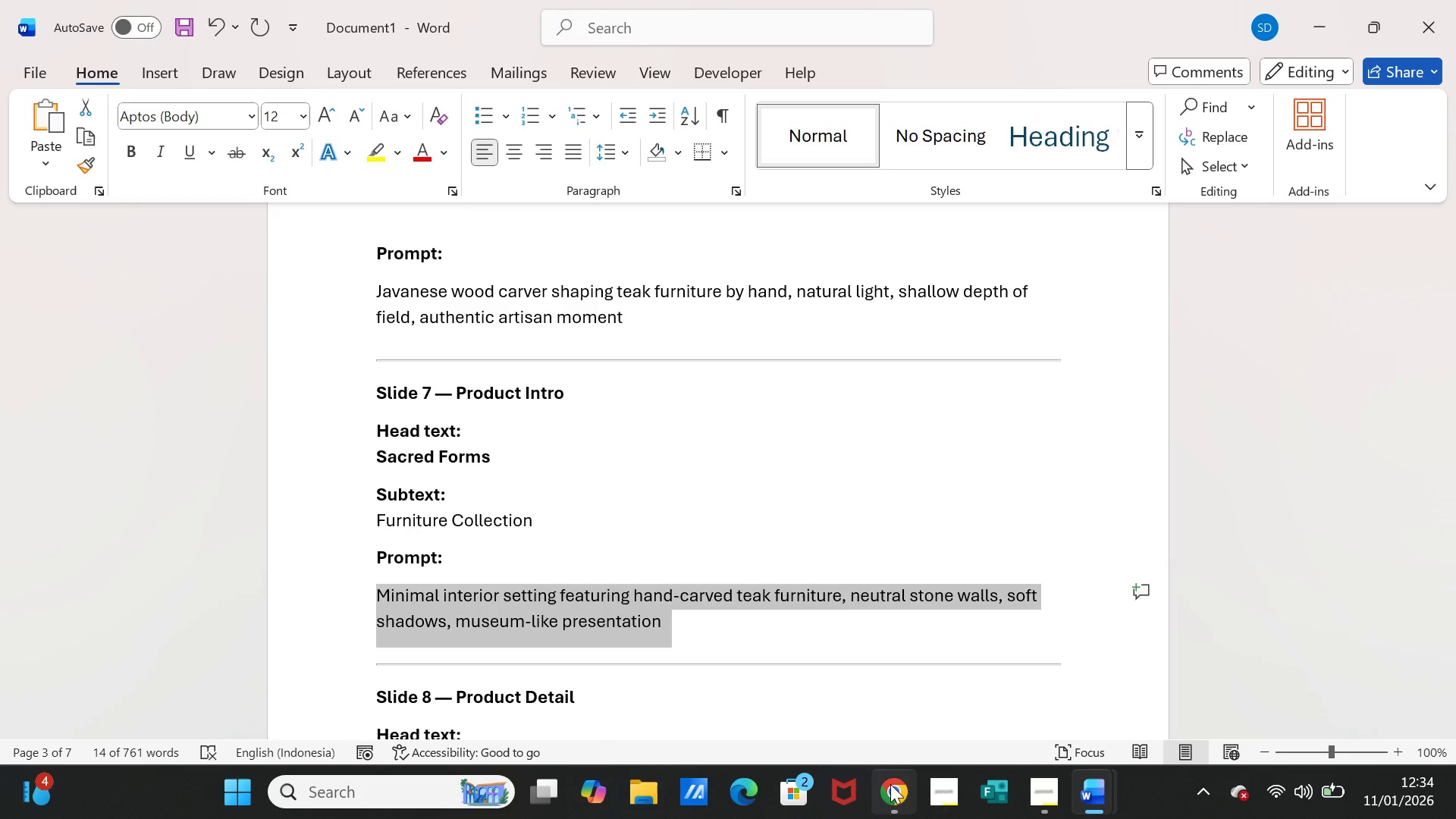 
left_click([890, 784])
 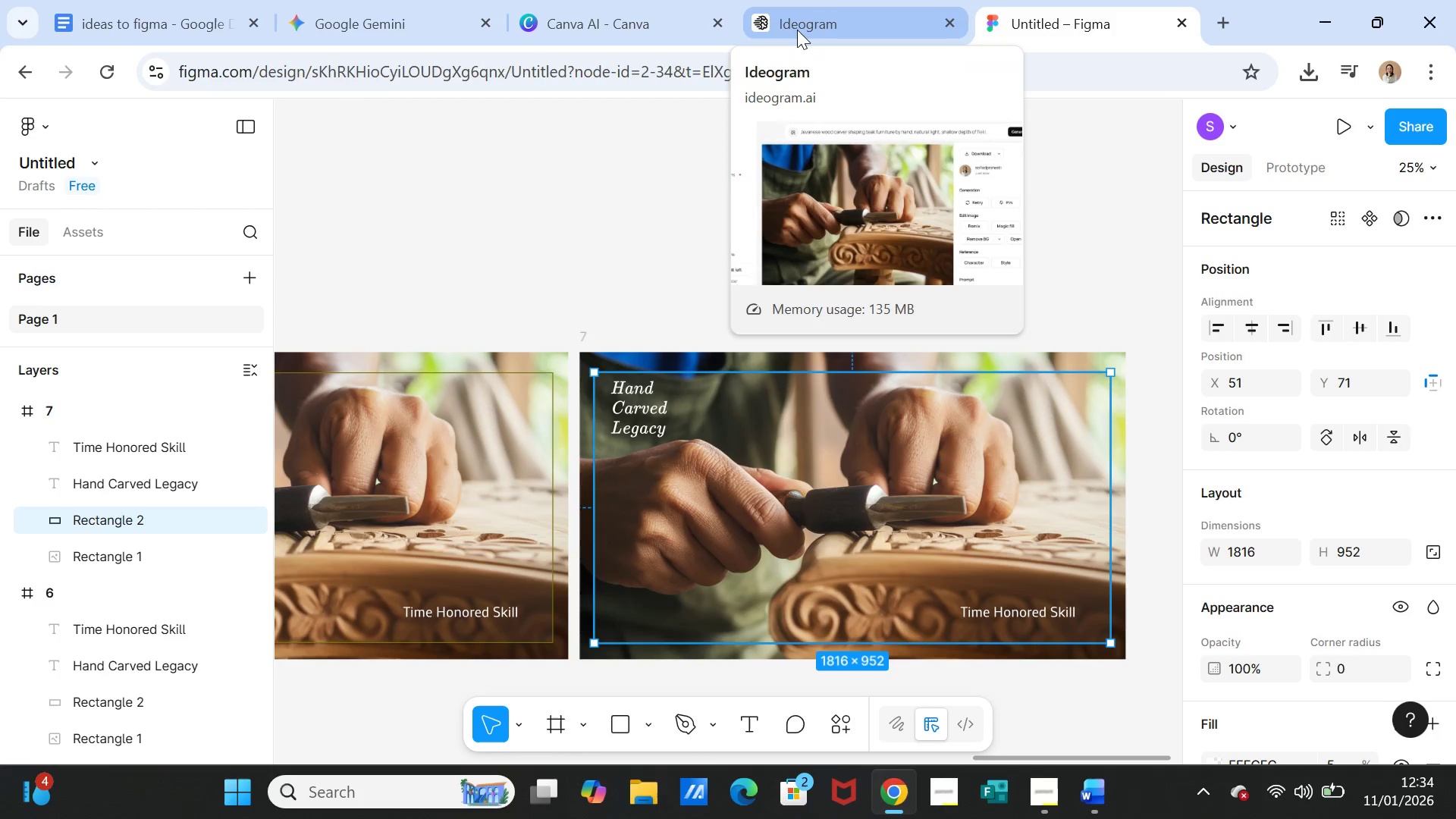 
mouse_move([765, 22])
 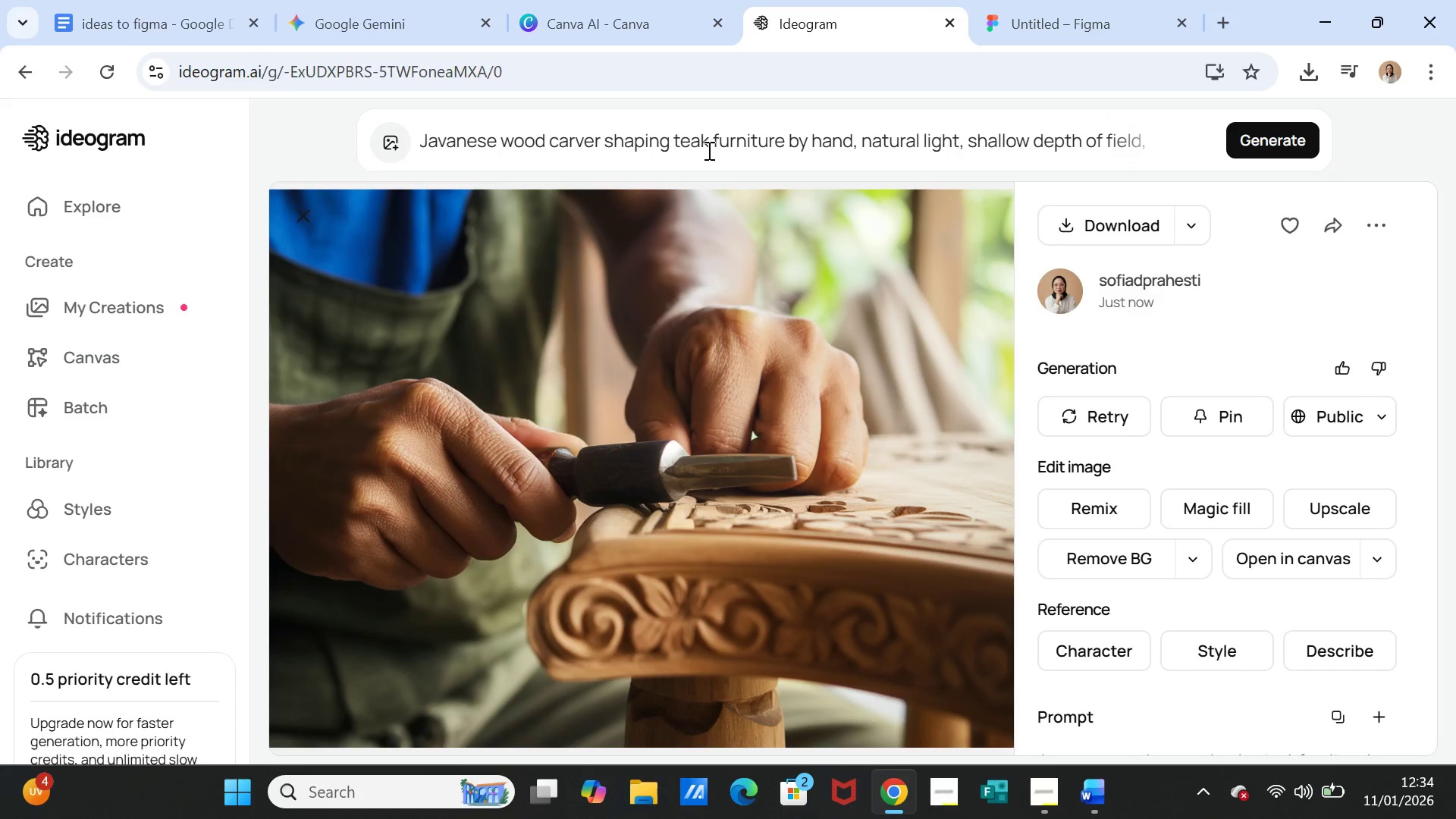 
left_click([708, 150])
 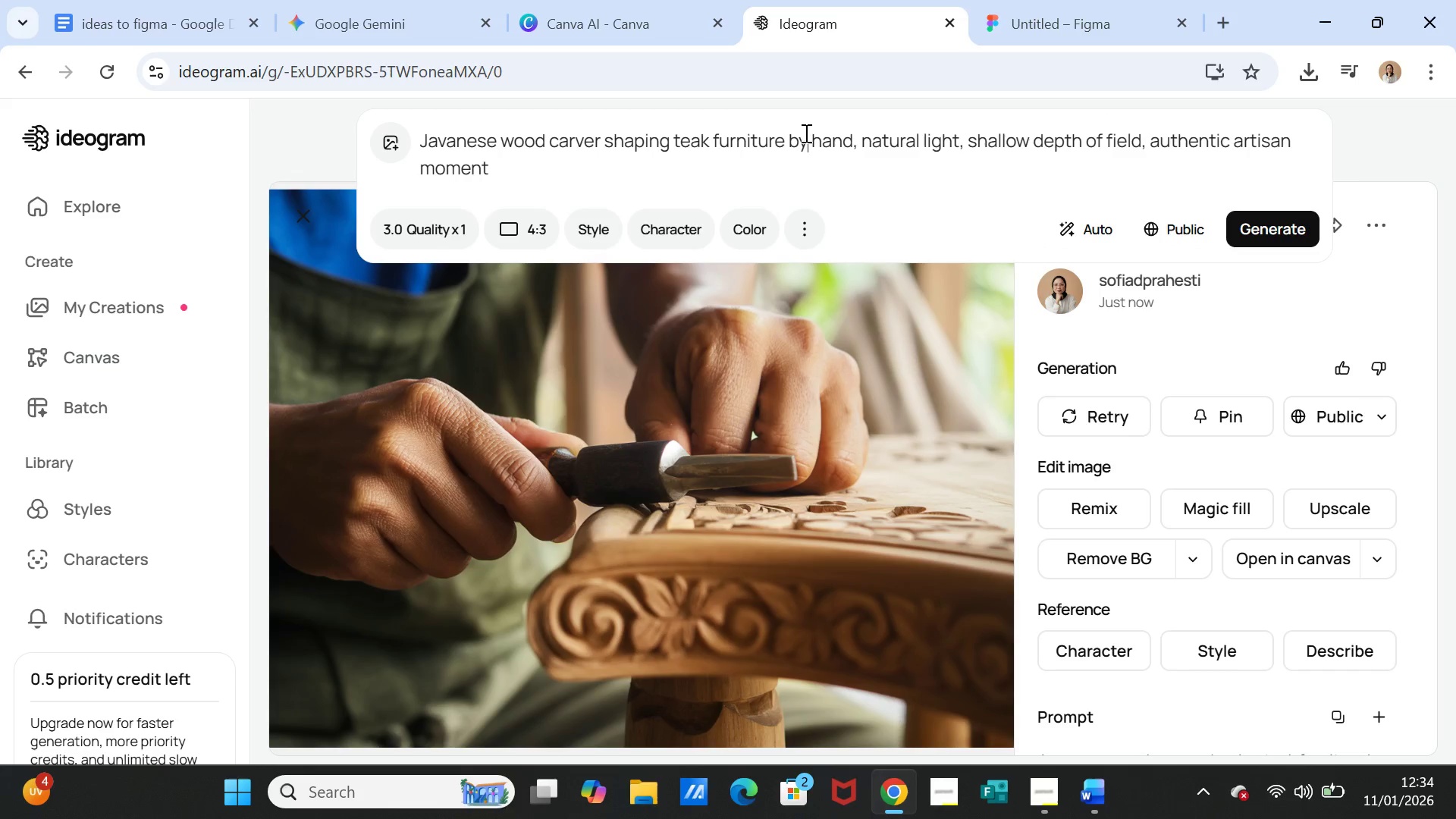 
double_click([805, 133])
 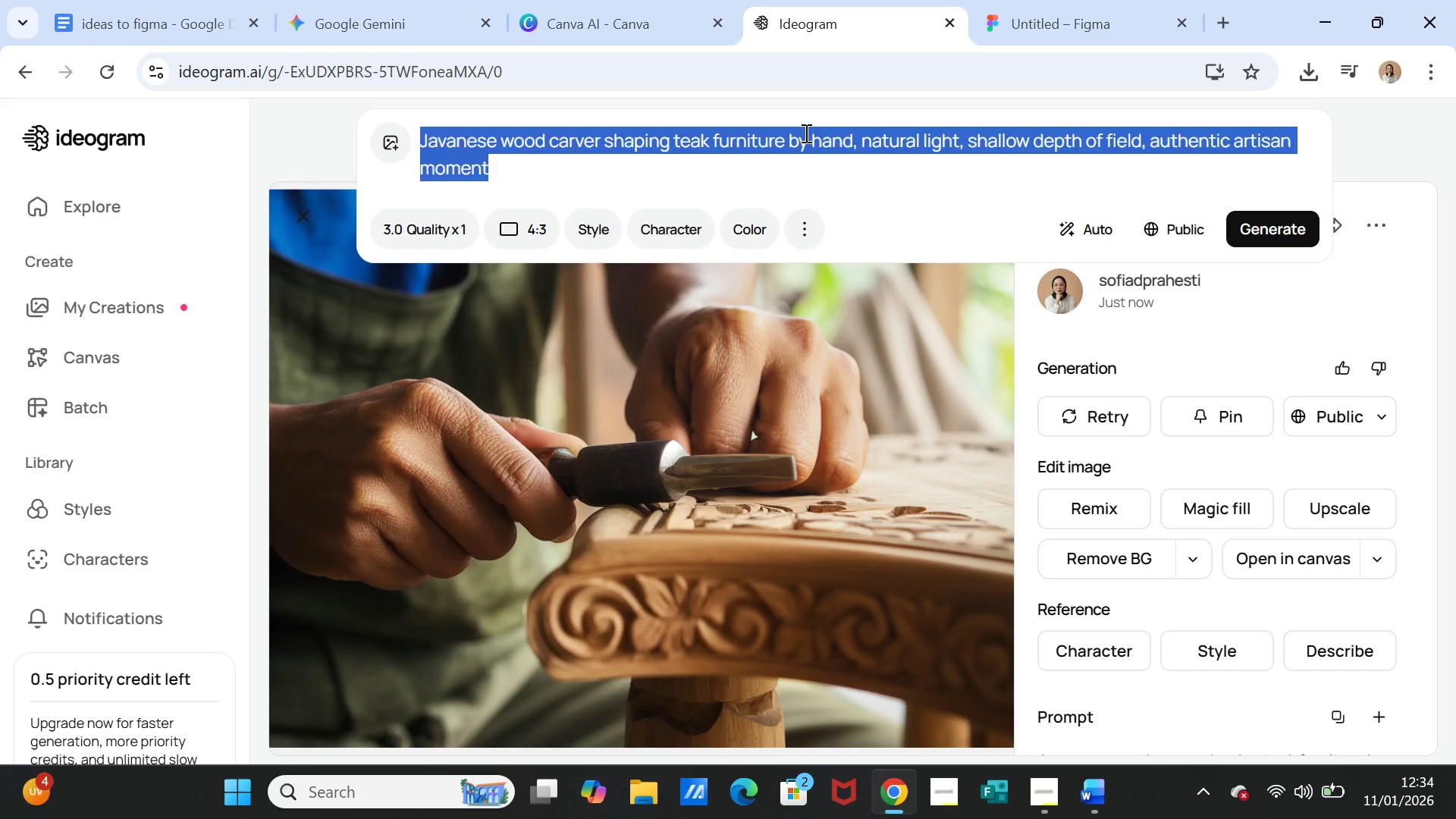 
triple_click([805, 133])
 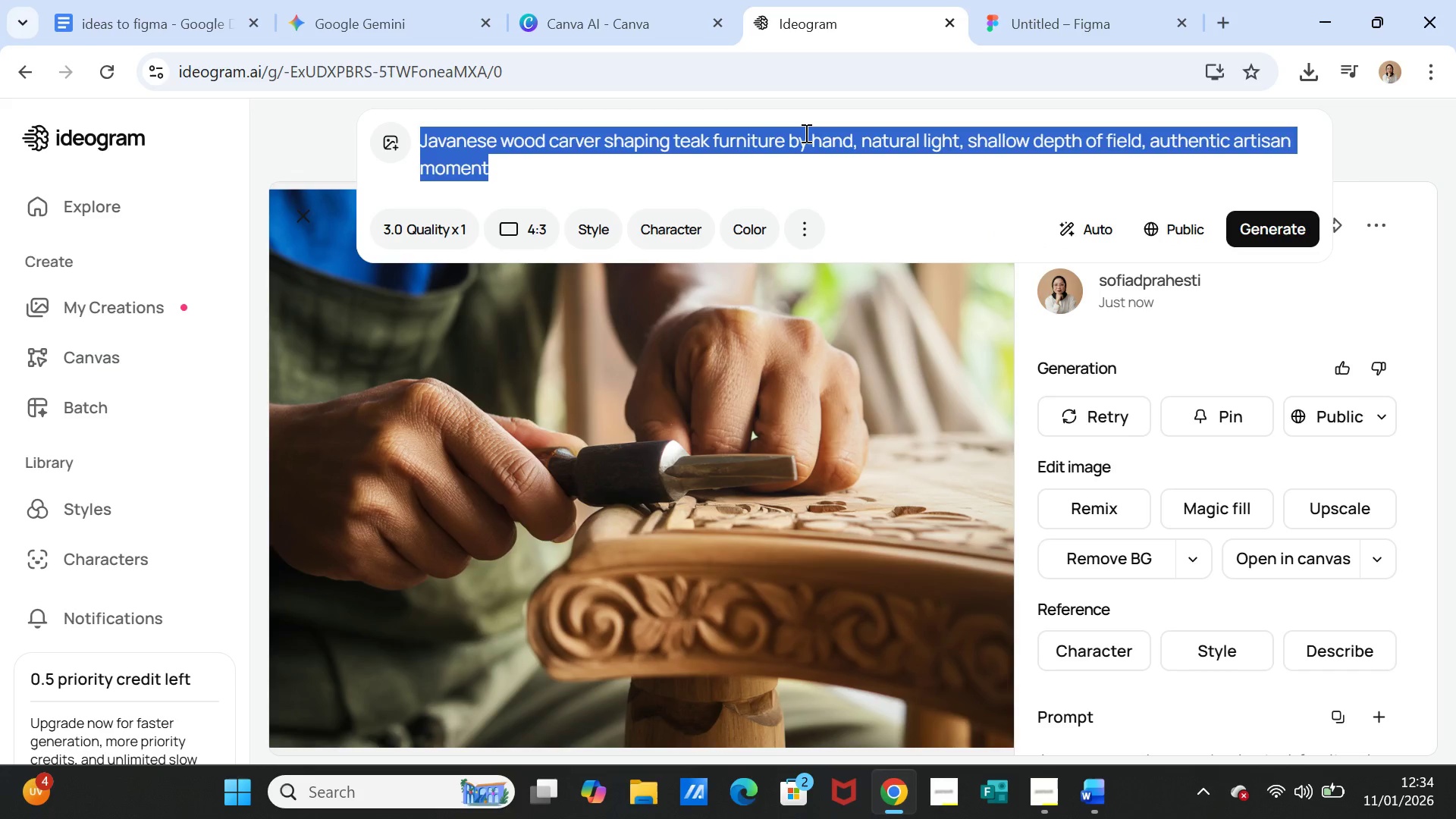 
key(Control+ControlLeft)
 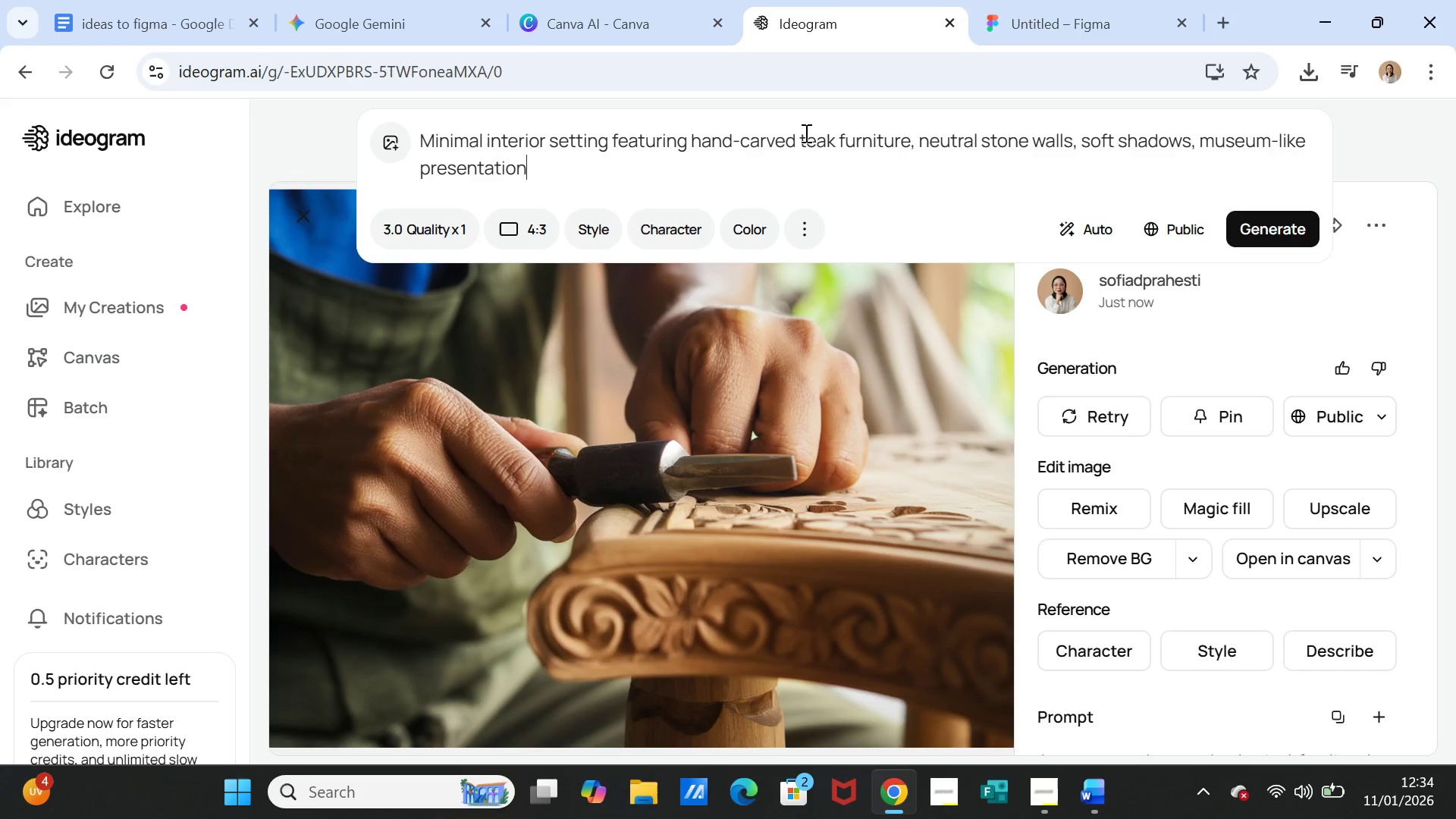 
key(Control+V)
 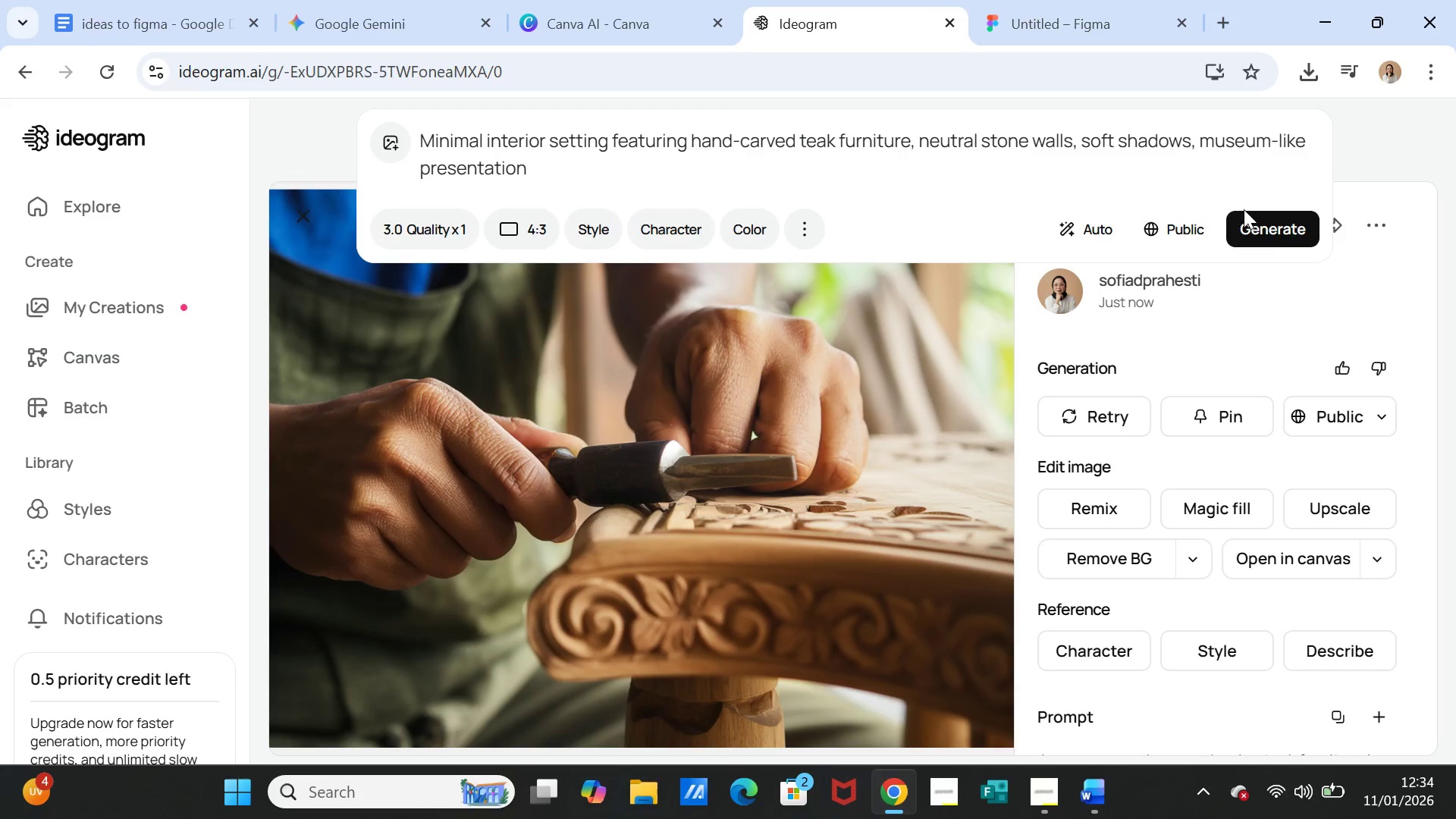 
left_click([1251, 218])
 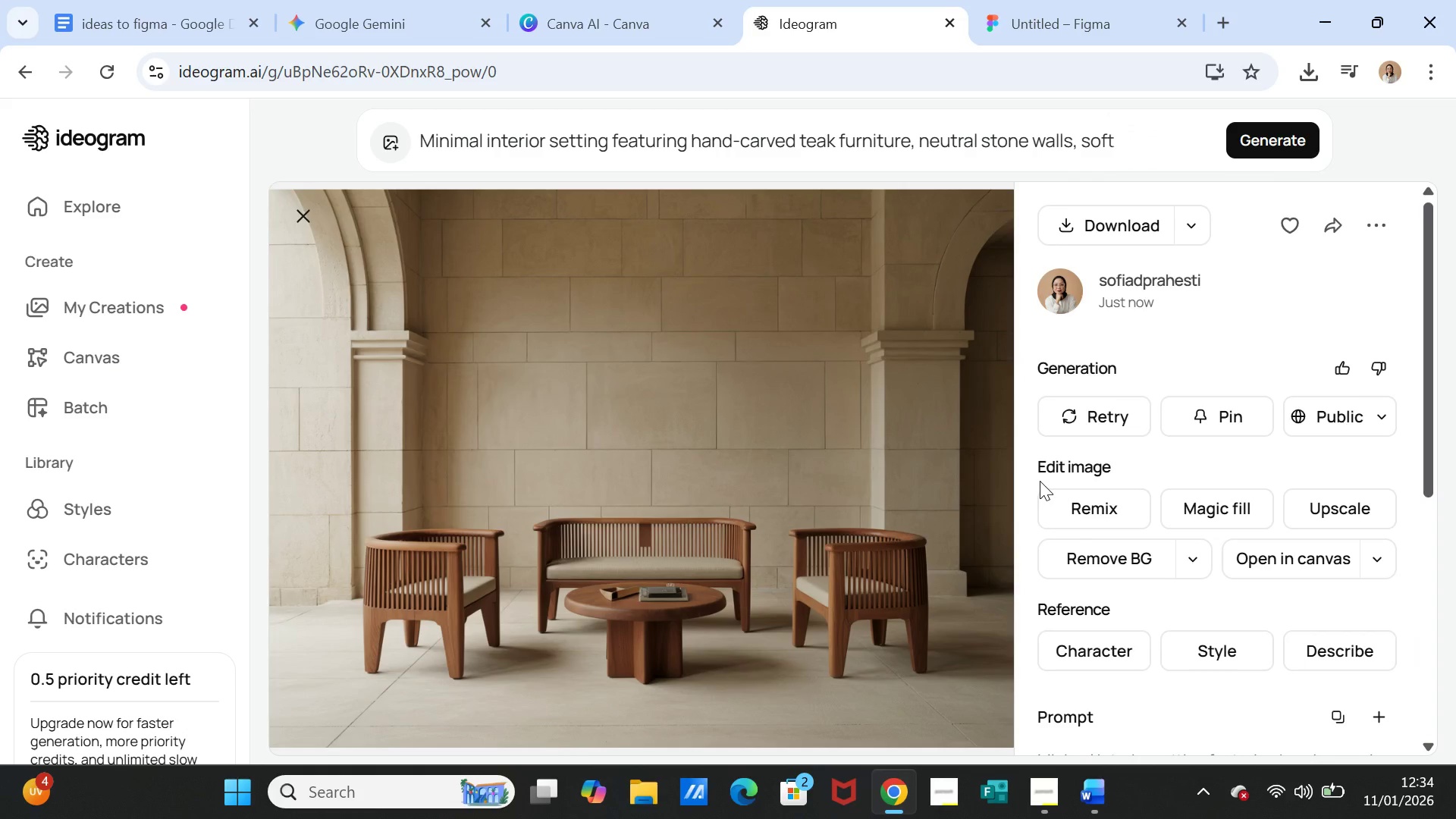 
wait(35.16)
 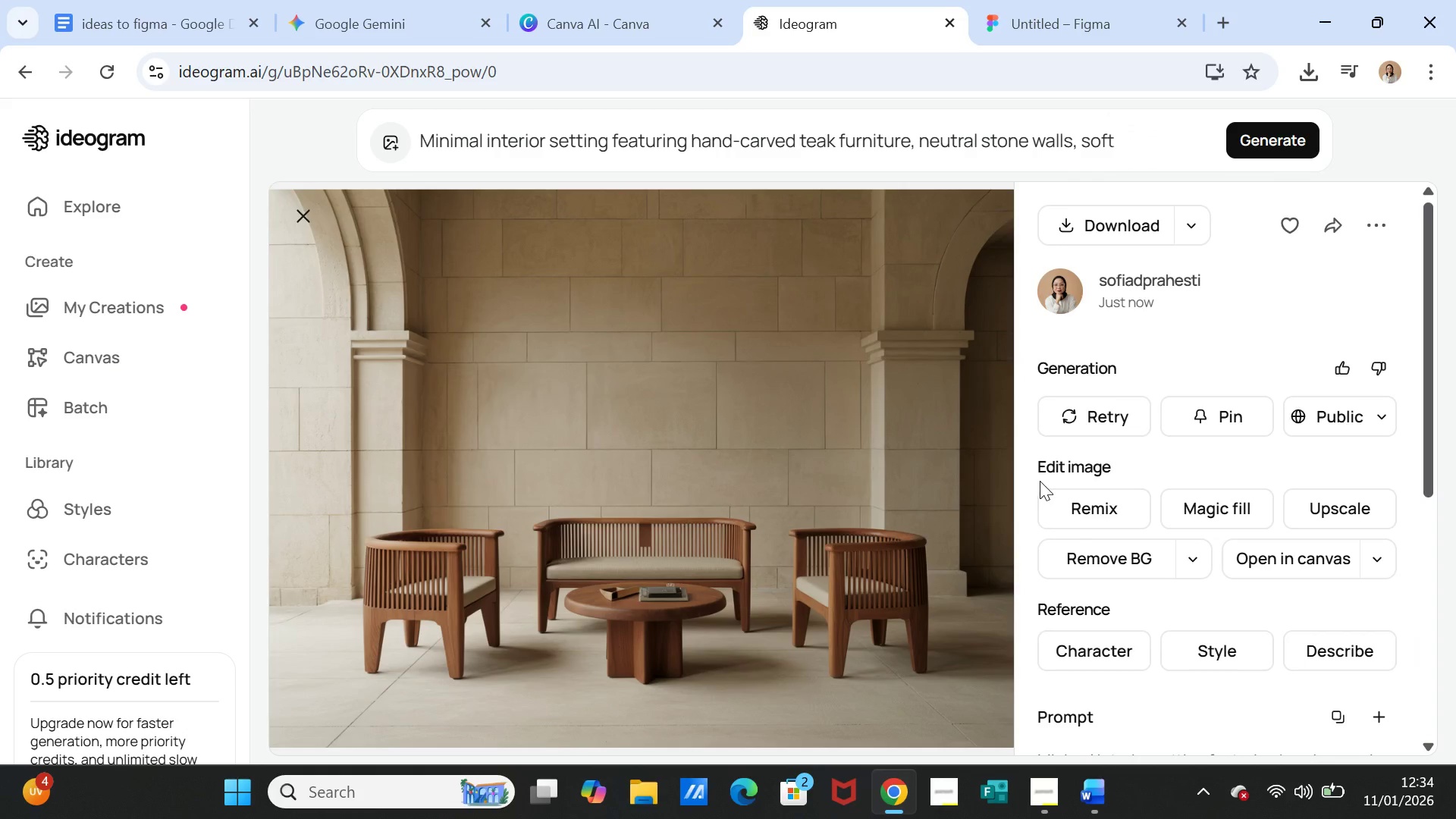 
left_click([861, 143])
 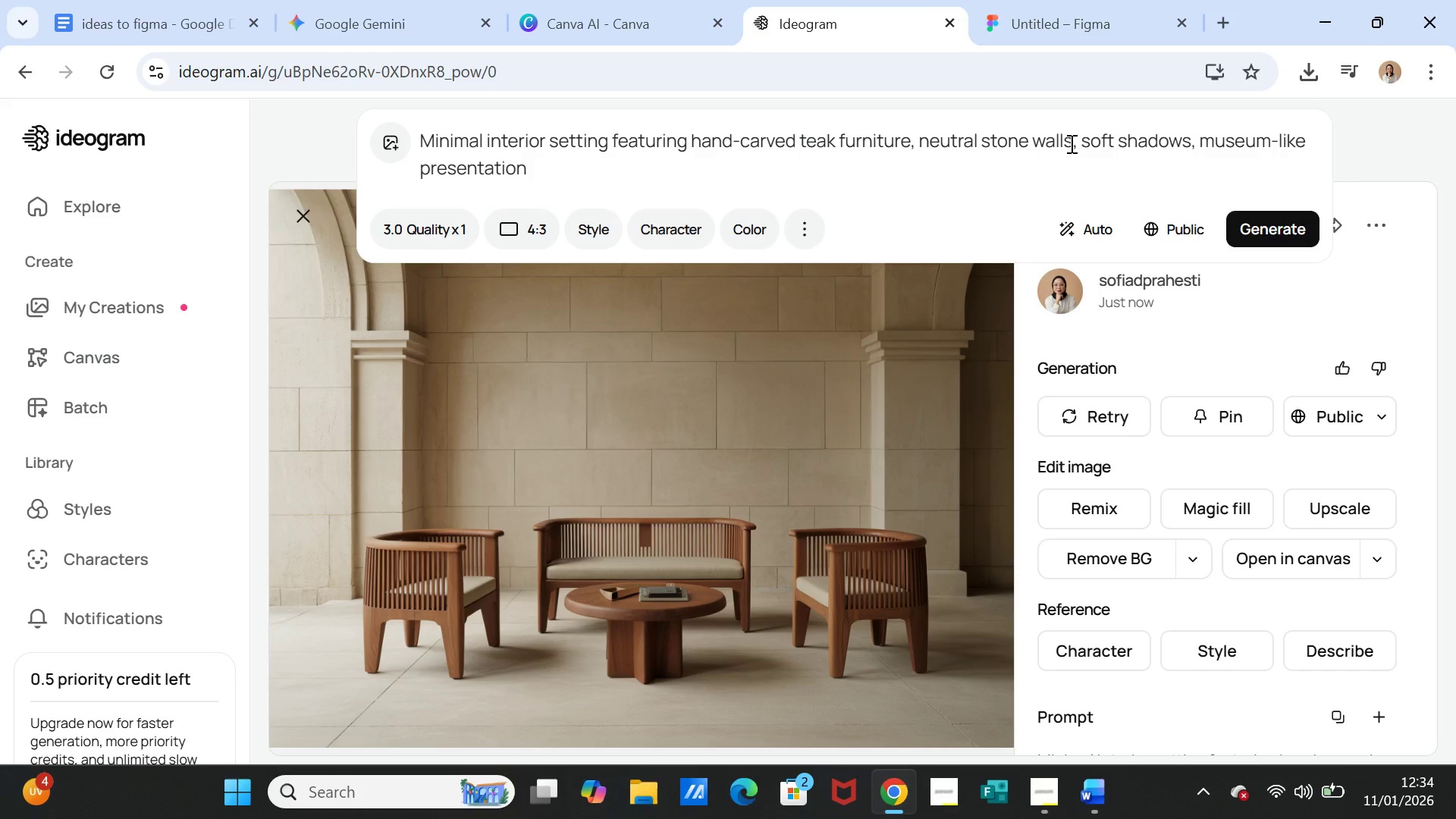 
wait(8.56)
 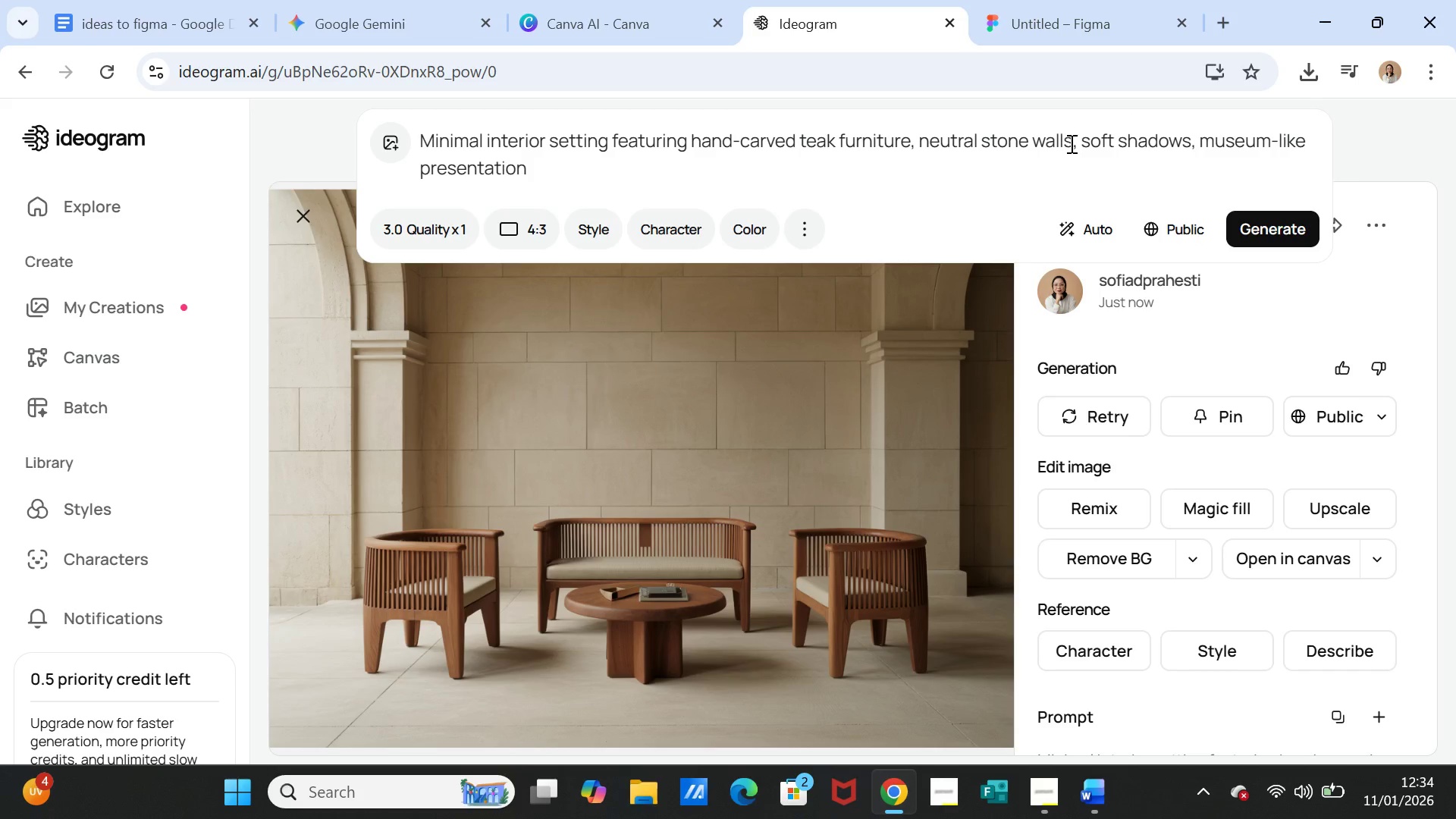 
left_click_drag(start_coordinate=[1201, 140], to_coordinate=[1276, 140])
 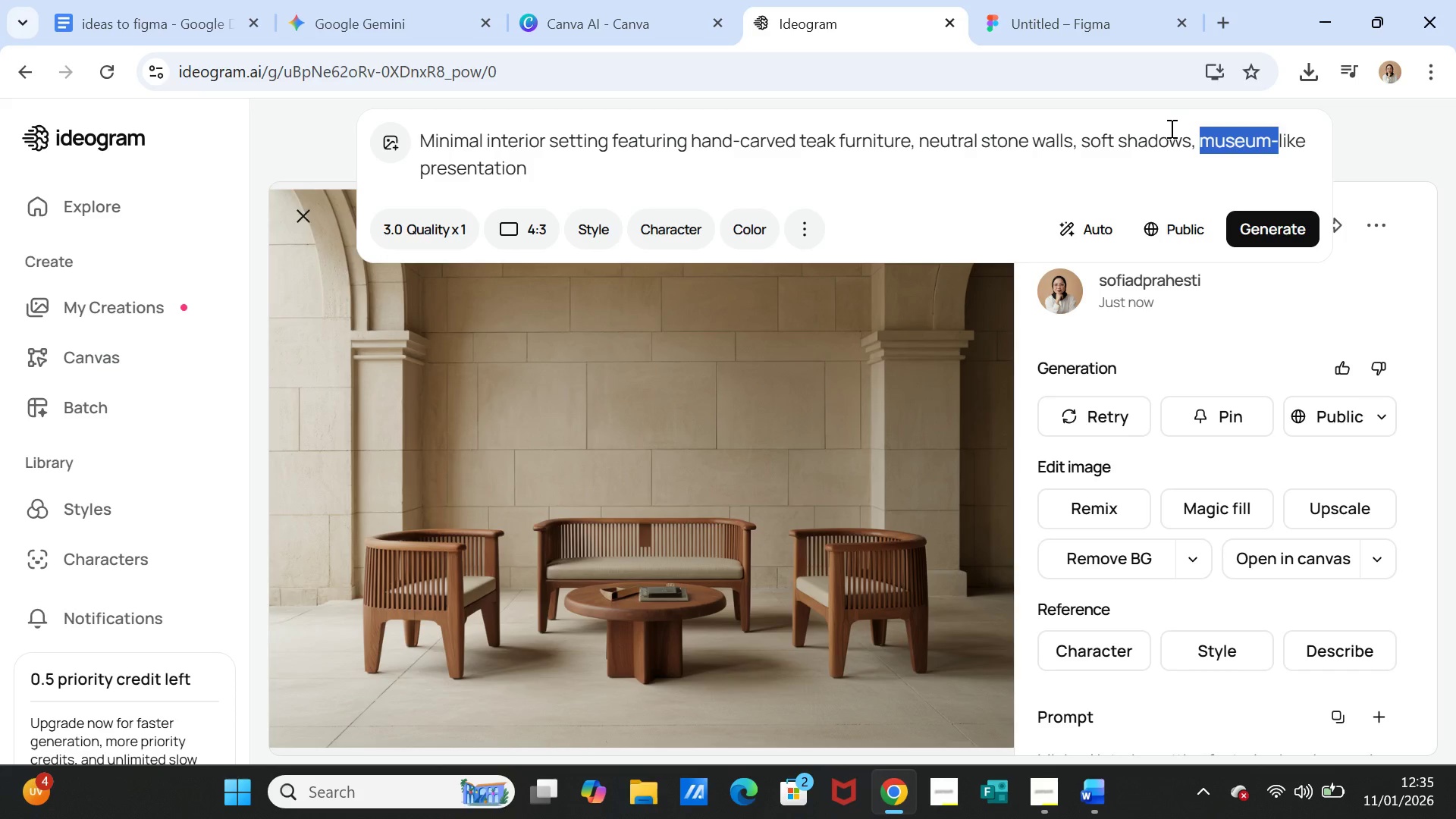 
type(traditional house java )
 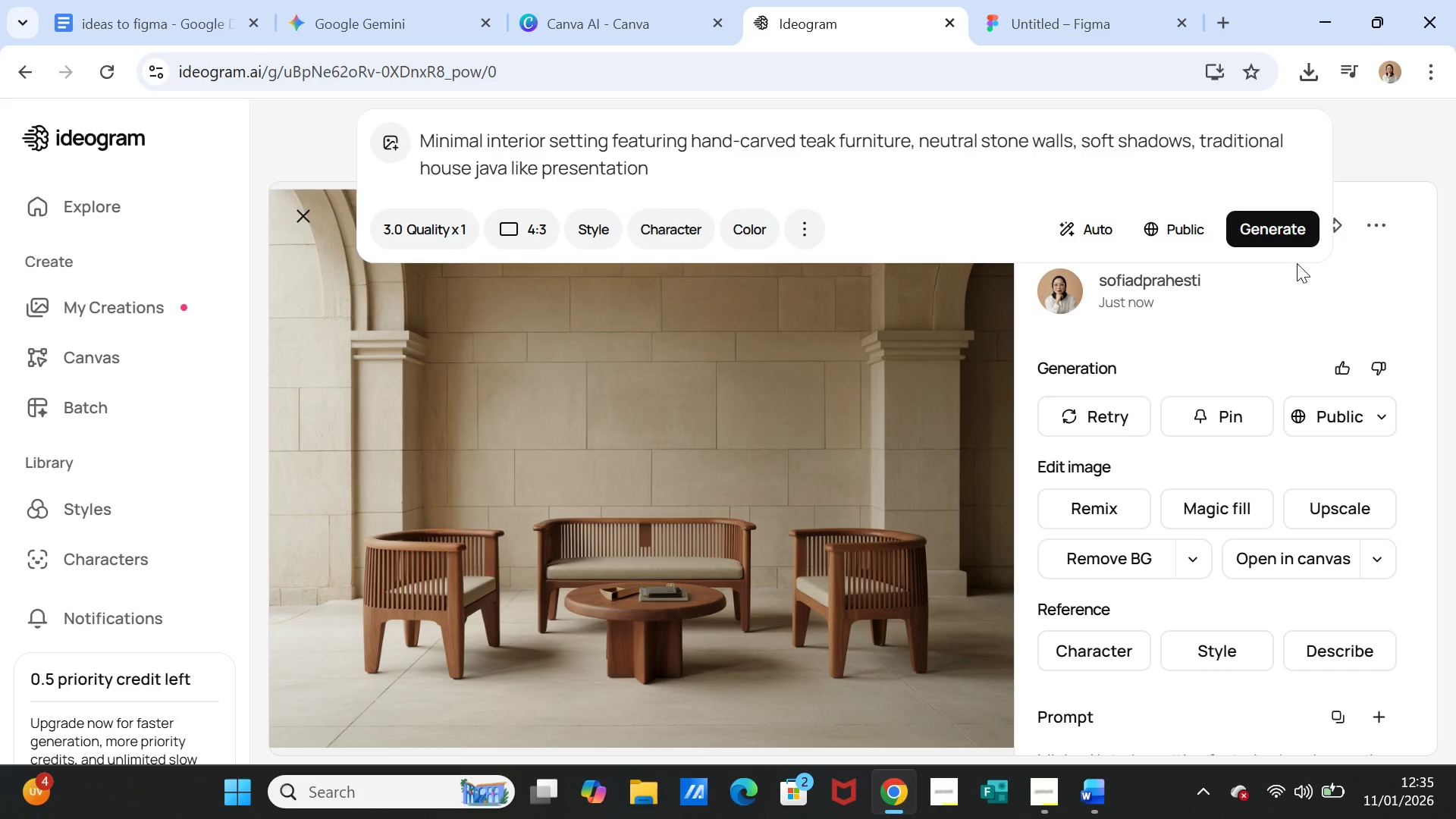 
left_click([1281, 234])
 